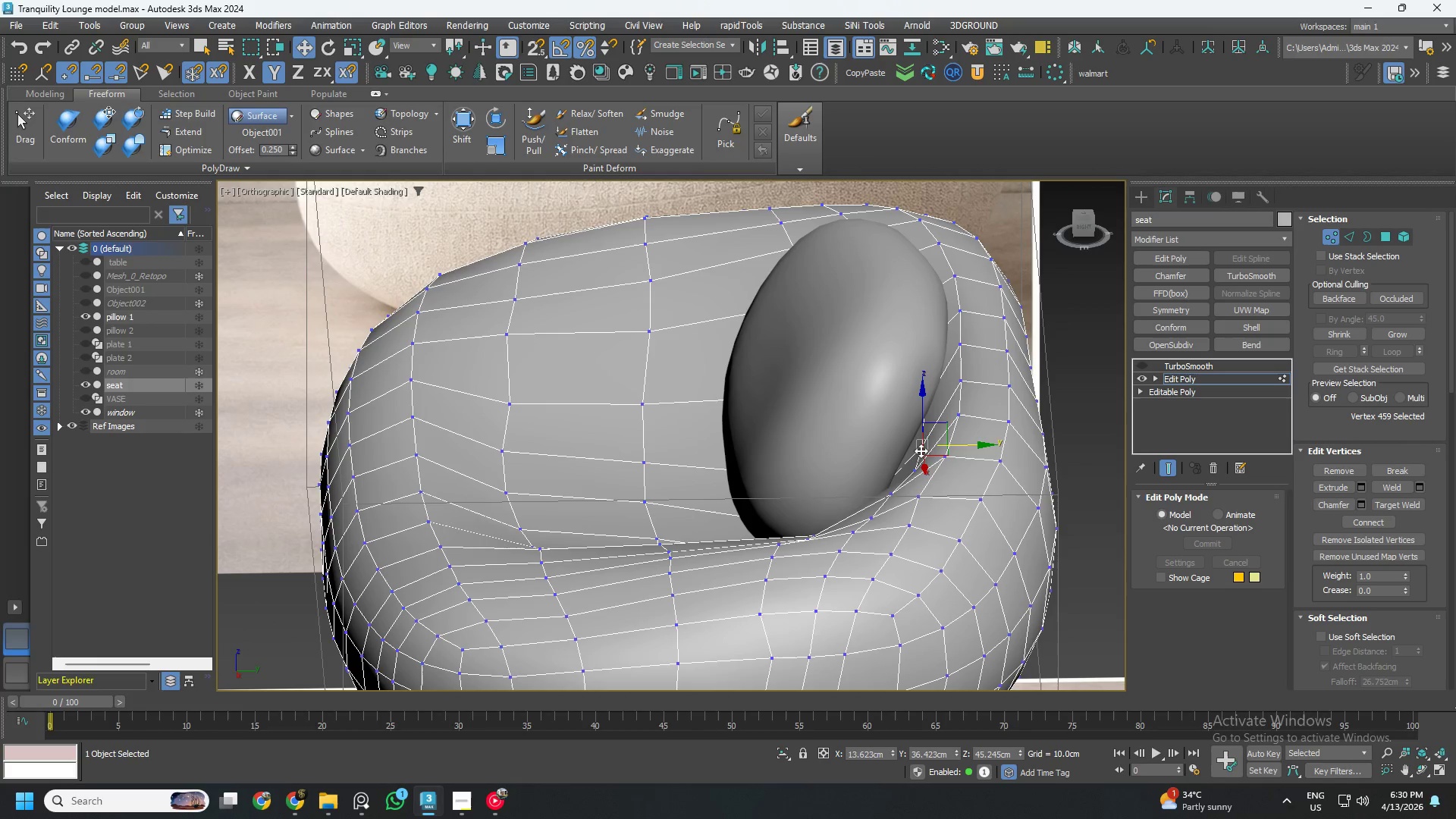 
hold_key(key=AltLeft, duration=0.5)
 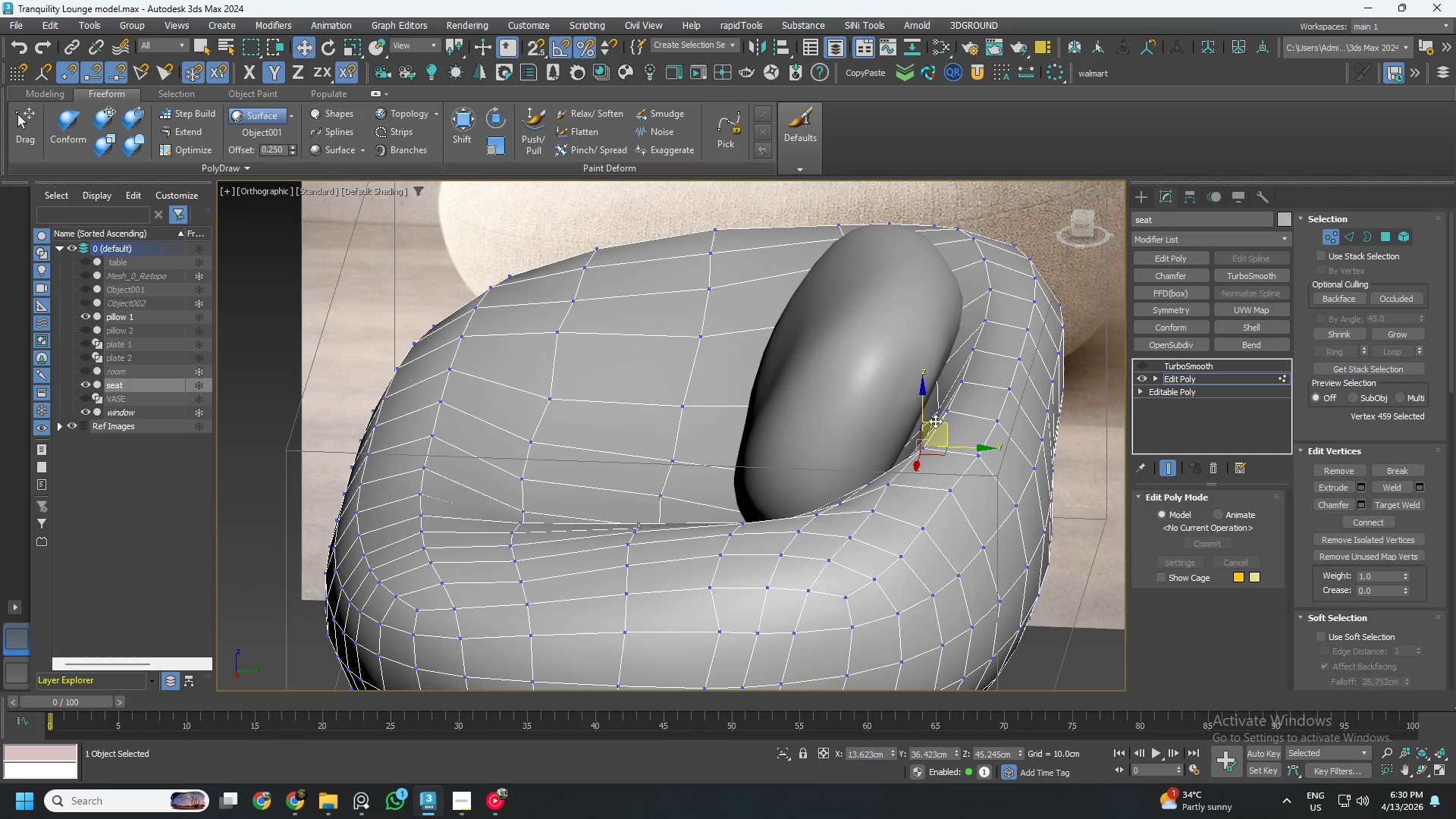 
hold_key(key=ControlLeft, duration=0.34)
left_click([934, 401])
 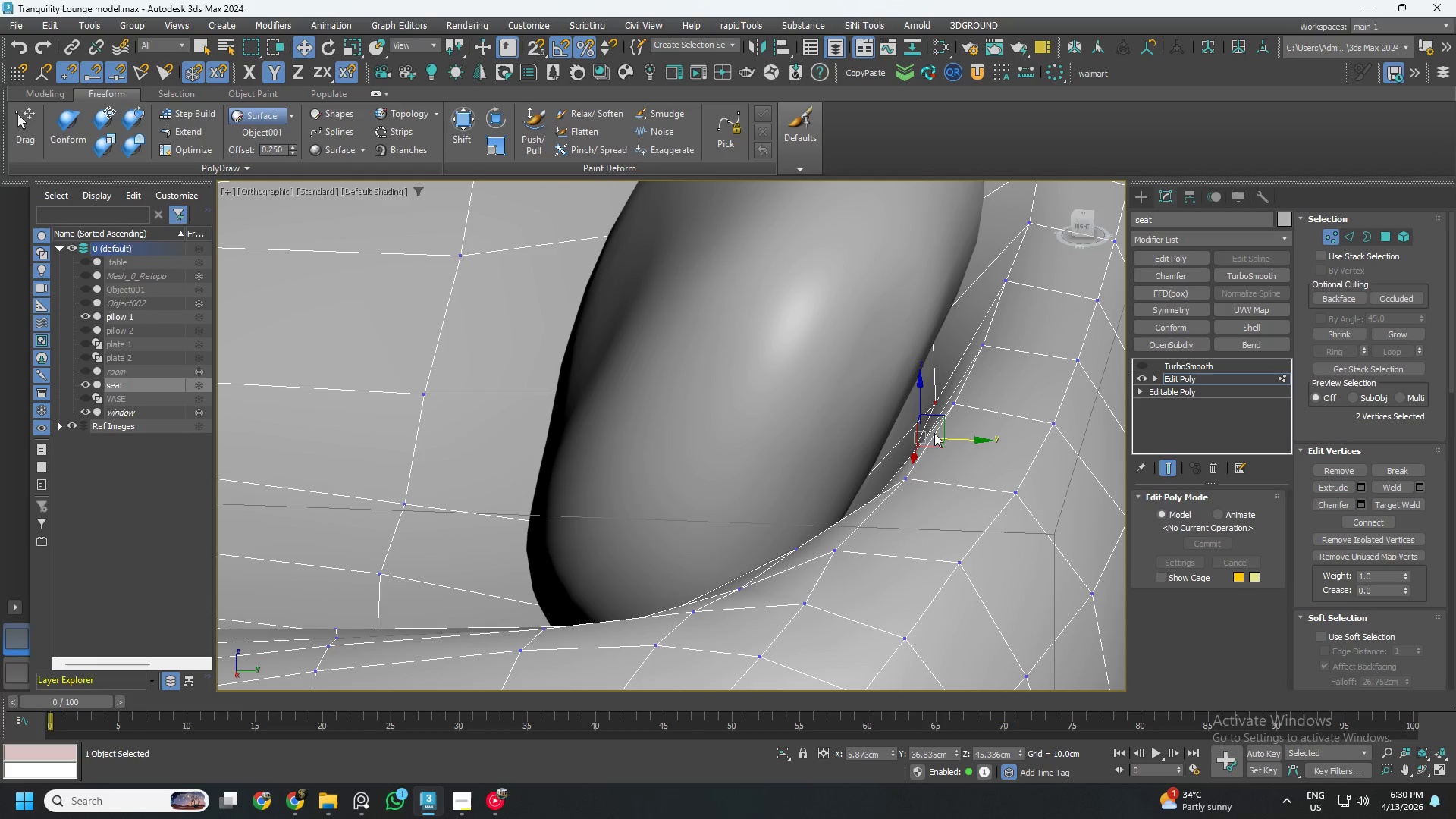 
scroll: coordinate [941, 418], scroll_direction: up, amount: 2.0
 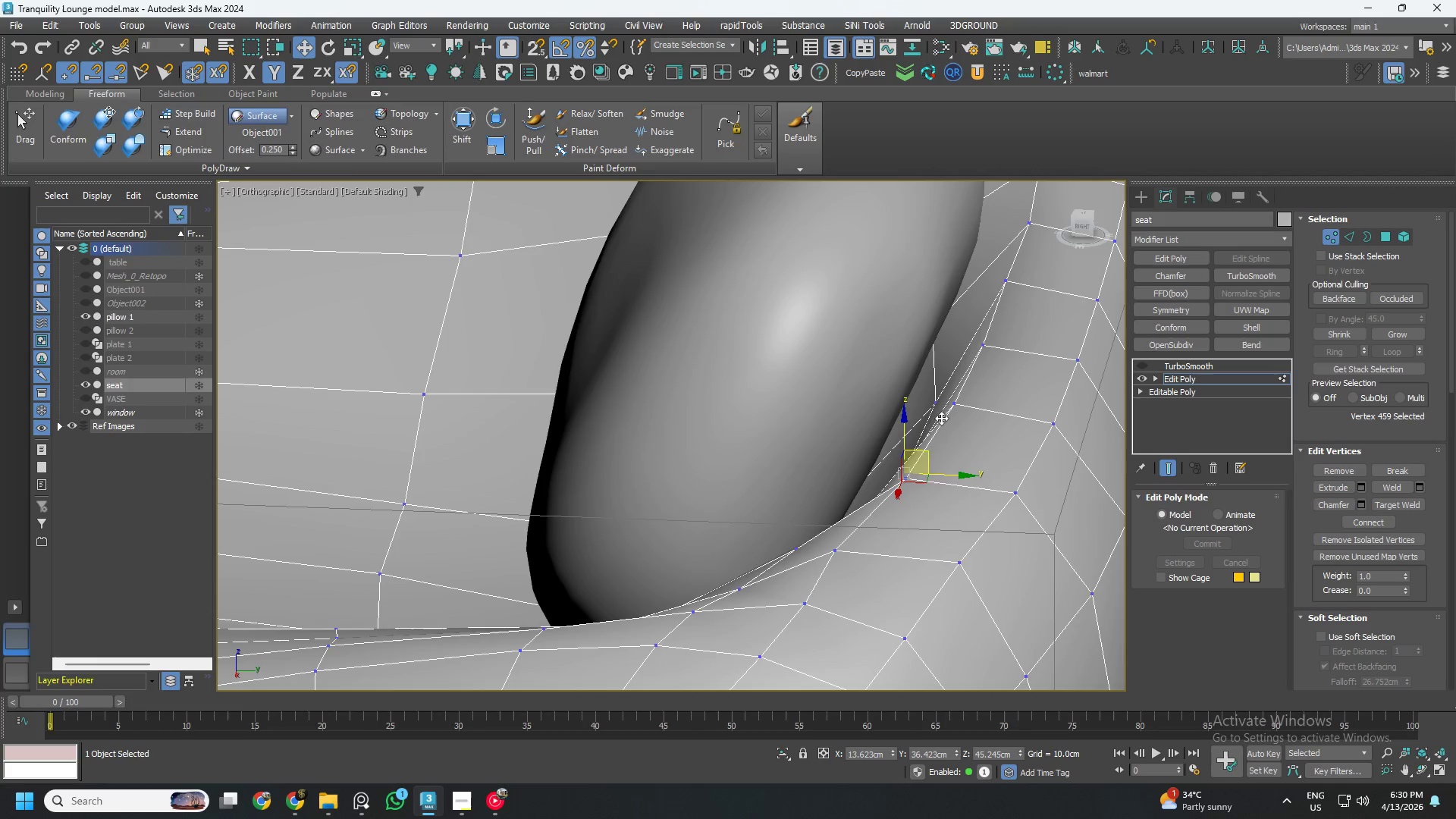 
hold_key(key=AltLeft, duration=0.98)
 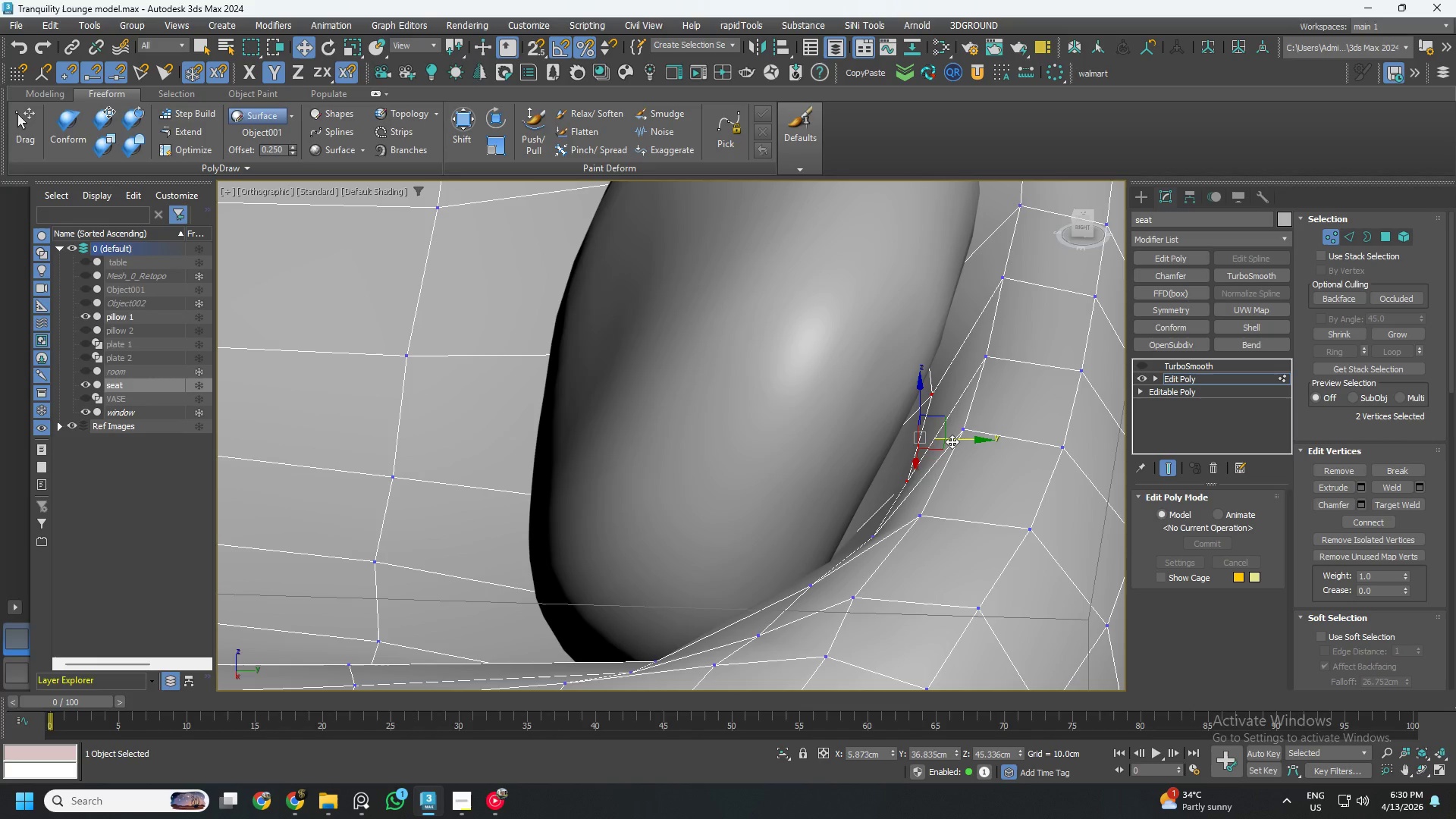 
hold_key(key=AltLeft, duration=4.16)
left_click_drag(start_coordinate=[959, 441], to_coordinate=[947, 441])
 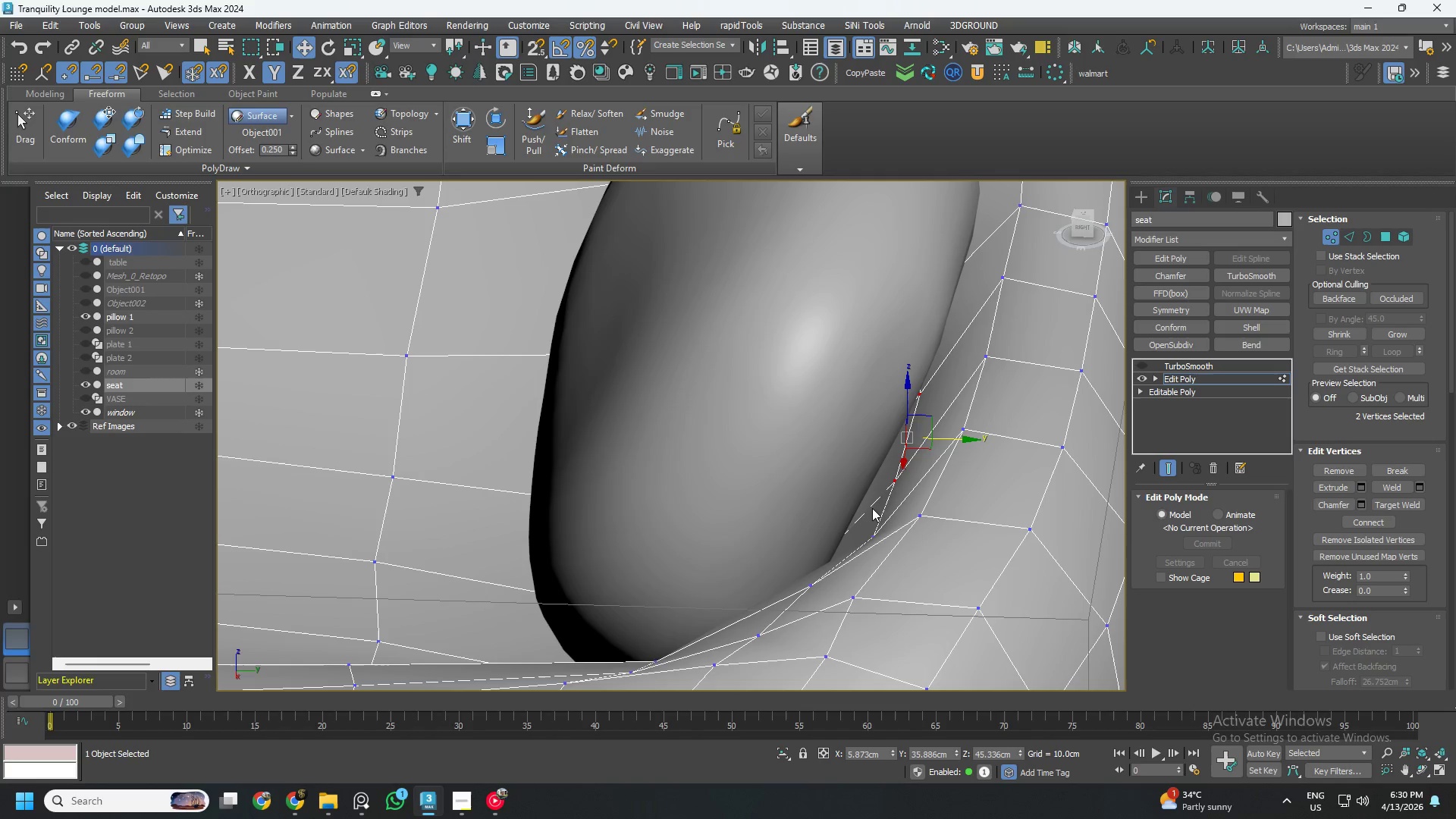 
key(Control+ControlLeft)
 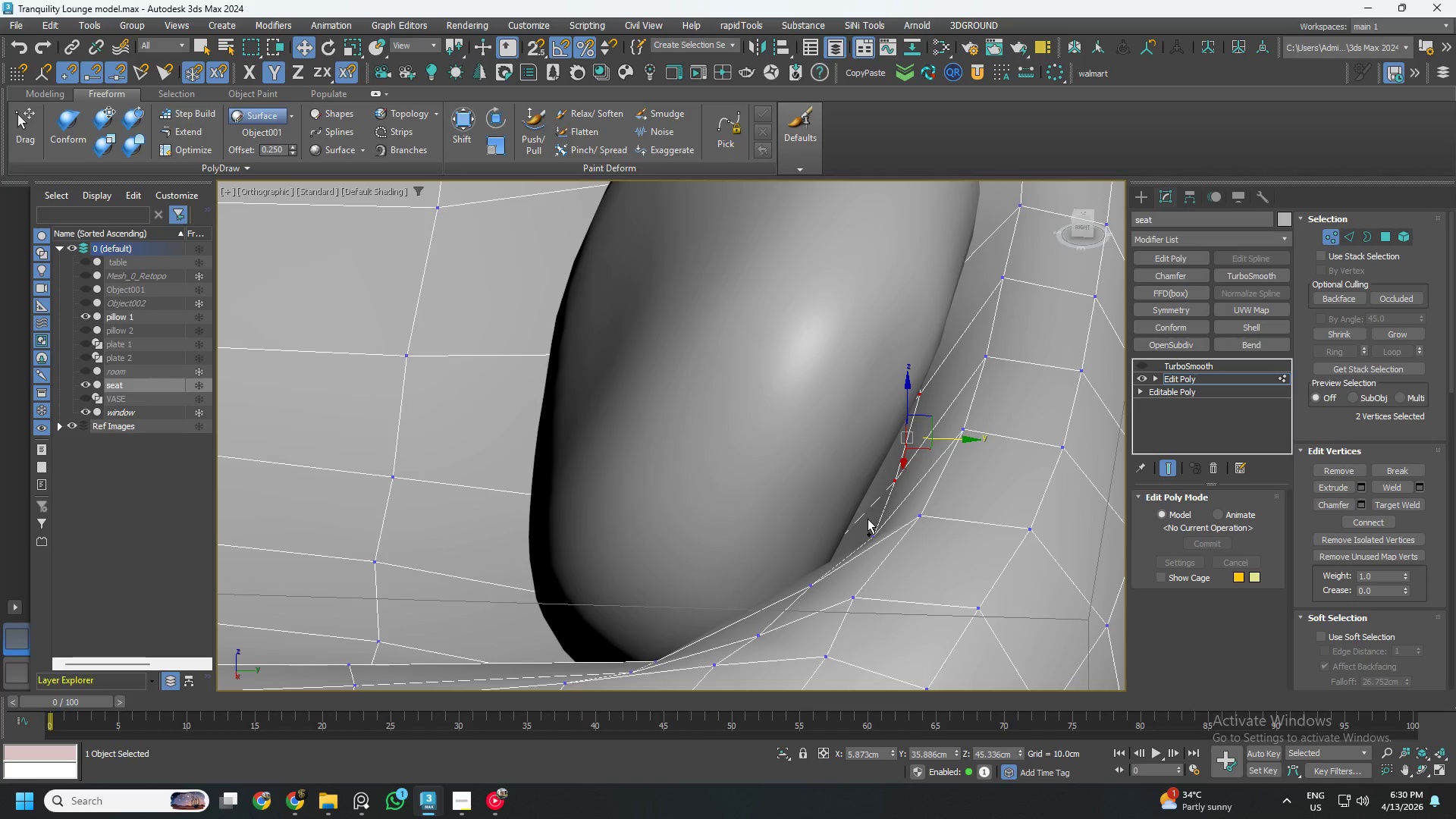 
hold_key(key=ControlLeft, duration=0.45)
left_click([868, 526])
 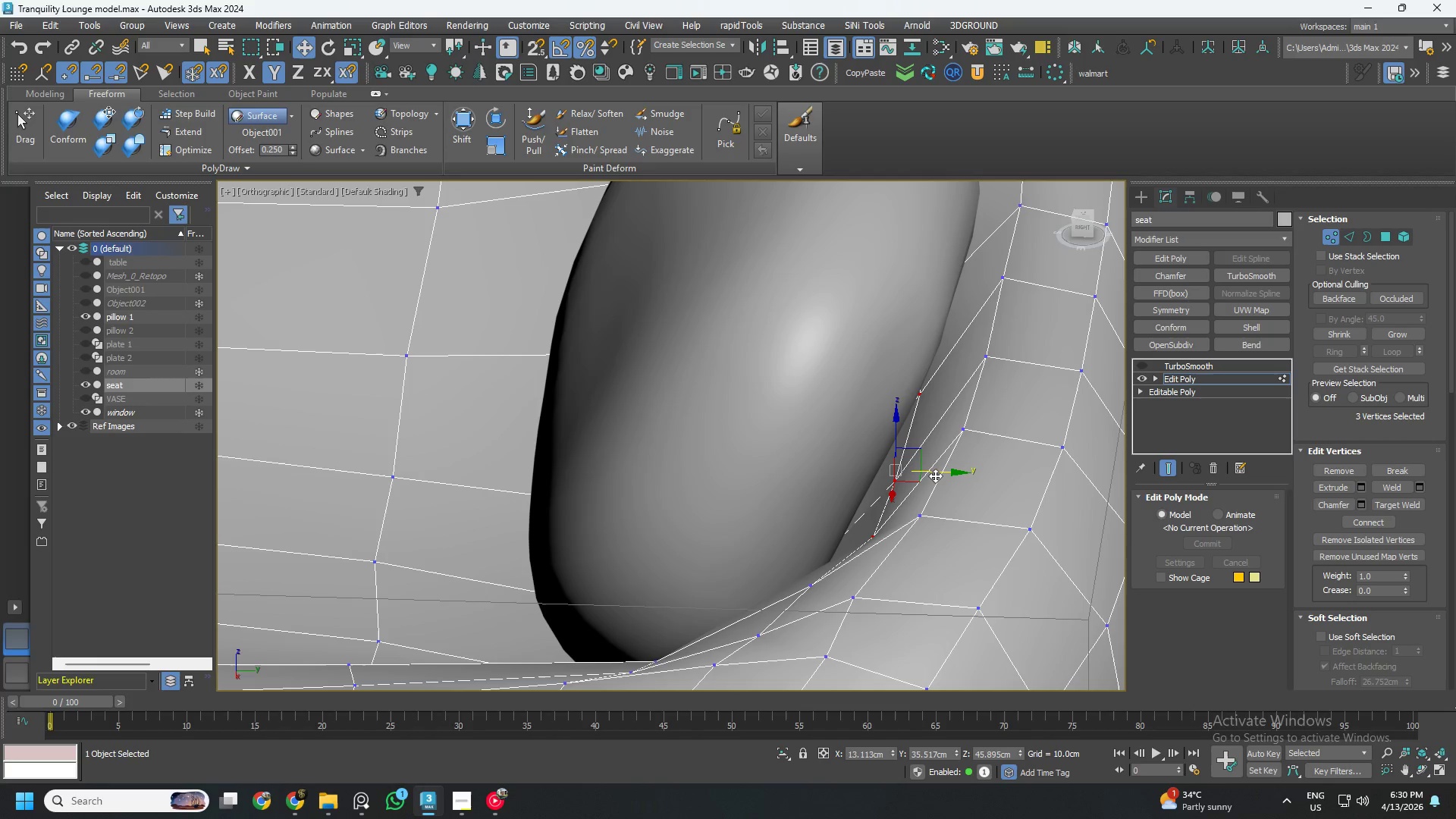 
left_click_drag(start_coordinate=[935, 469], to_coordinate=[917, 468])
 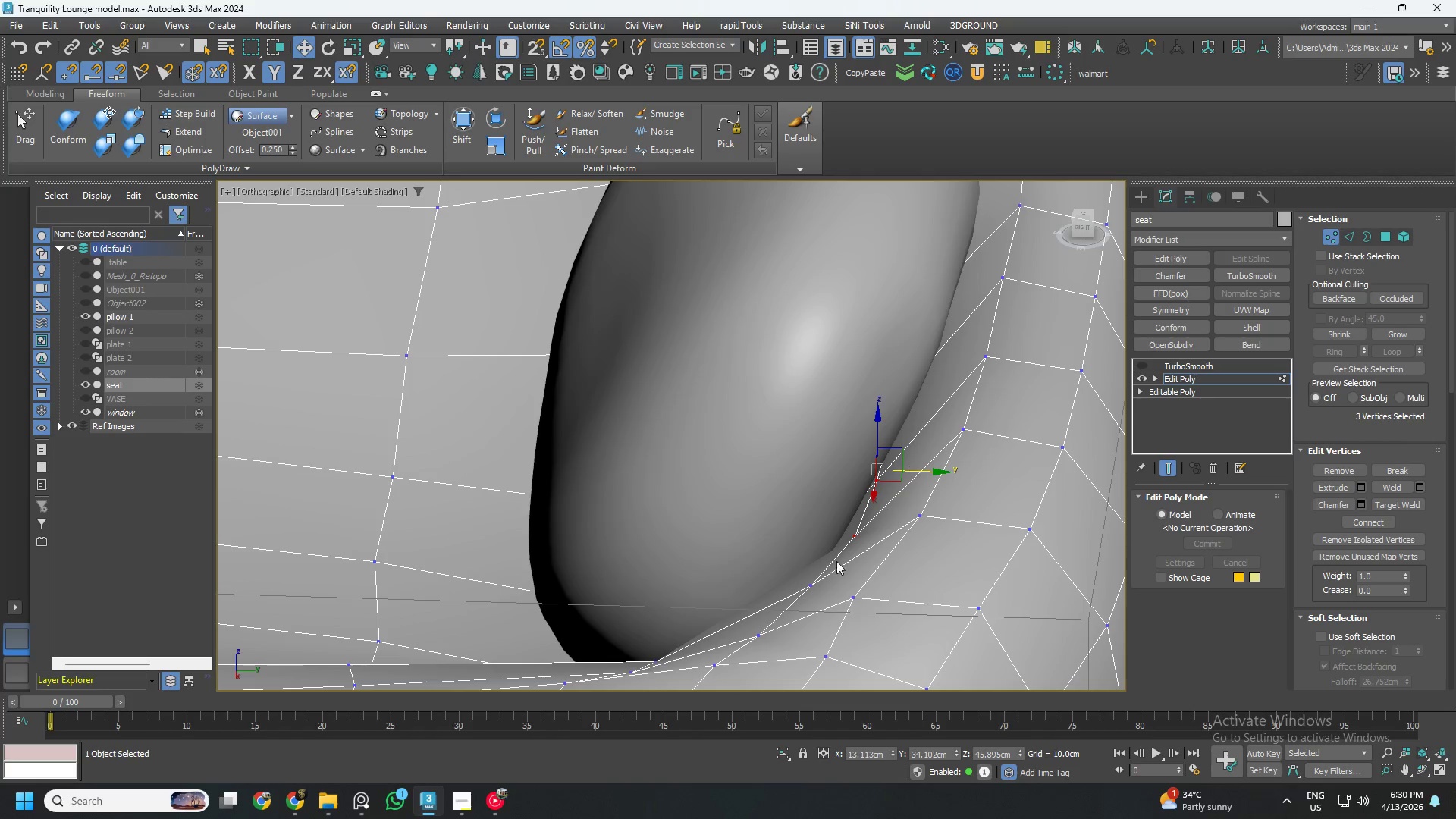 
hold_key(key=AltLeft, duration=0.56)
 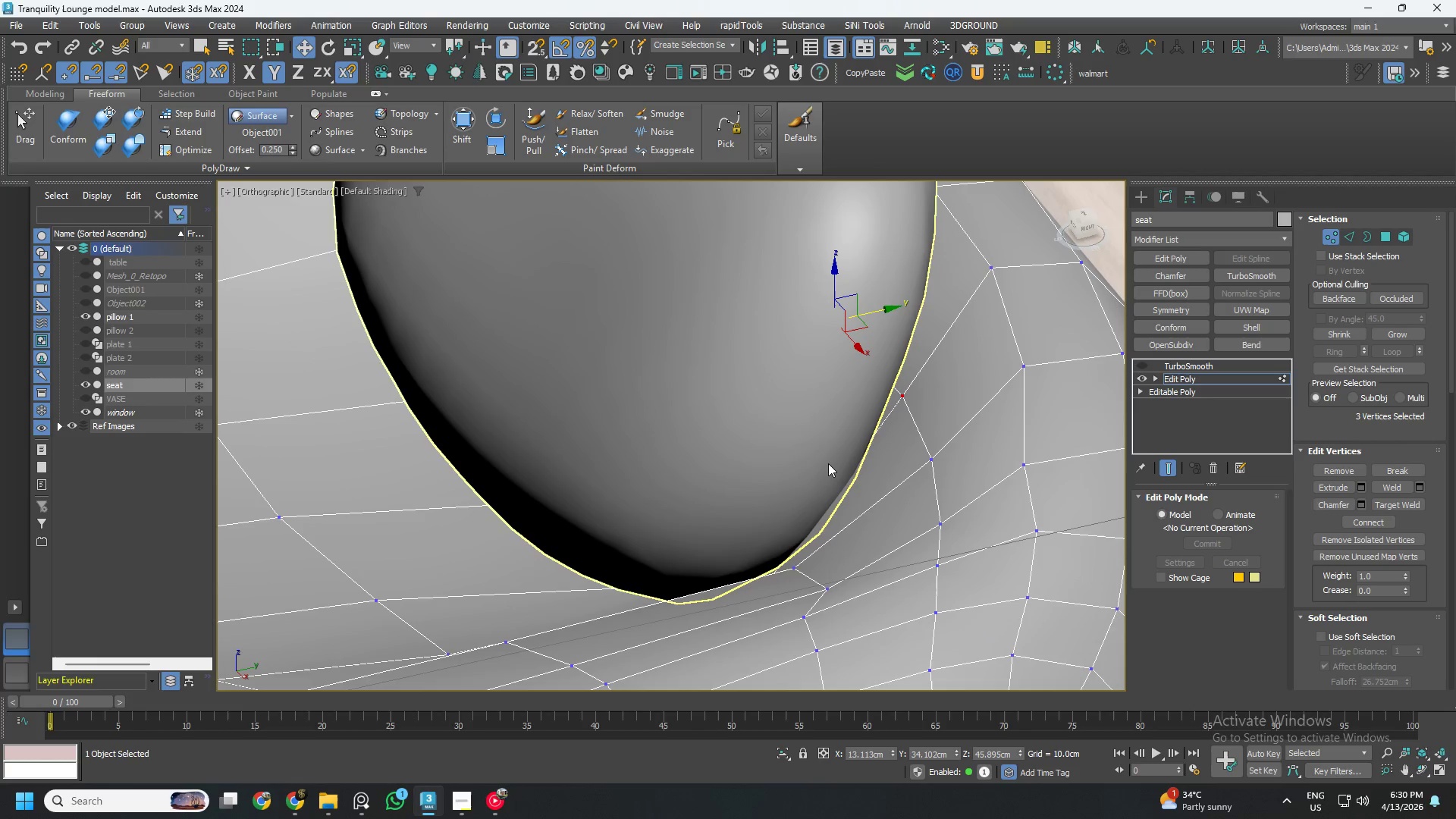 
key(F3)
 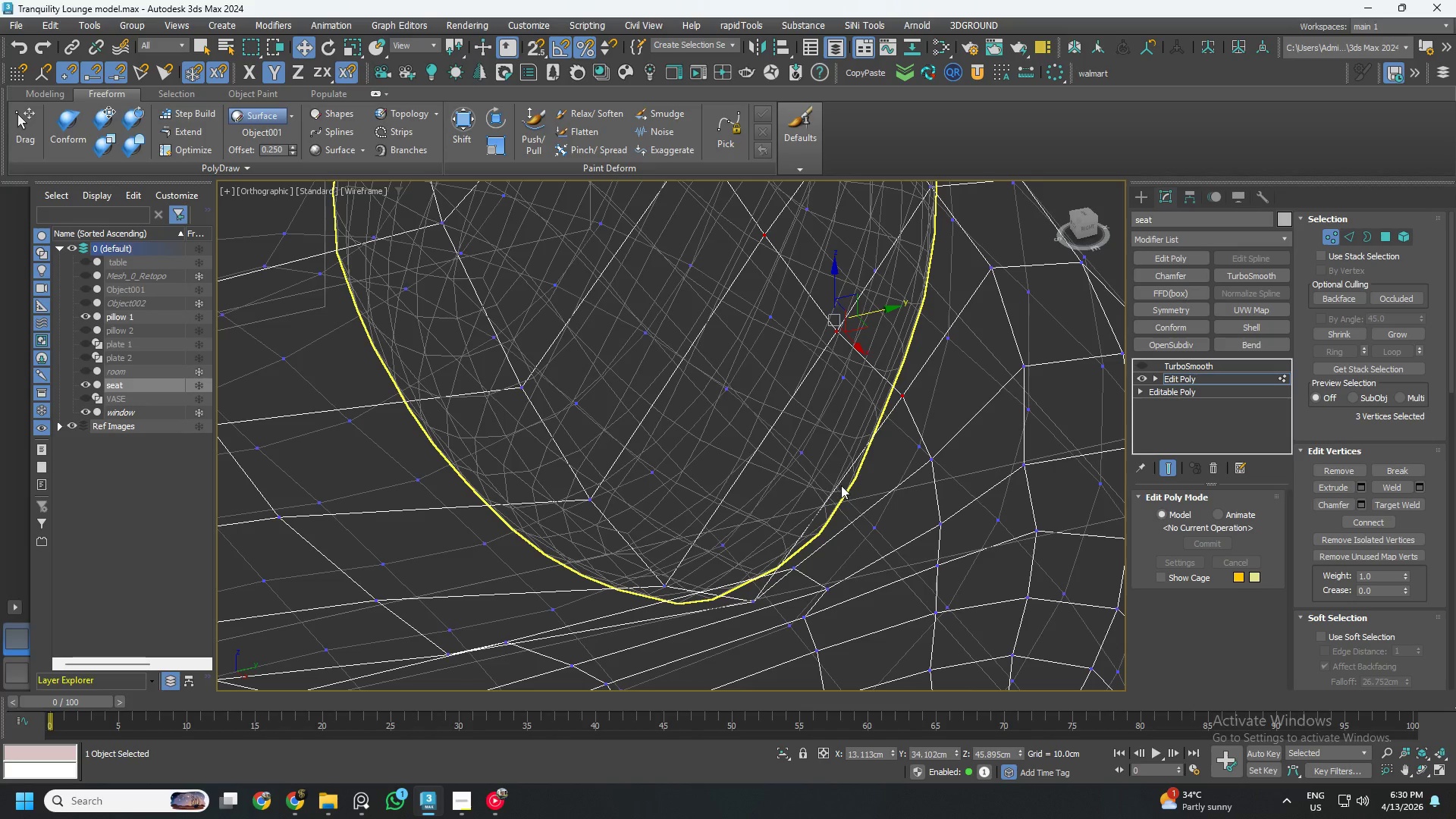 
hold_key(key=AltLeft, duration=1.53)
 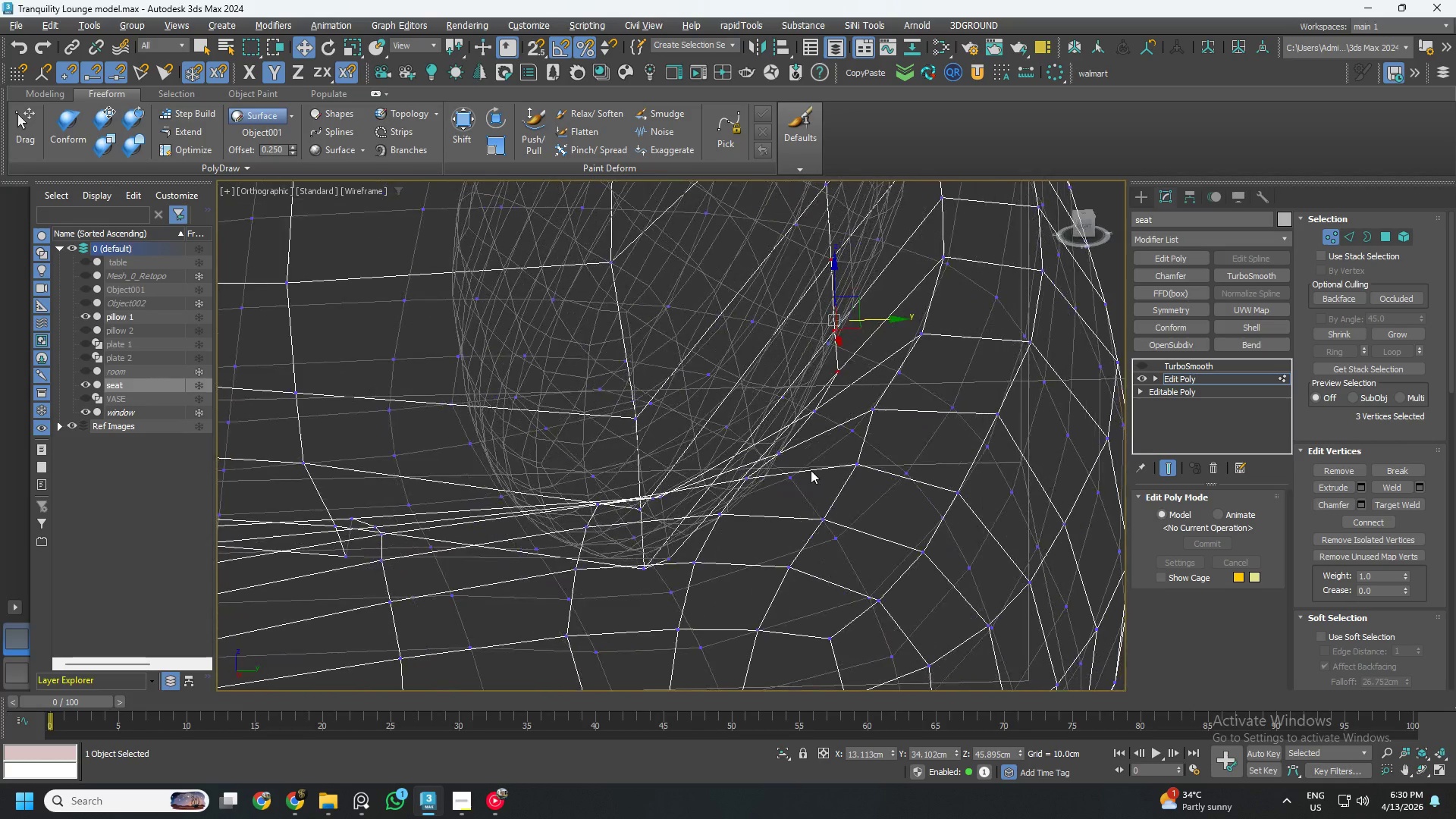 
hold_key(key=AltLeft, duration=0.72)
 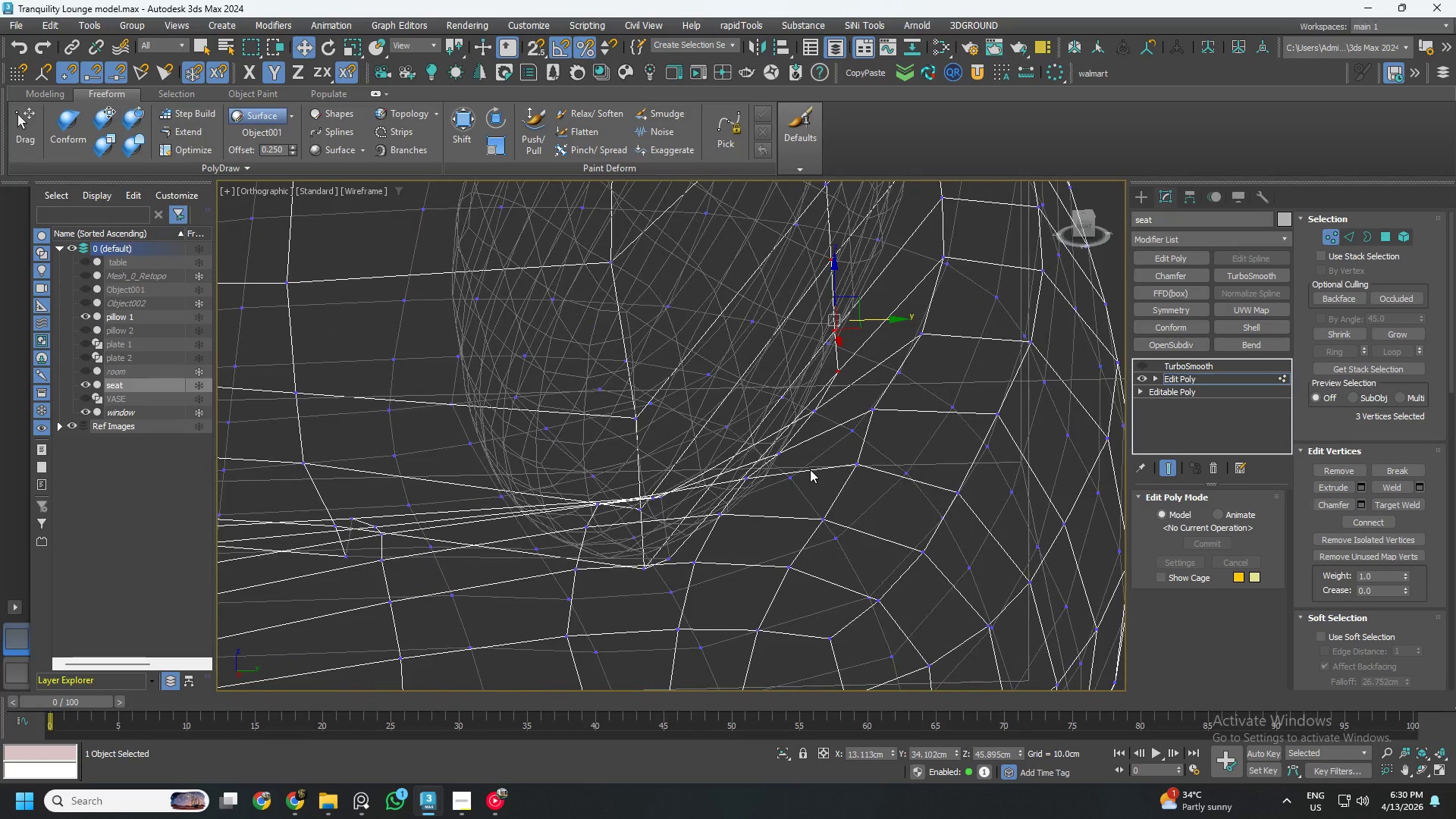 
key(Control+Z)
 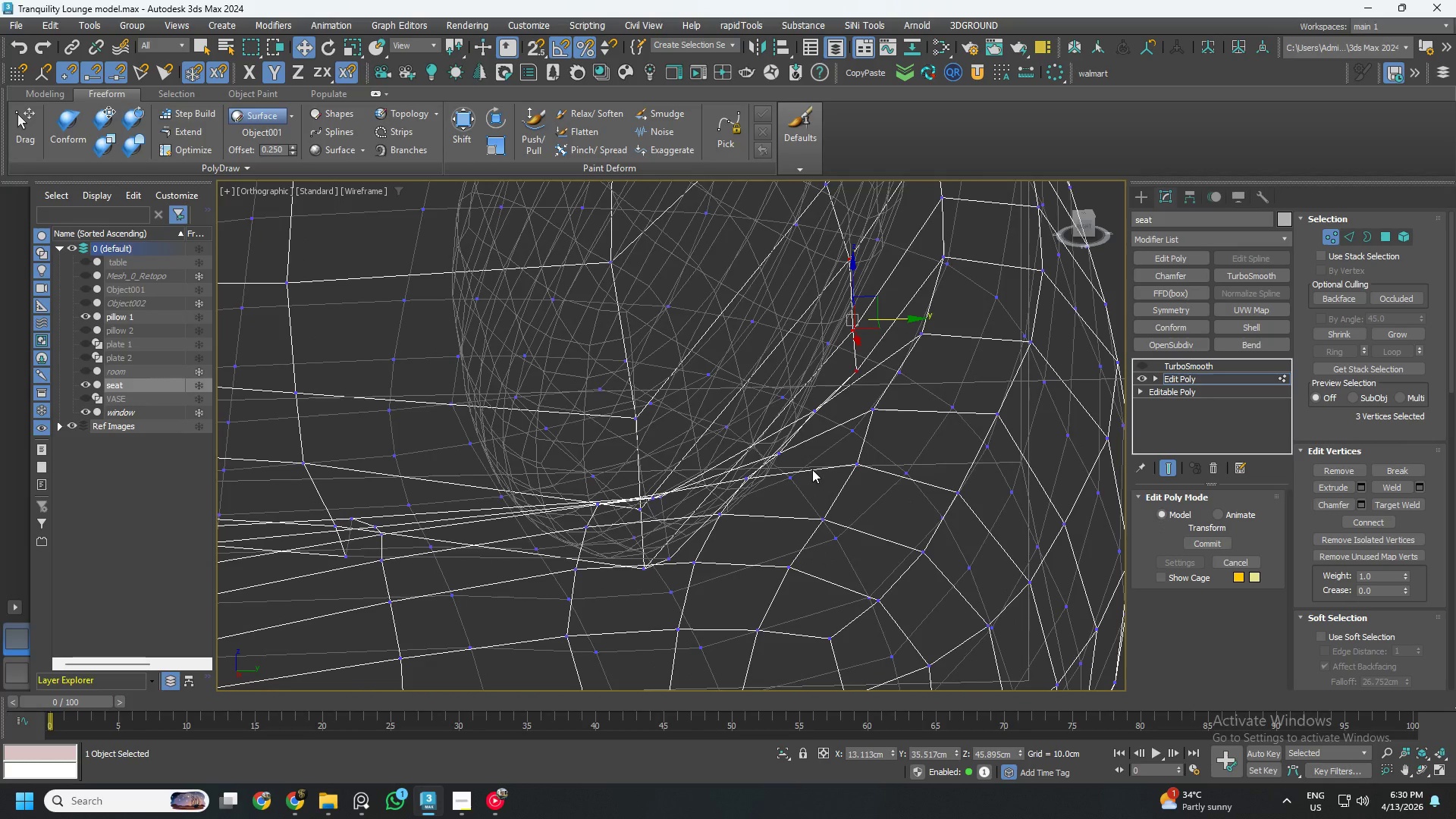 
hold_key(key=AltLeft, duration=0.73)
 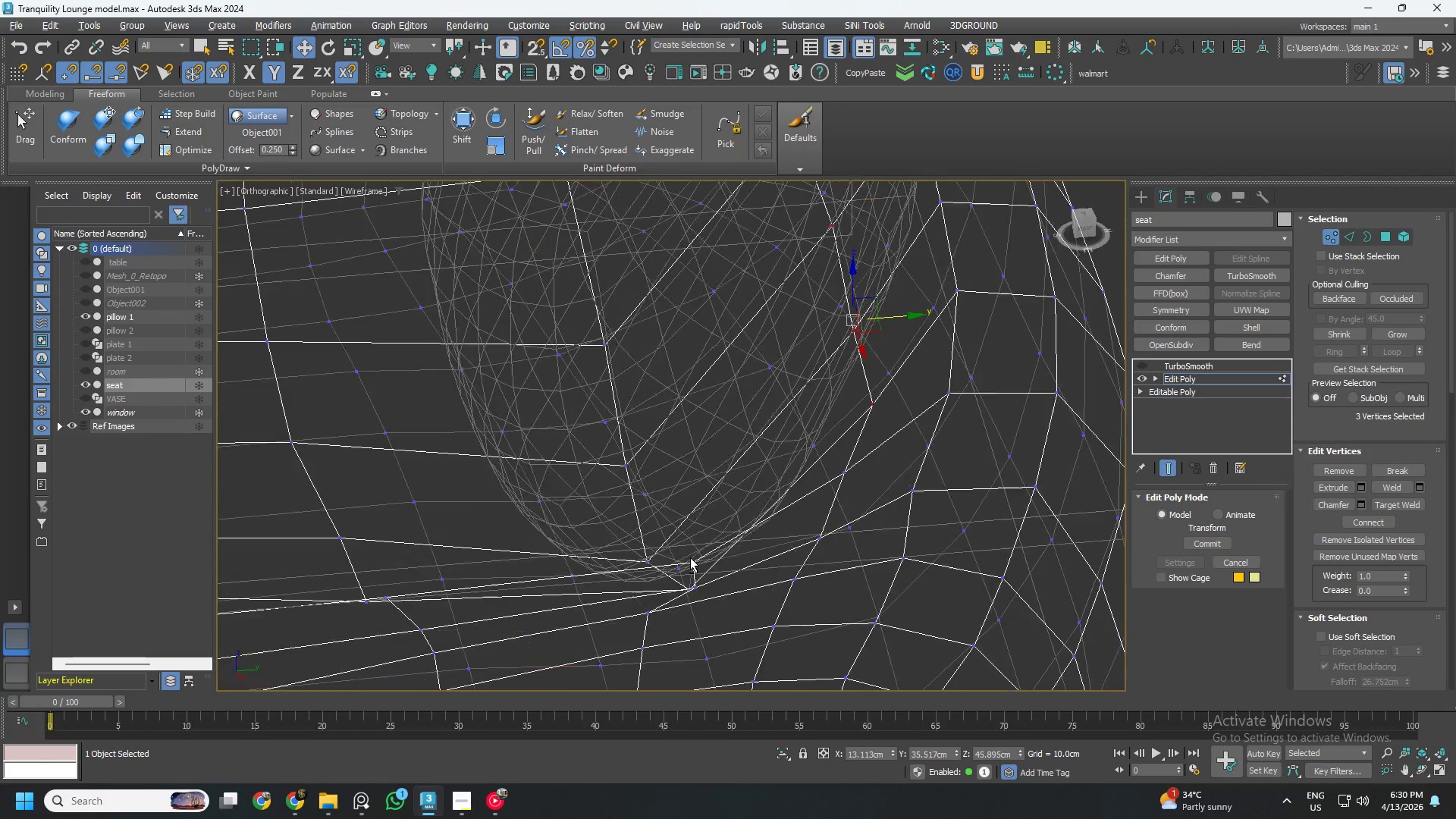 
hold_key(key=AltLeft, duration=0.97)
 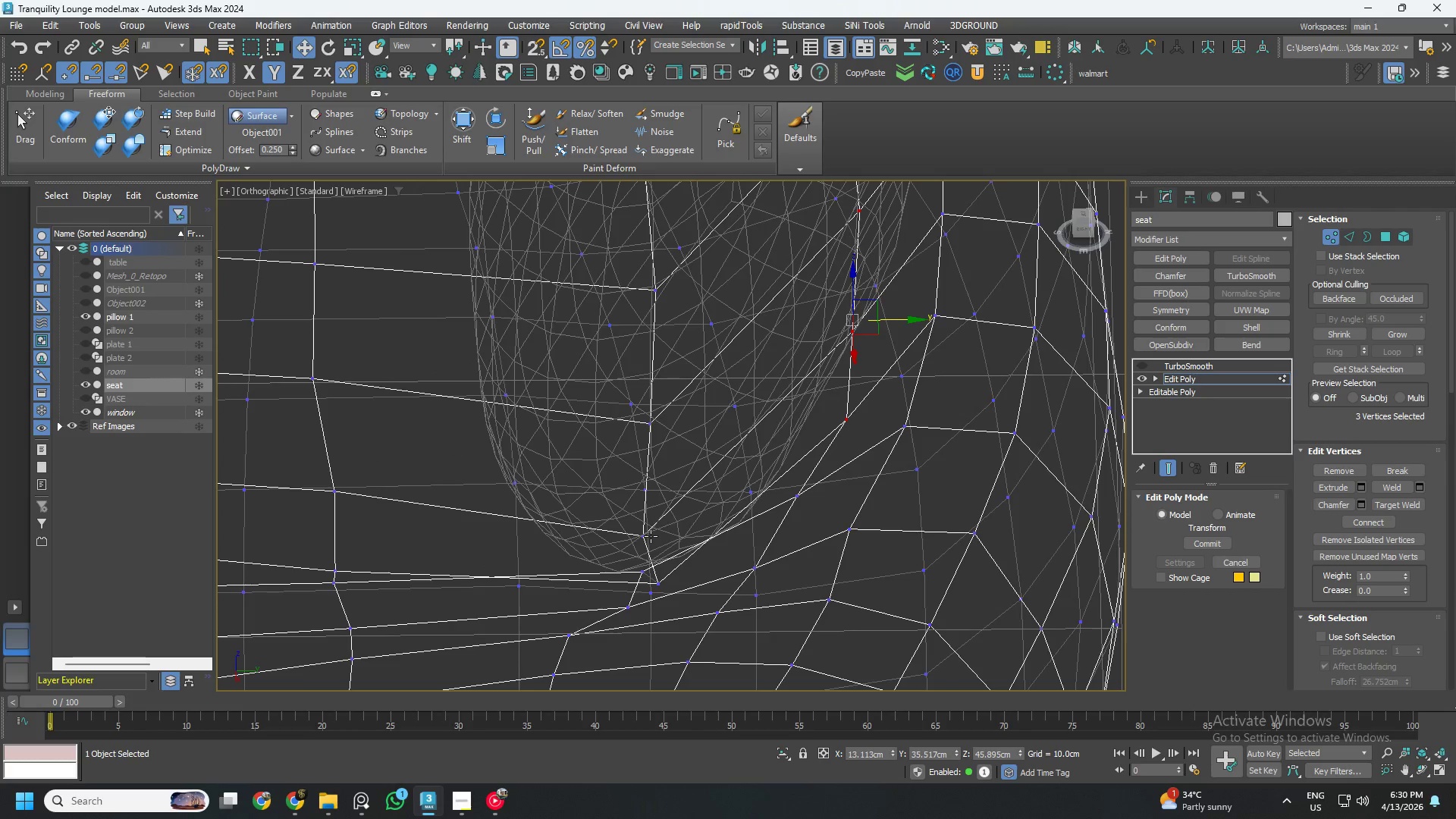 
scroll: coordinate [655, 529], scroll_direction: down, amount: 2.0
 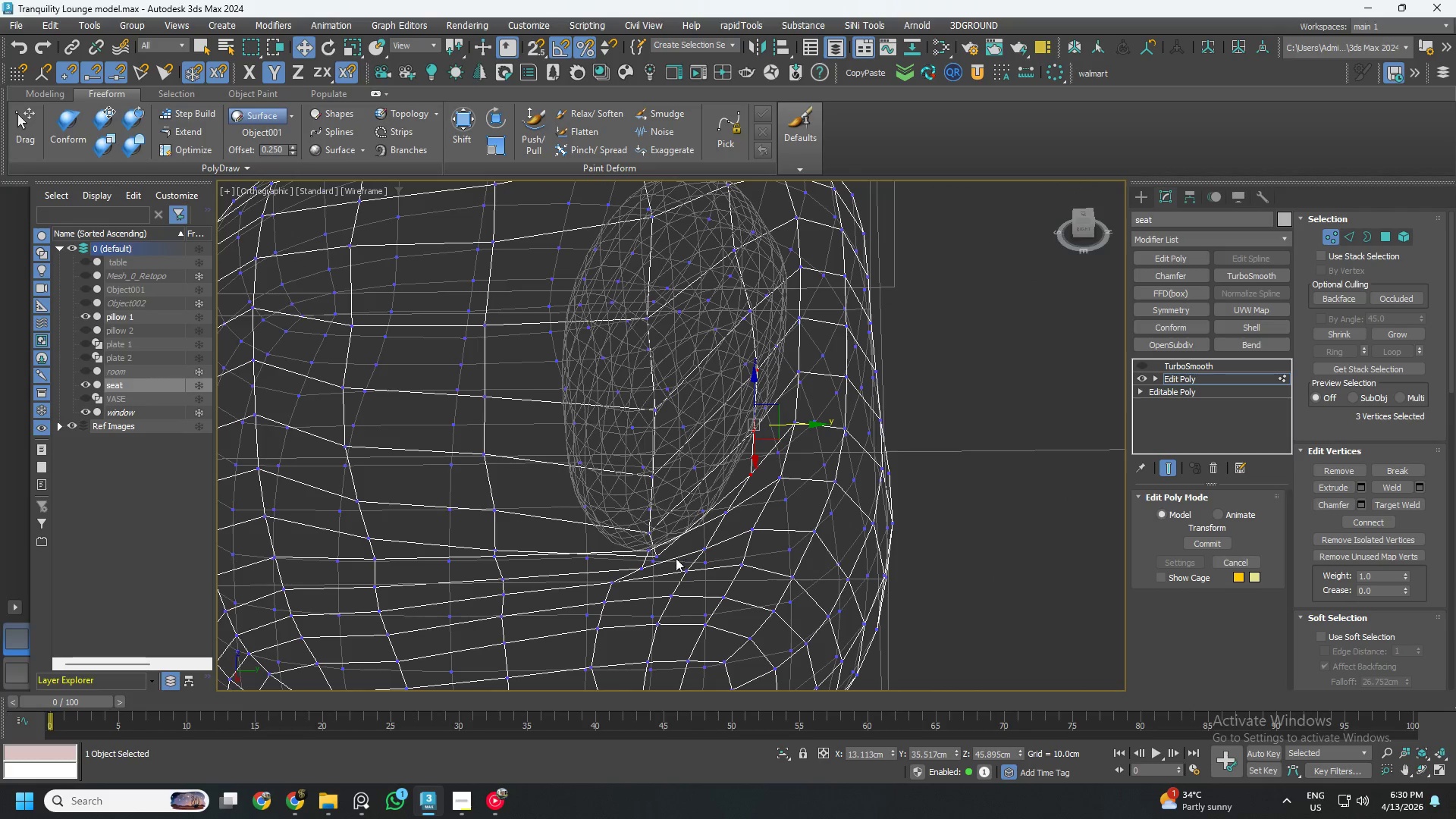 
key(Alt+AltLeft)
 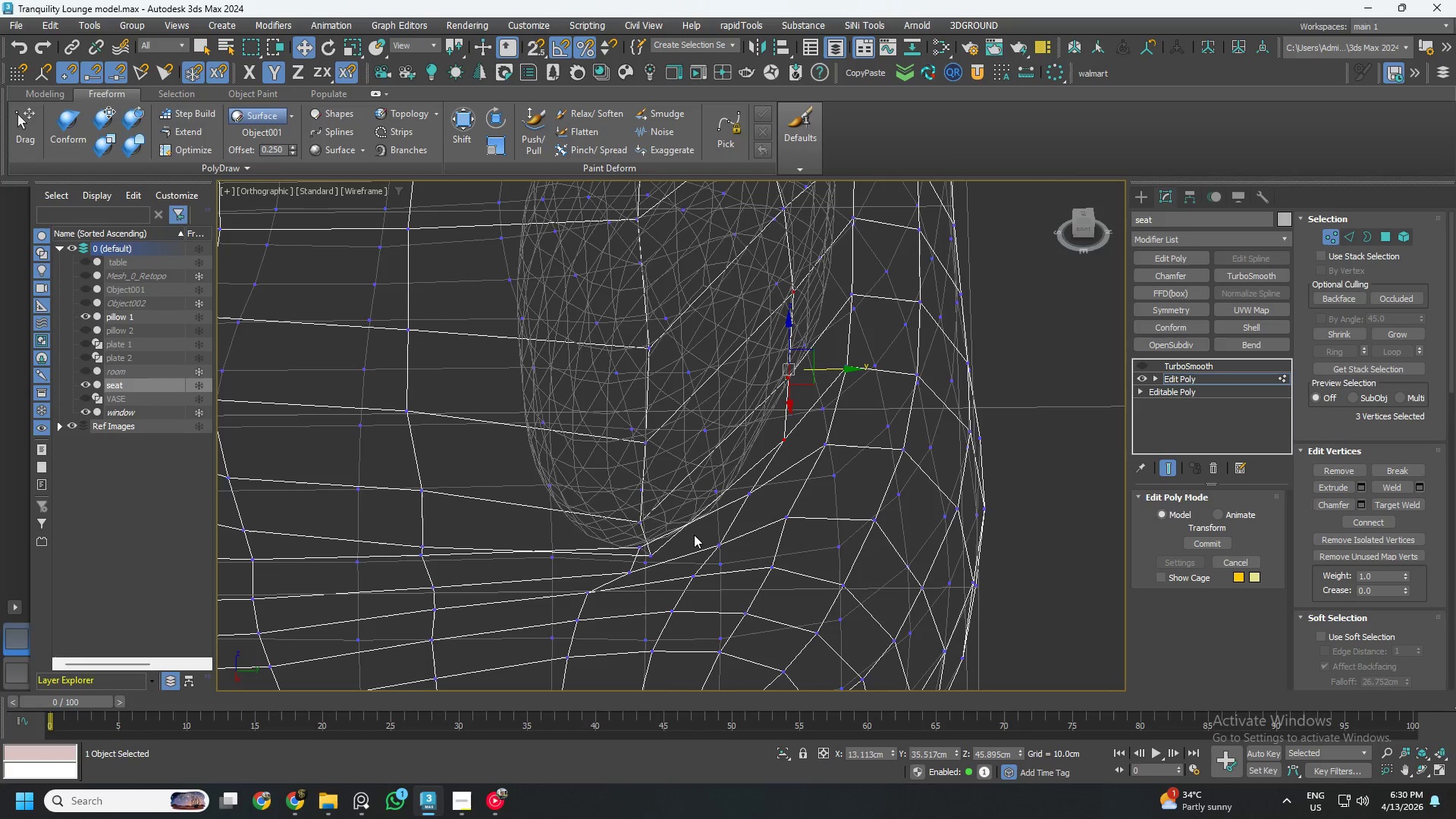 
scroll: coordinate [670, 558], scroll_direction: up, amount: 1.0
 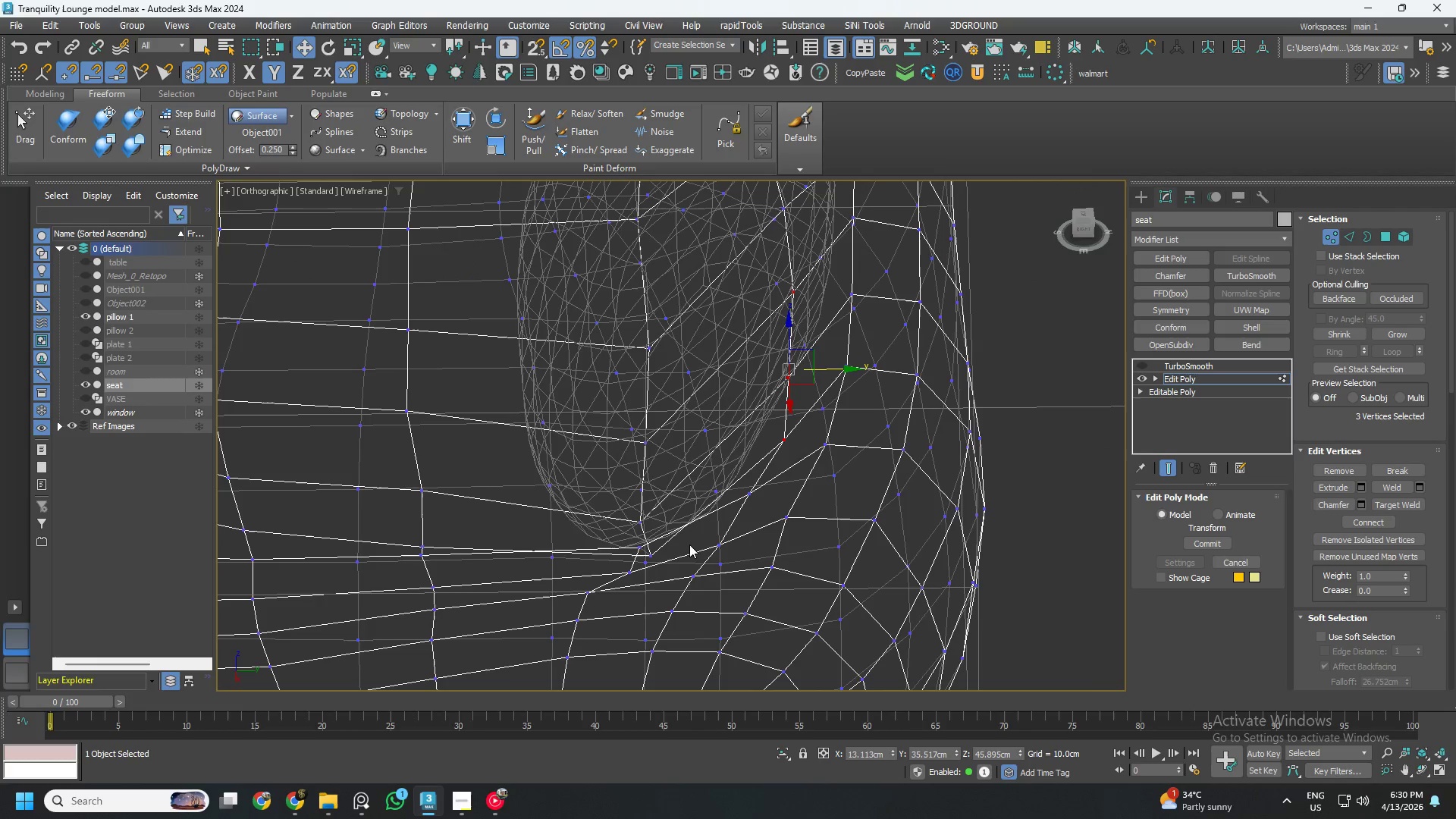 
key(F3)
 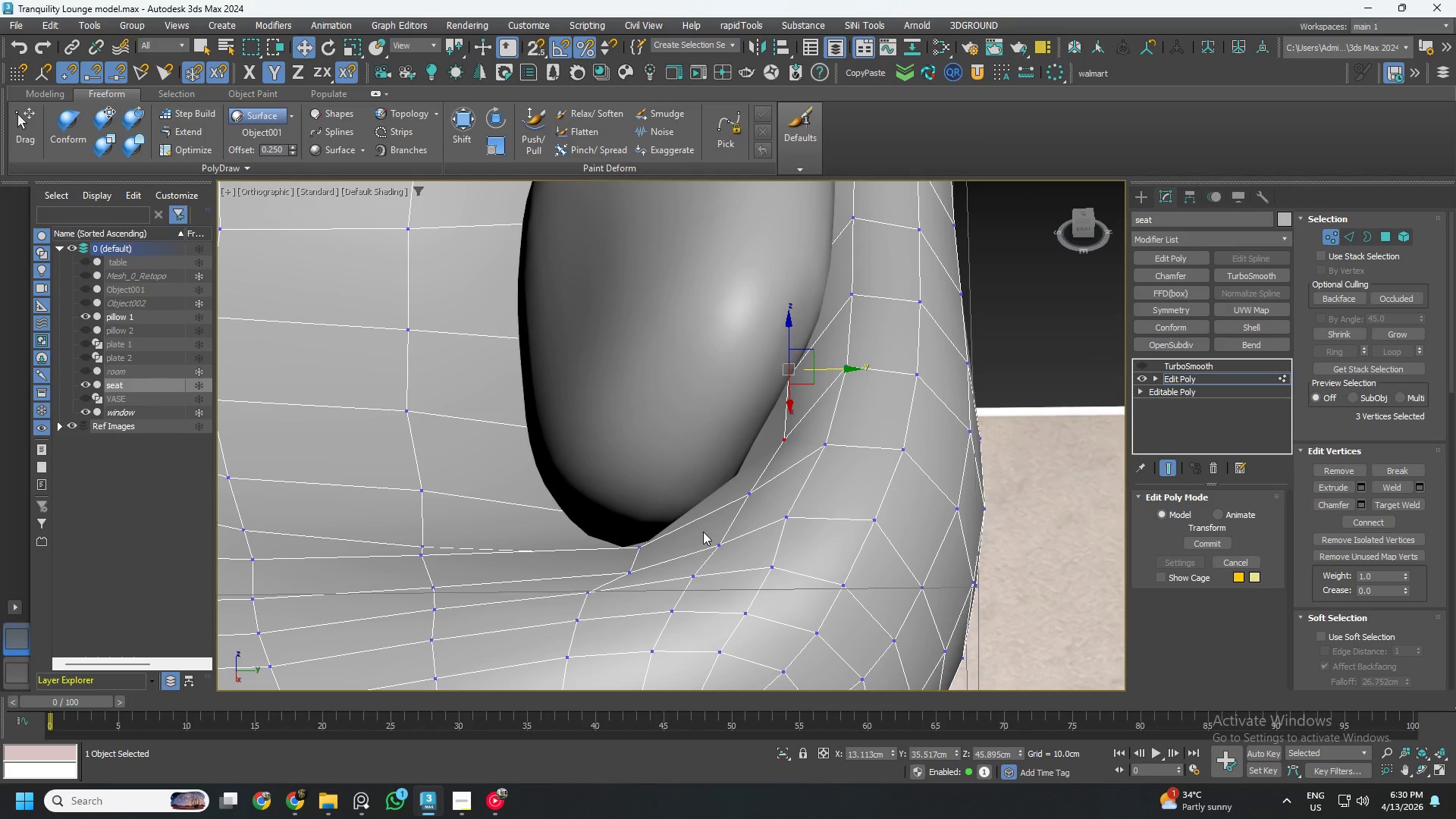 
hold_key(key=AltLeft, duration=0.52)
 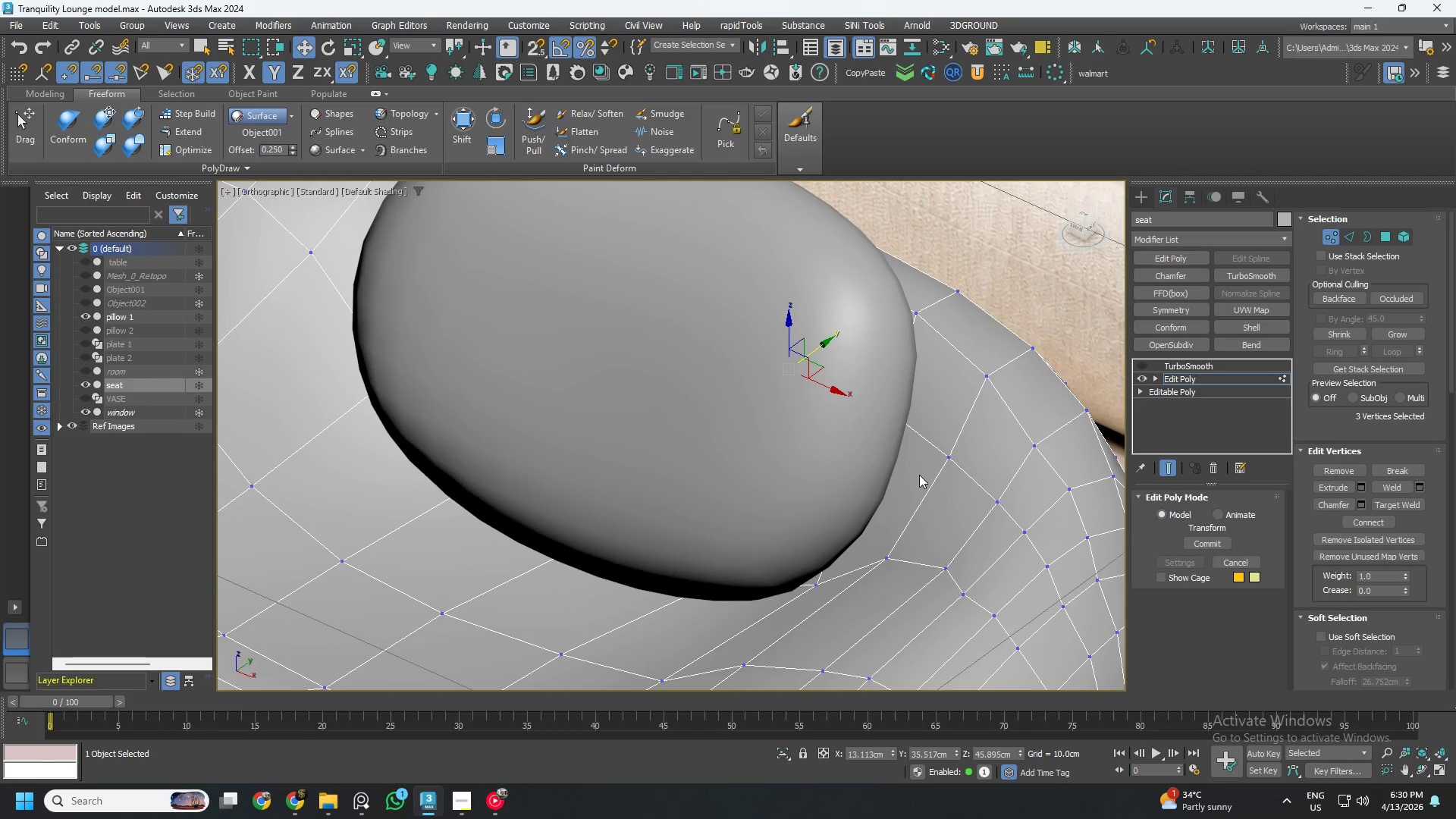 
hold_key(key=AltLeft, duration=3.89)
scroll: coordinate [924, 509], scroll_direction: down, amount: 1.0
 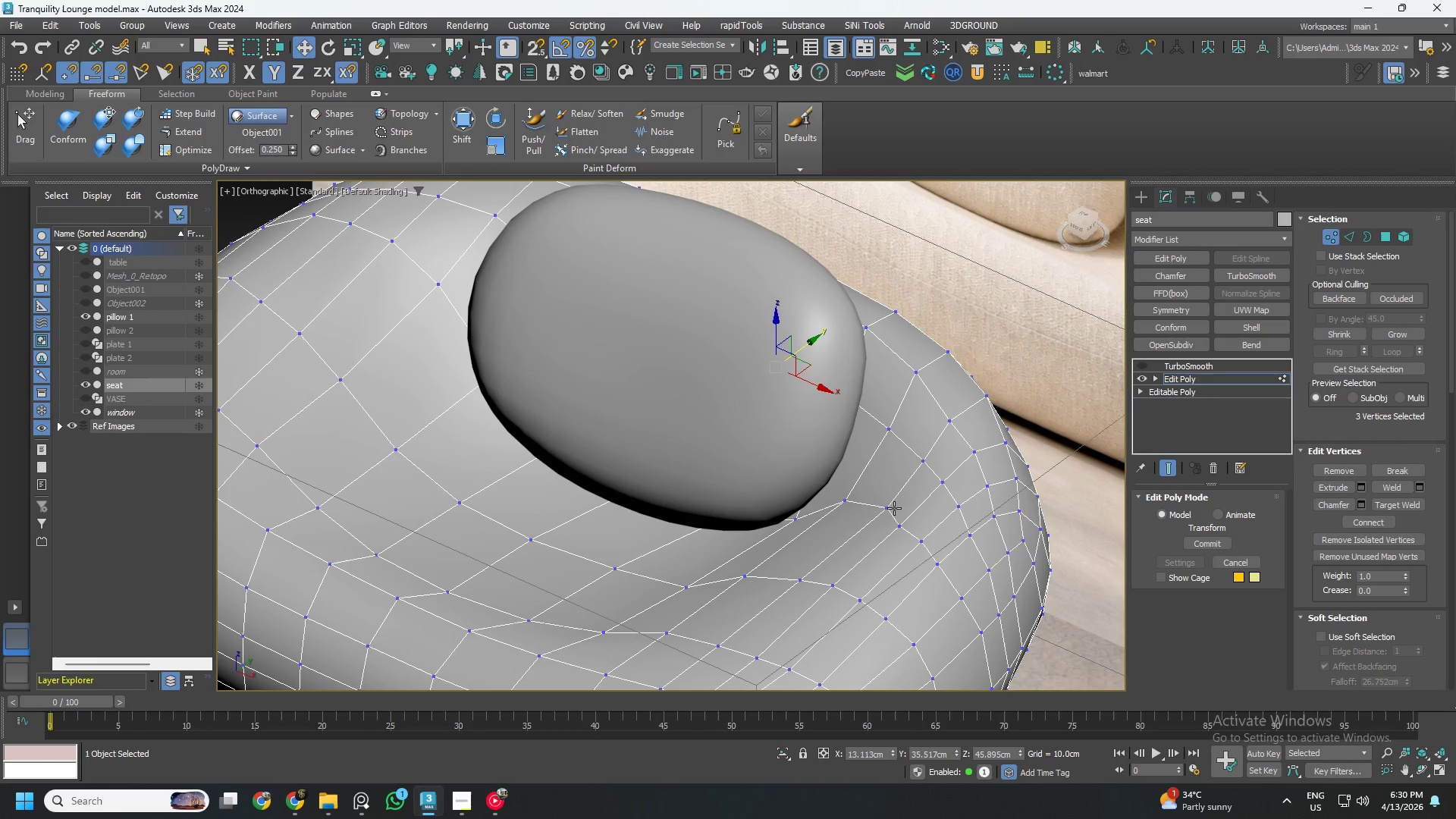 
hold_key(key=AltLeft, duration=1.05)
 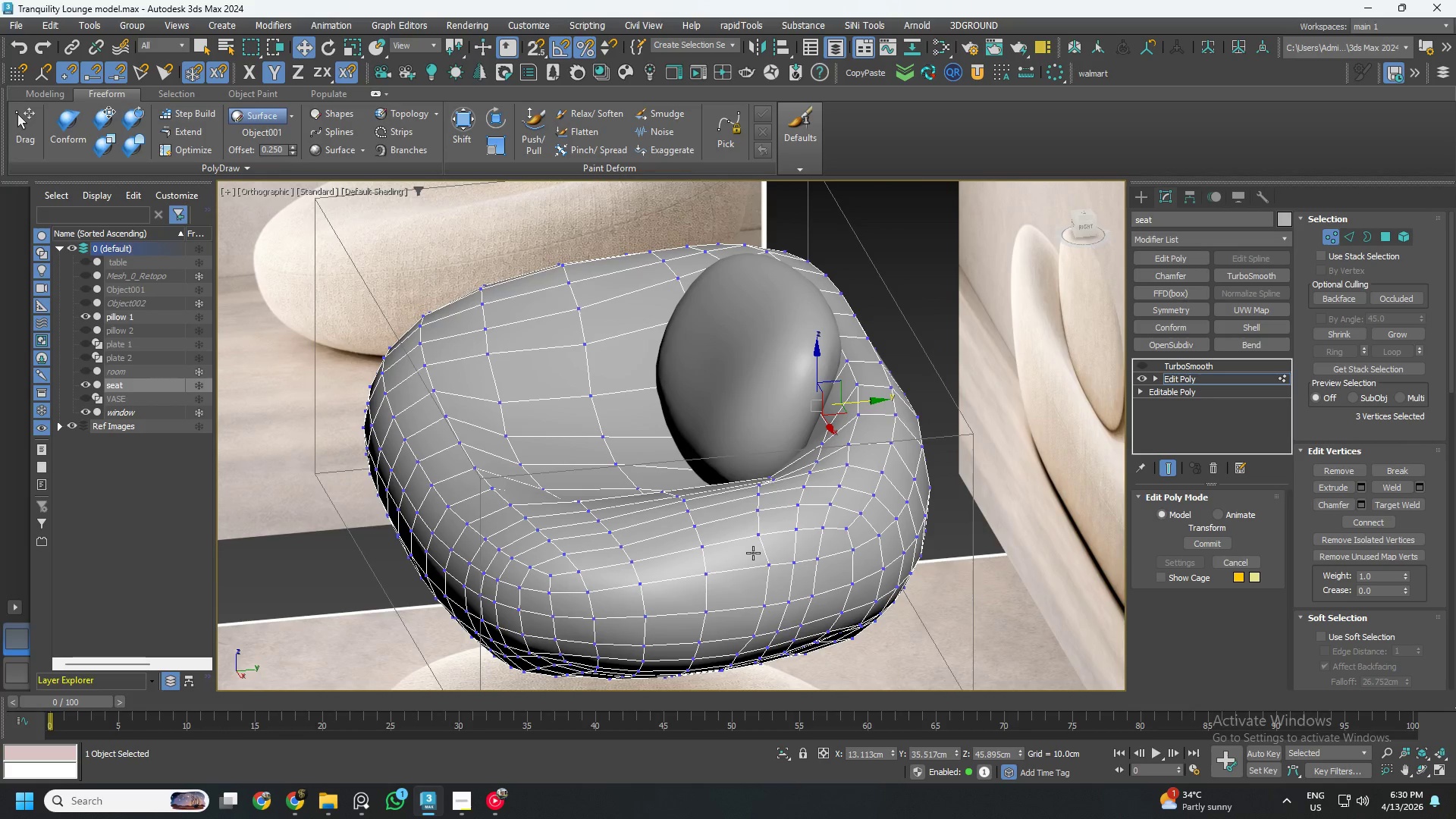 
scroll: coordinate [916, 498], scroll_direction: down, amount: 1.0
 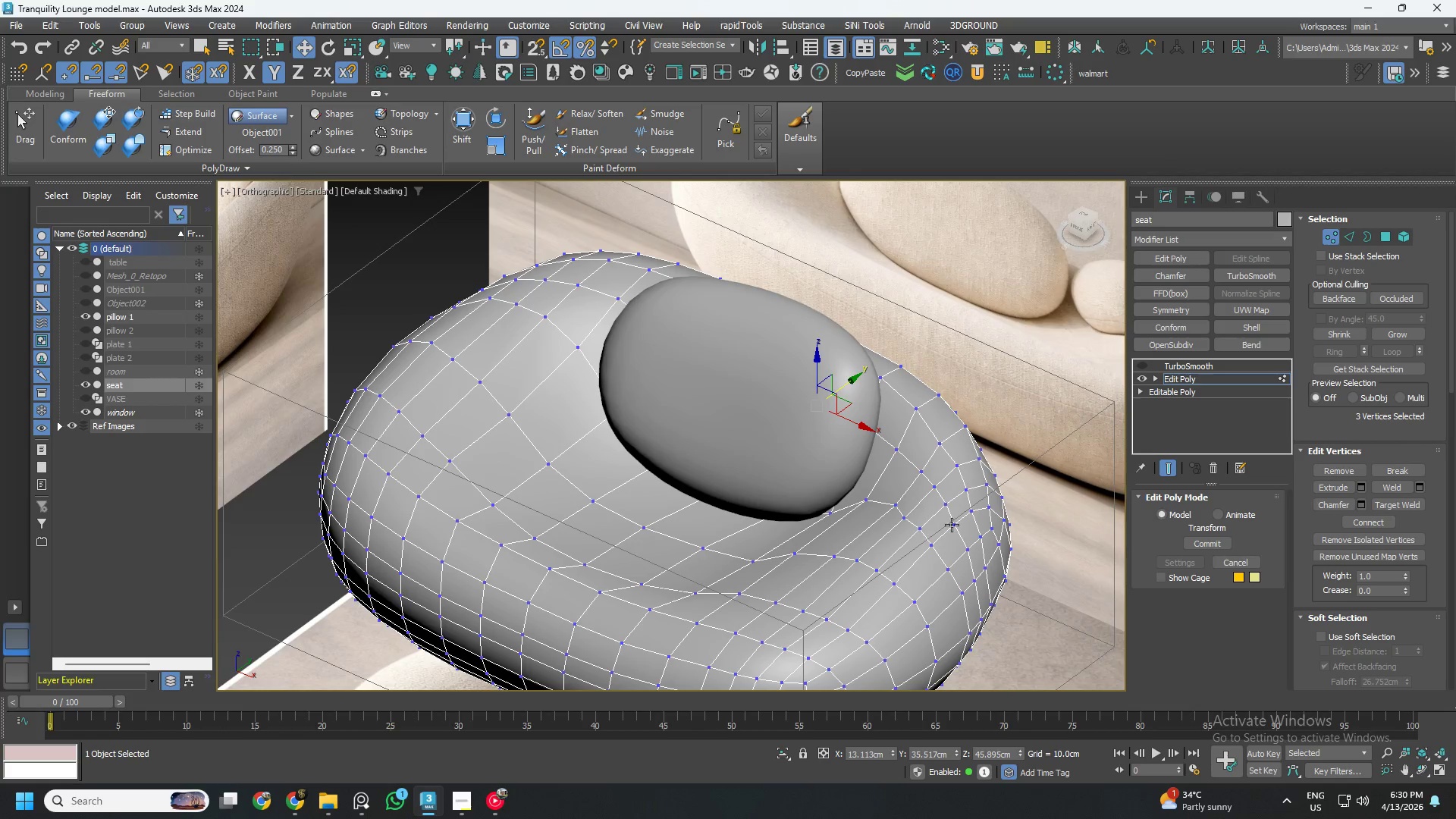 
hold_key(key=AltLeft, duration=0.94)
 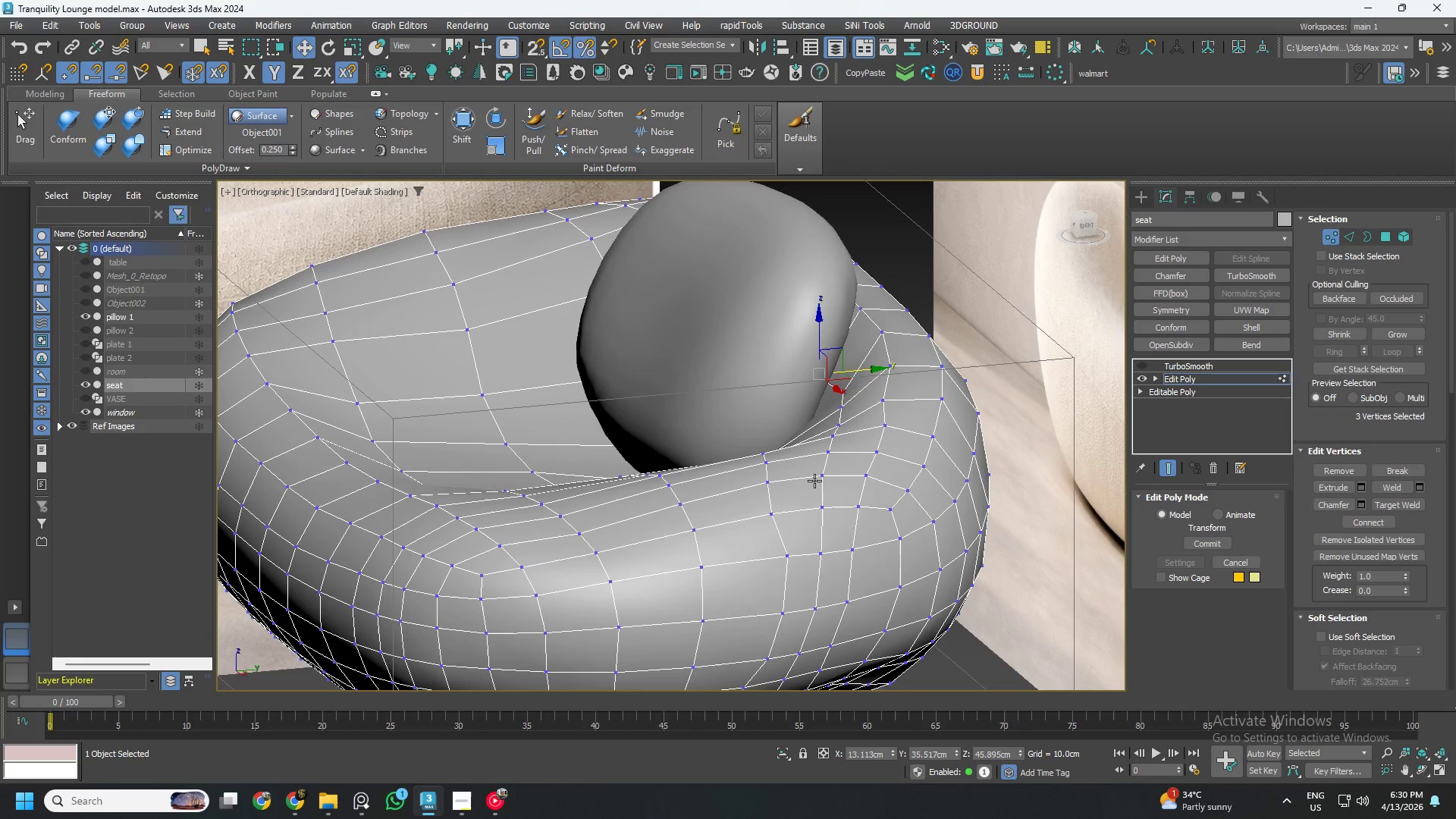 
hold_key(key=AltLeft, duration=3.03)
 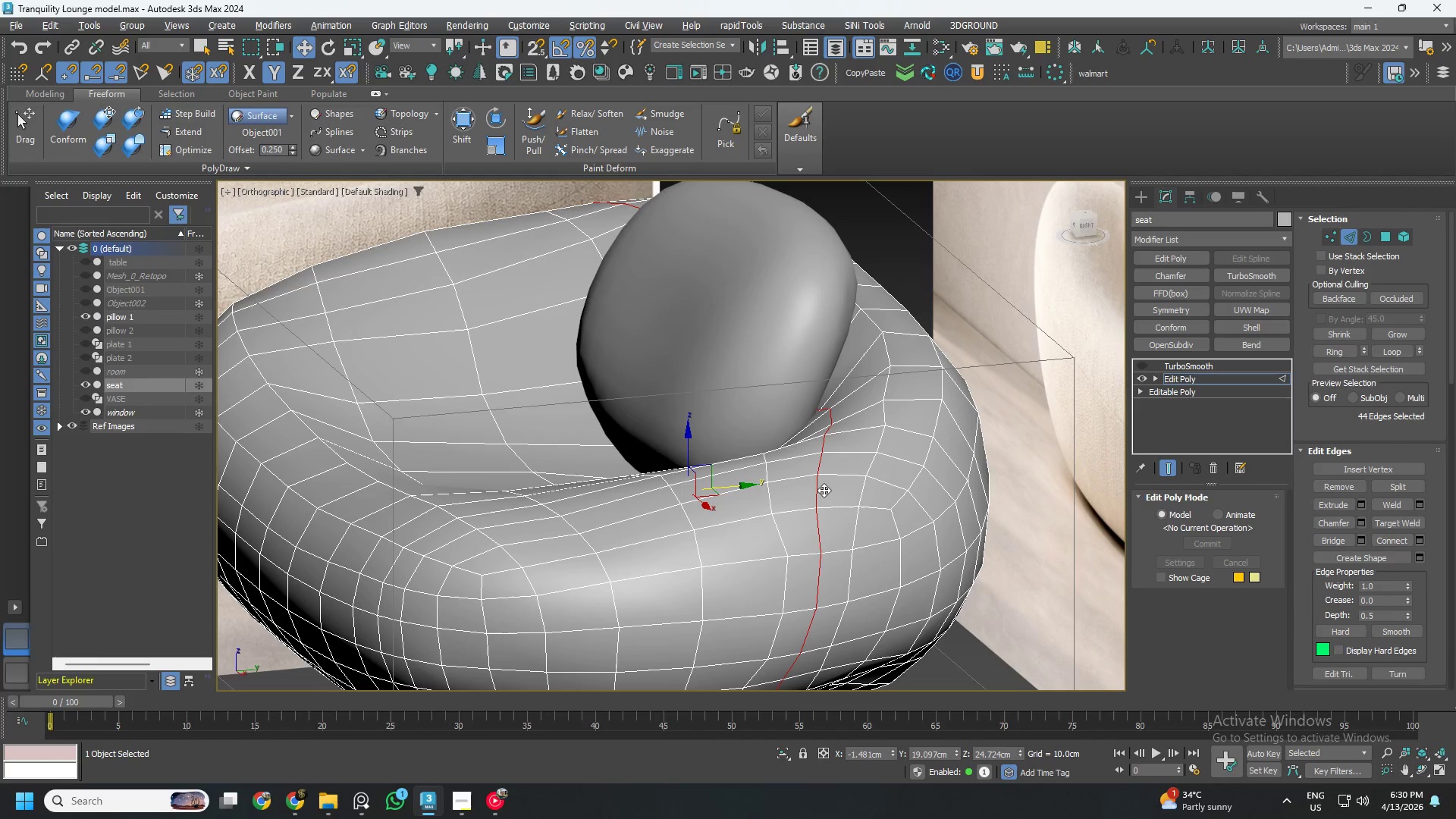 
key(2)
 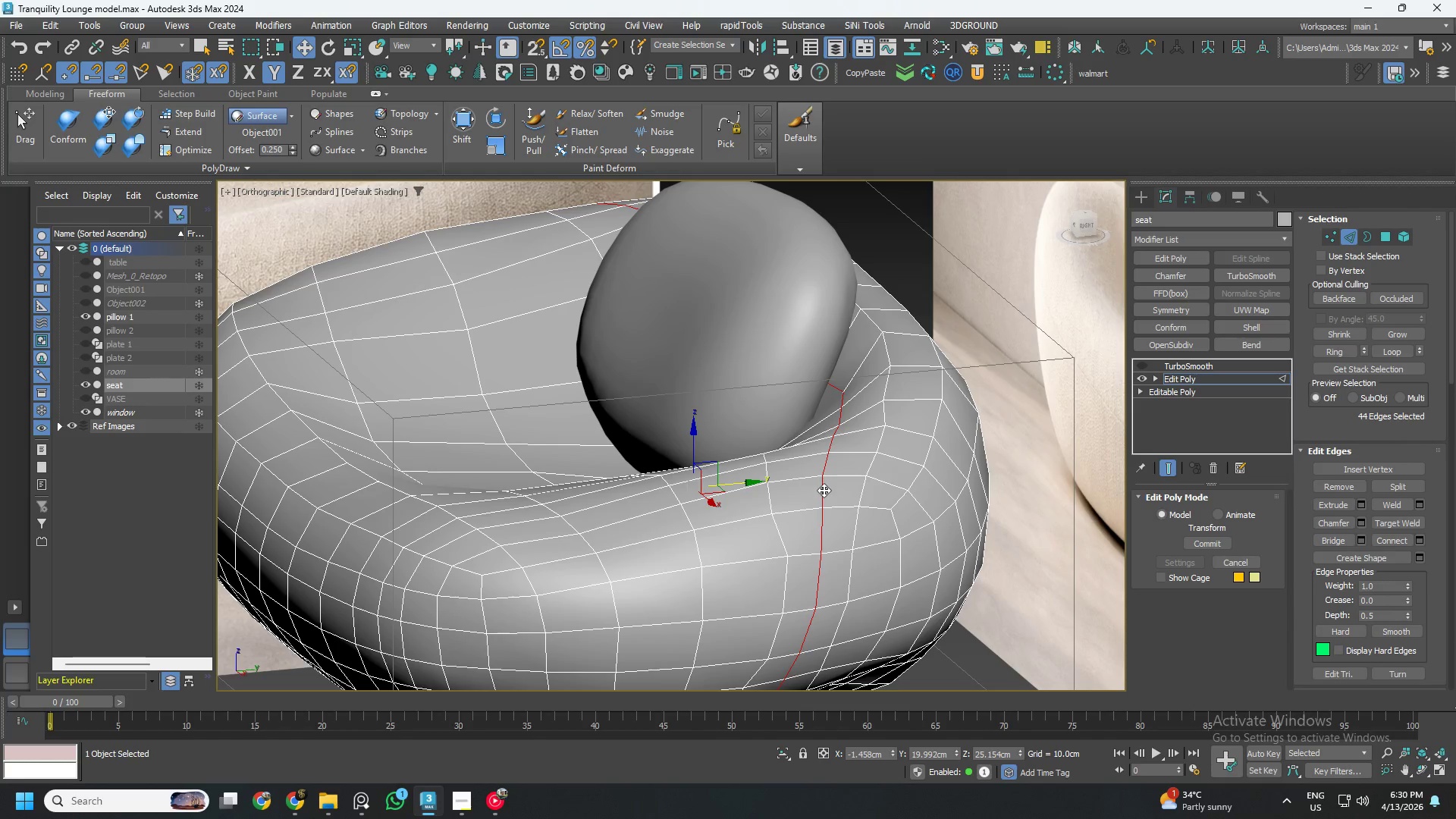 
scroll: coordinate [812, 482], scroll_direction: up, amount: 1.0
 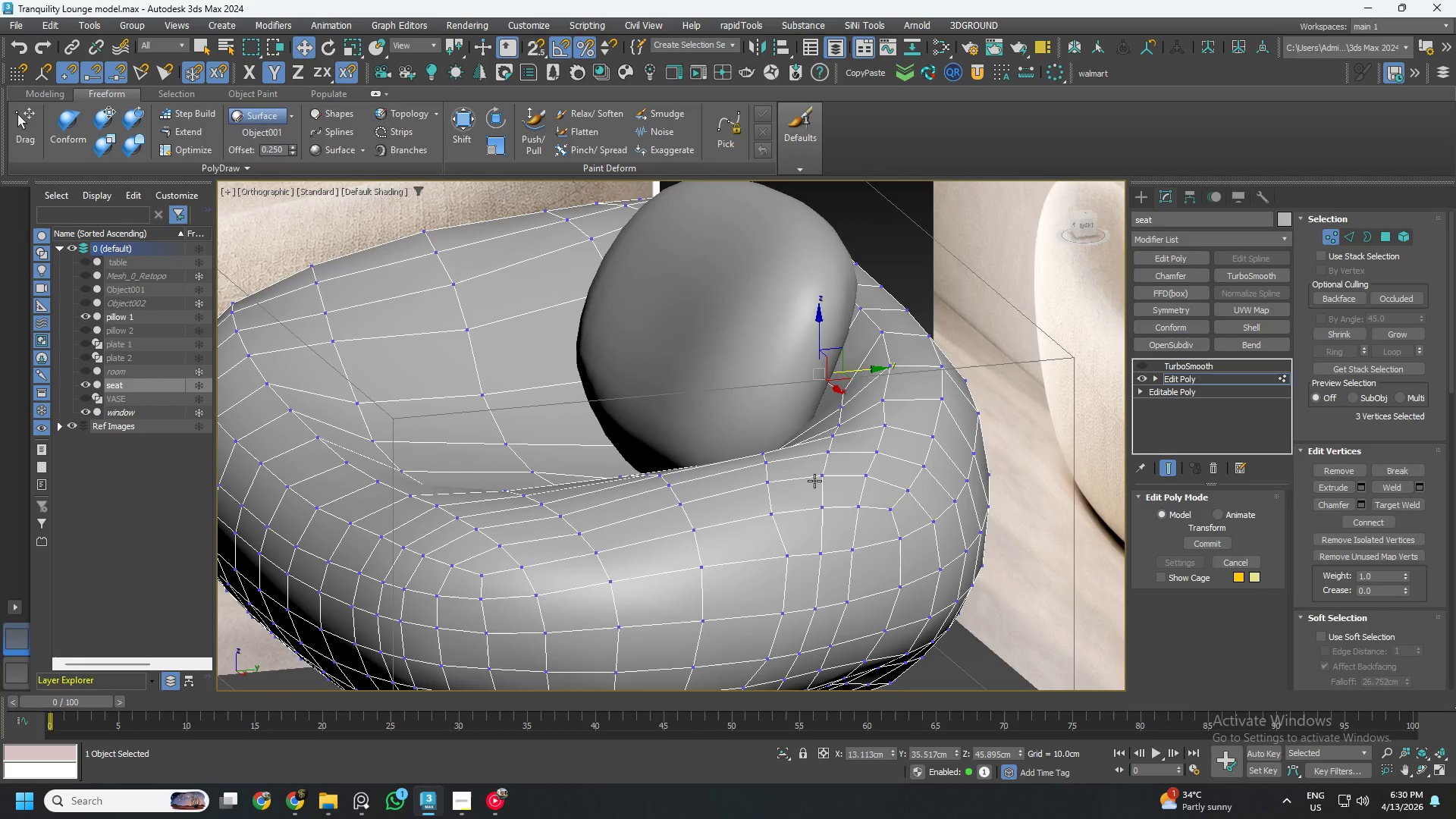 
double_click([824, 490])
 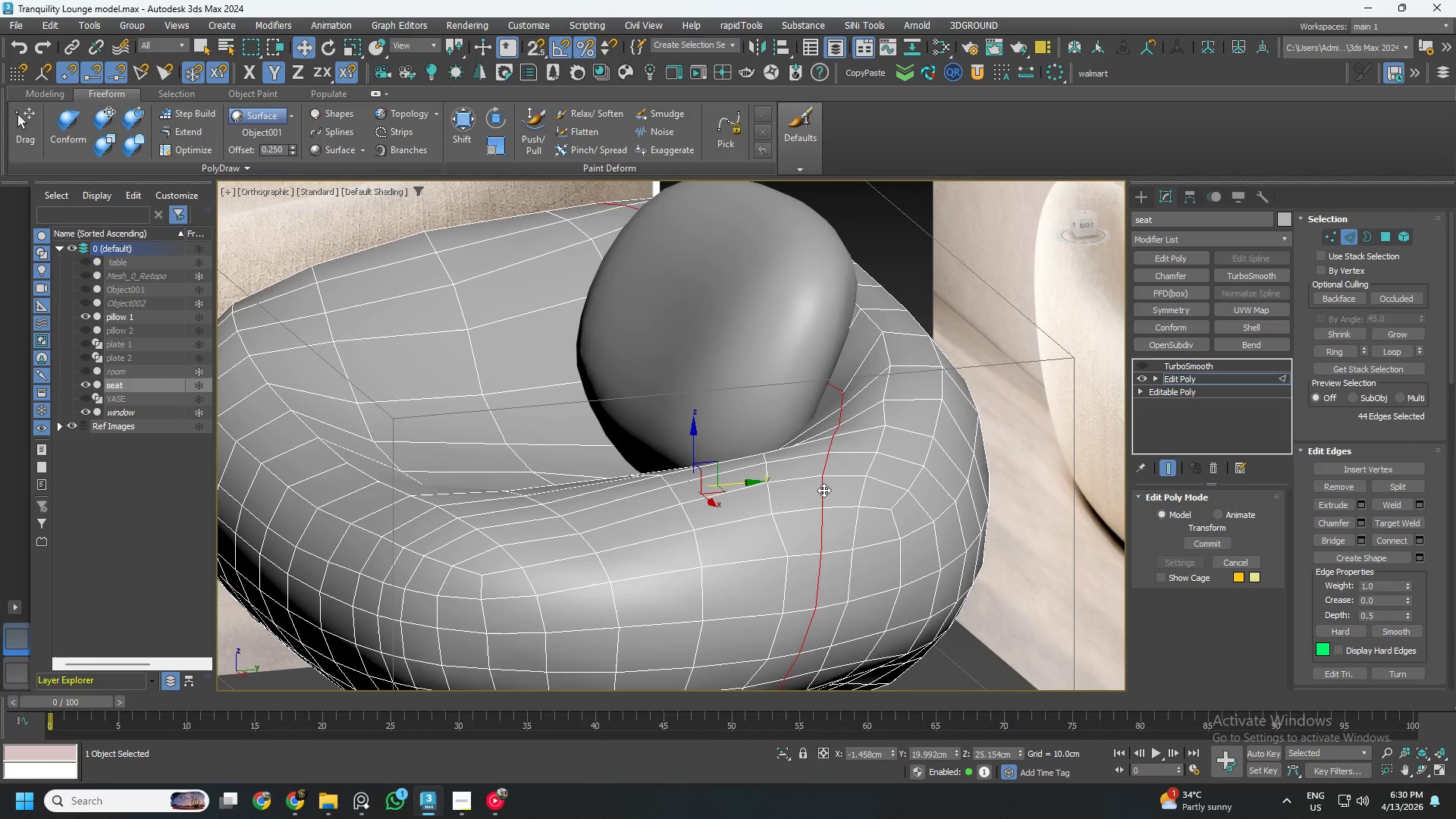 
key(Alt+2)
 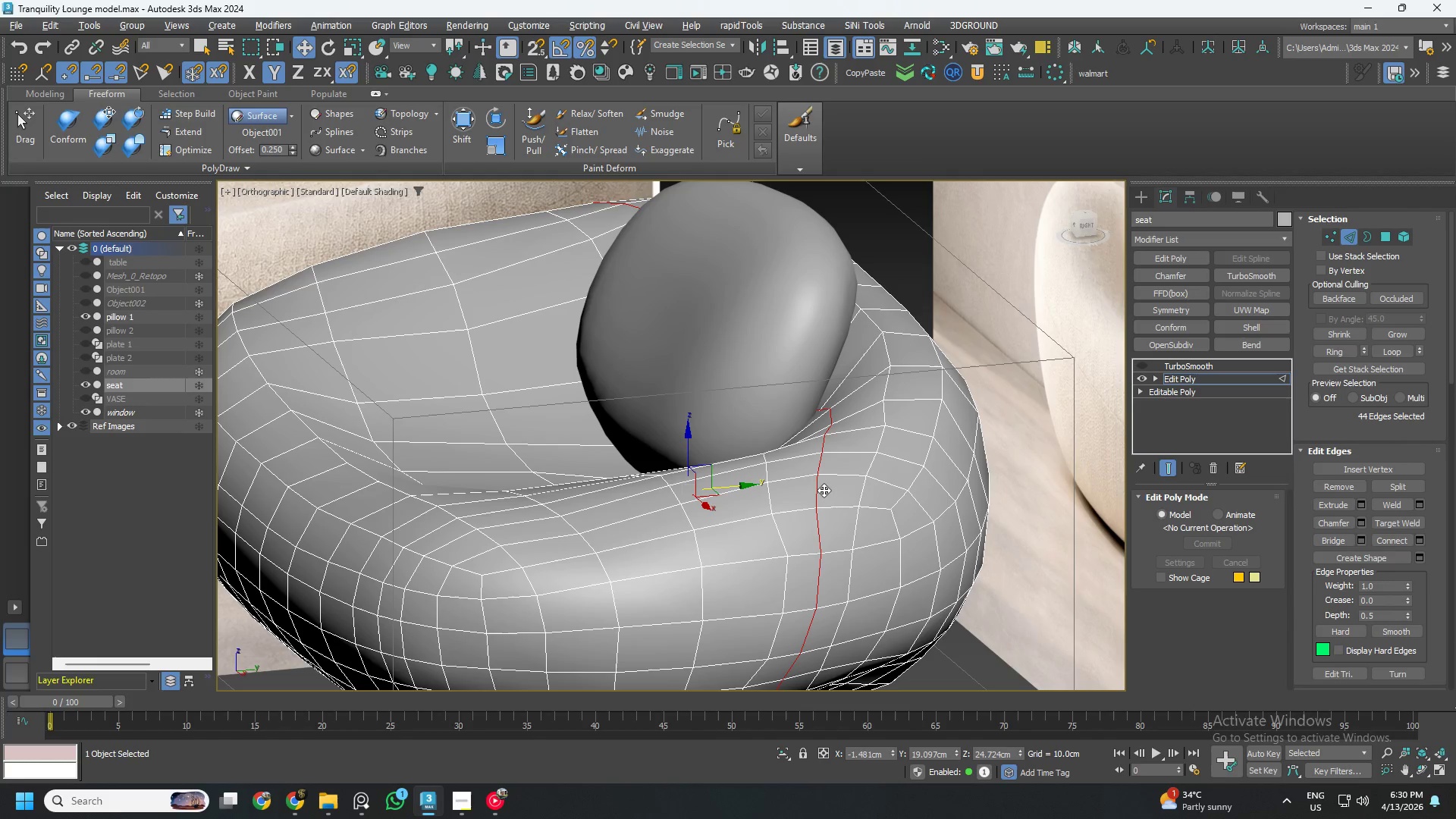 
key(Control+ControlLeft)
 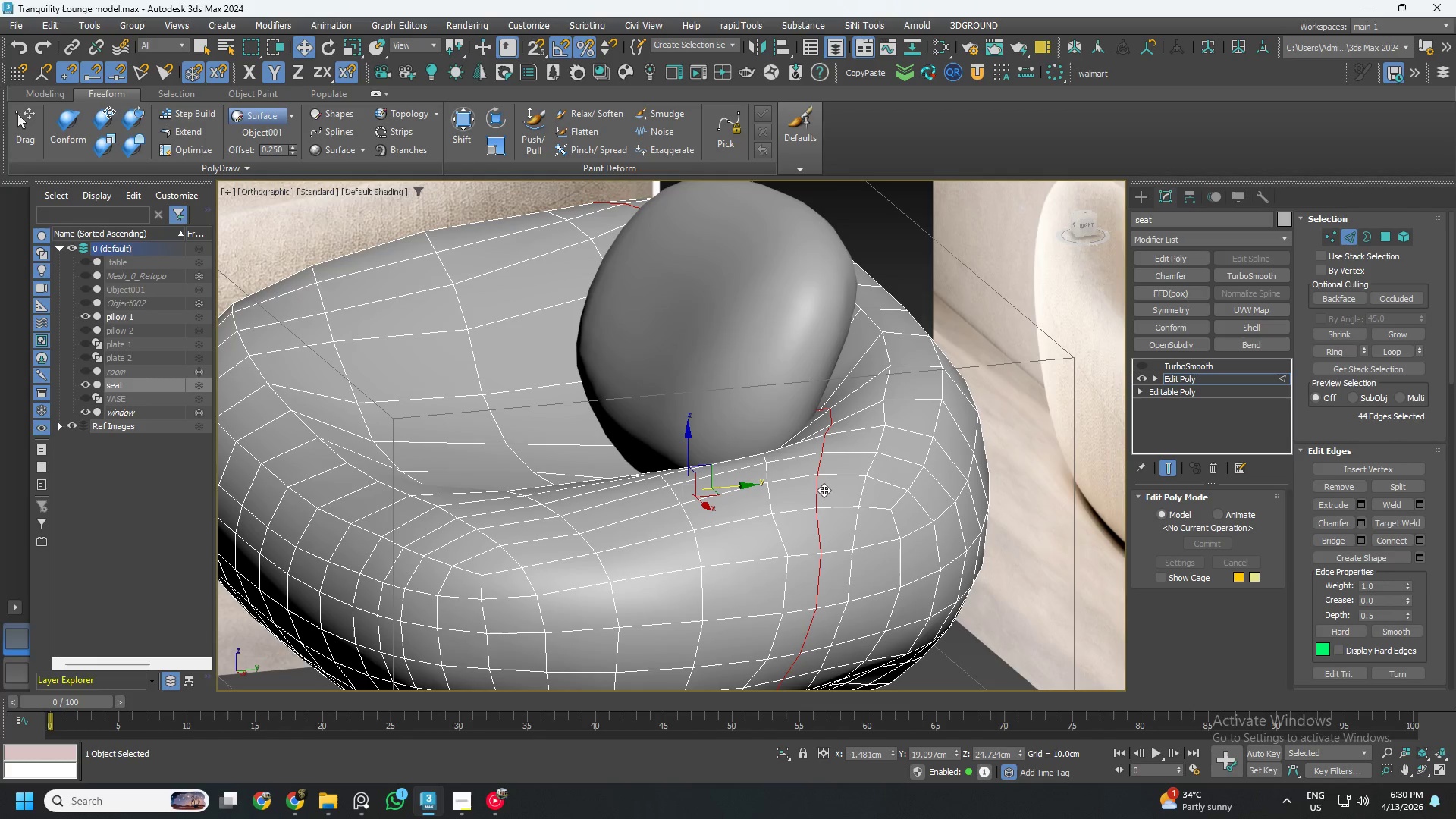 
key(Z)
 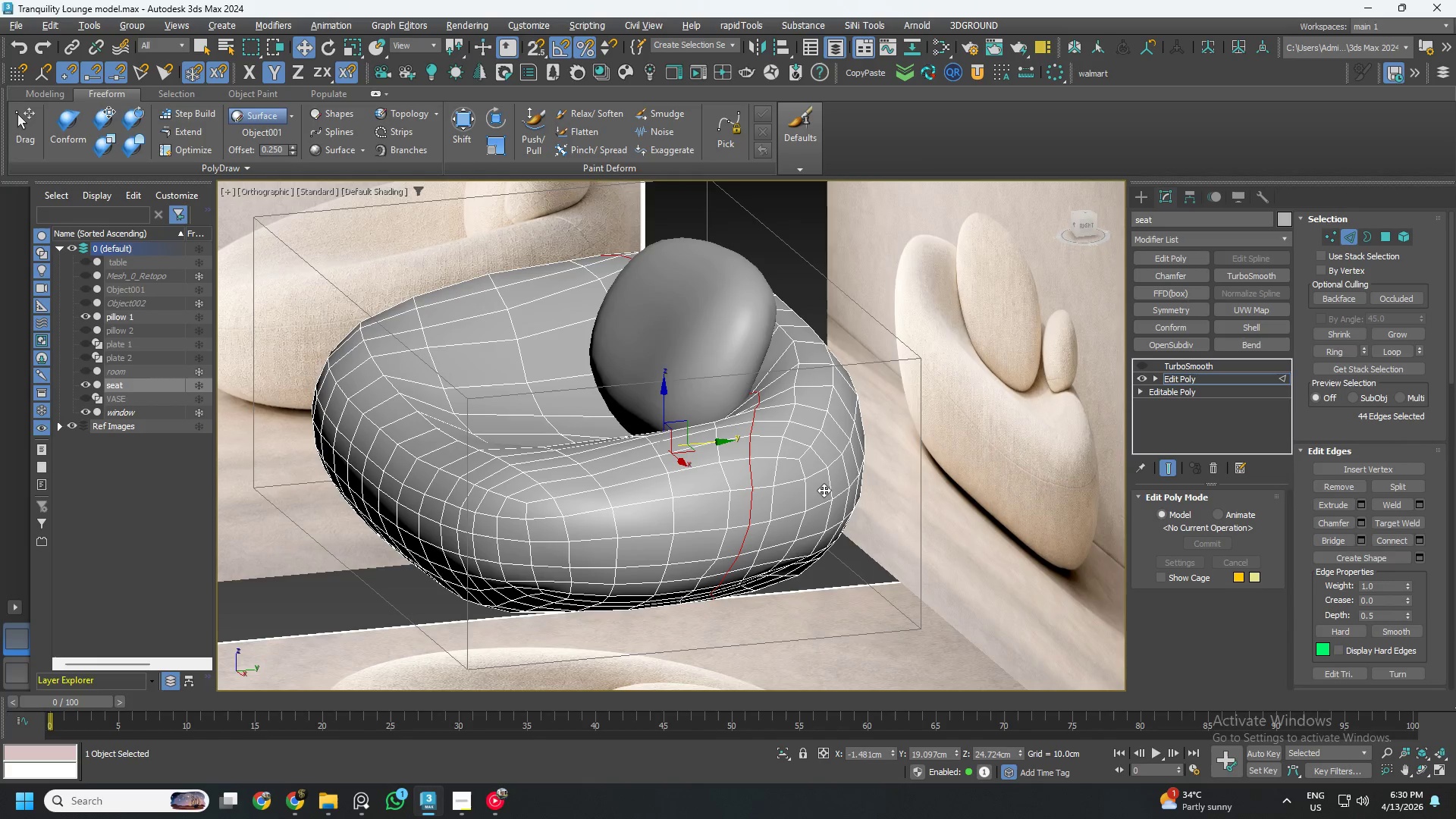 
key(Control+ControlLeft)
 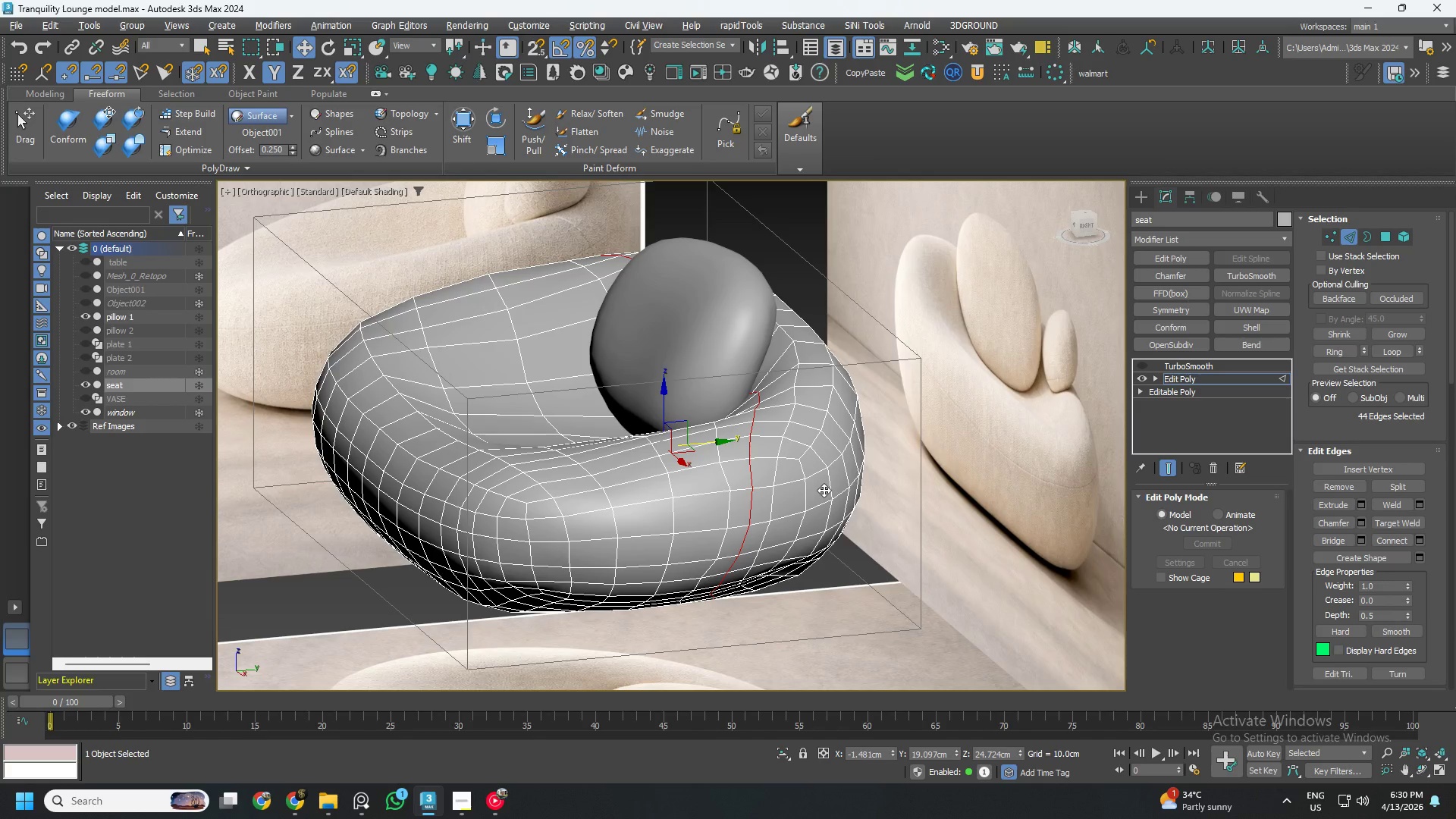 
hold_key(key=AltLeft, duration=0.62)
 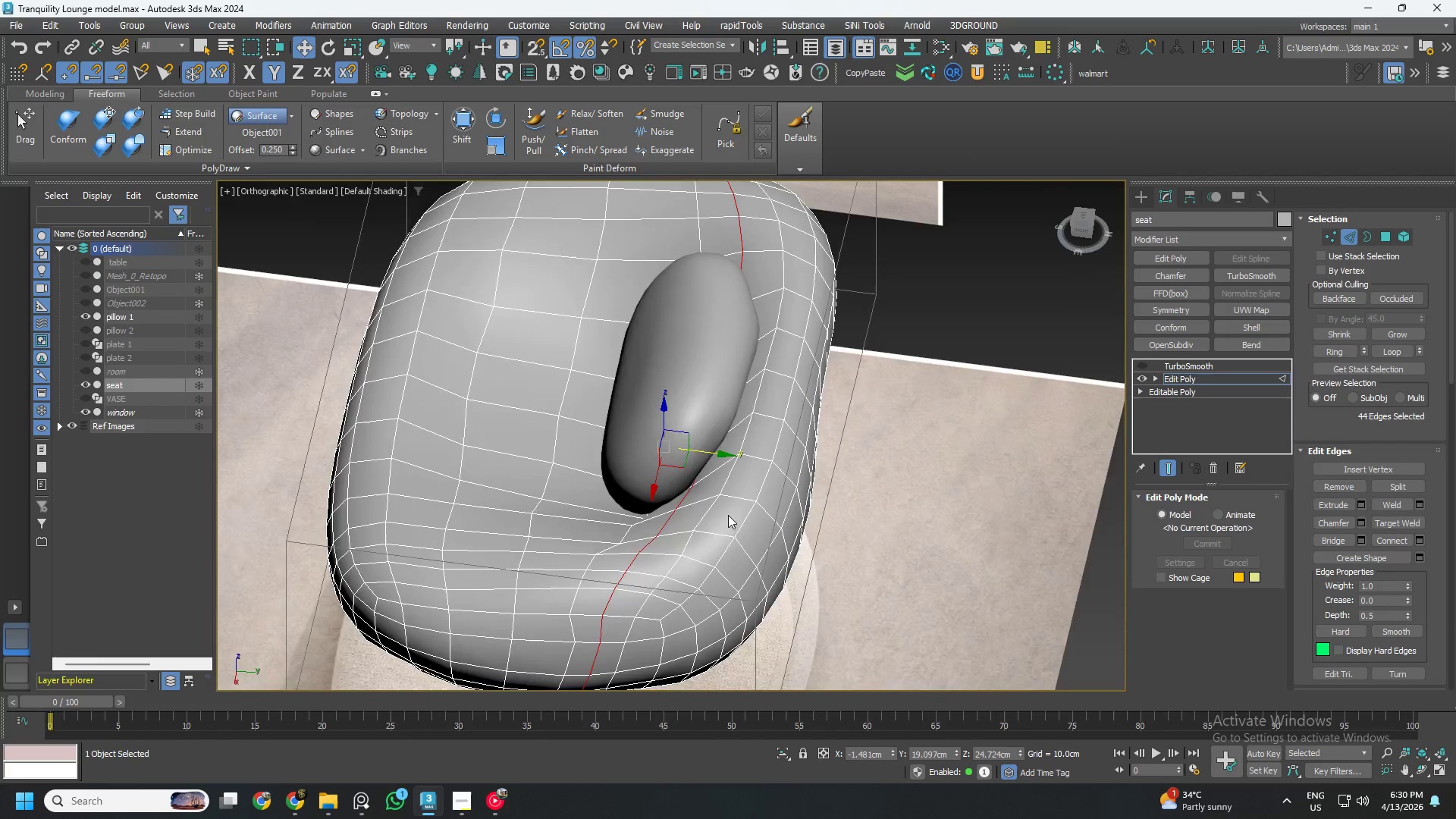 
hold_key(key=AltLeft, duration=0.62)
 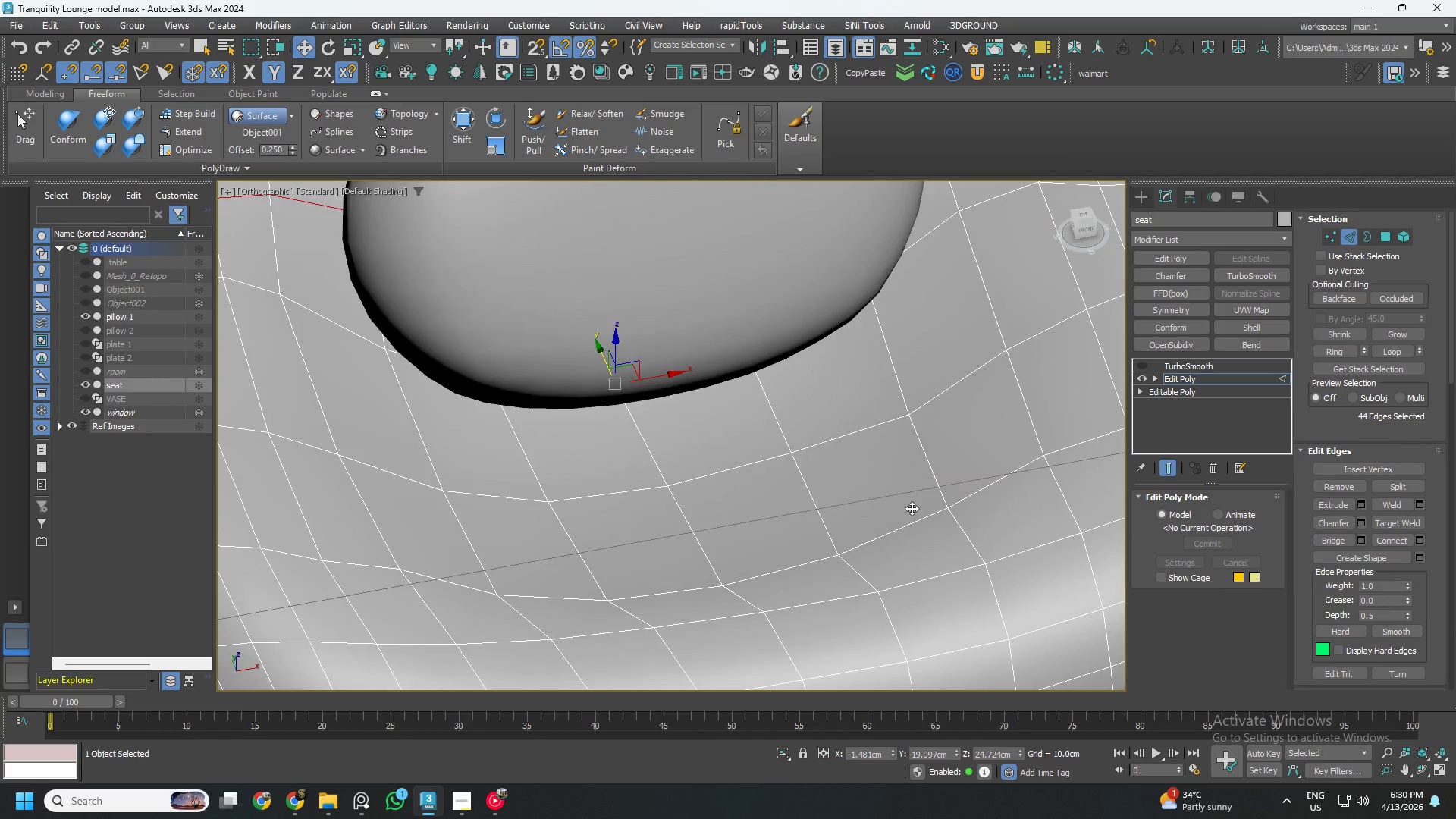 
scroll: coordinate [708, 507], scroll_direction: up, amount: 2.0
 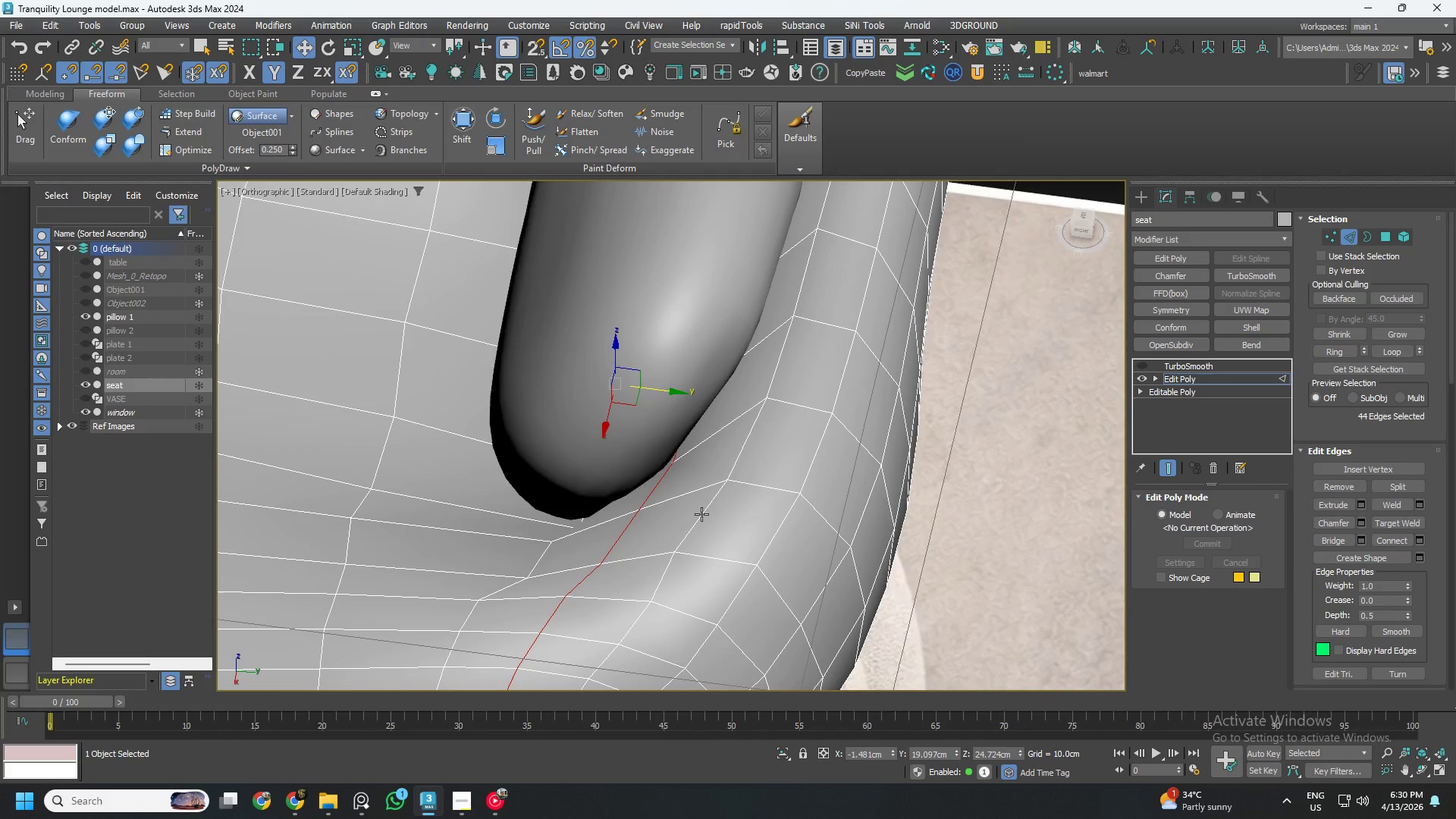 
hold_key(key=AltLeft, duration=0.73)
 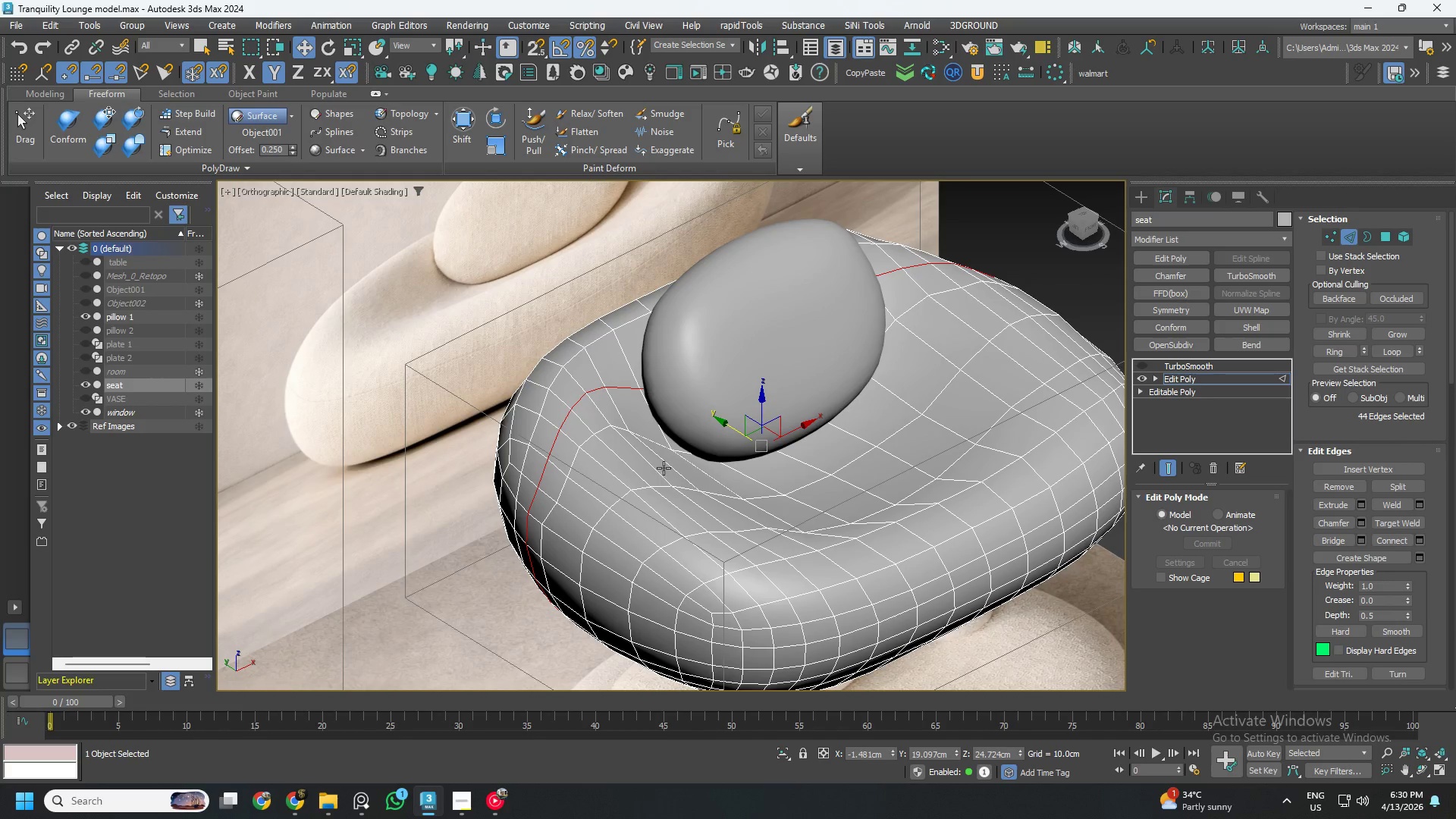 
scroll: coordinate [907, 508], scroll_direction: down, amount: 2.0
 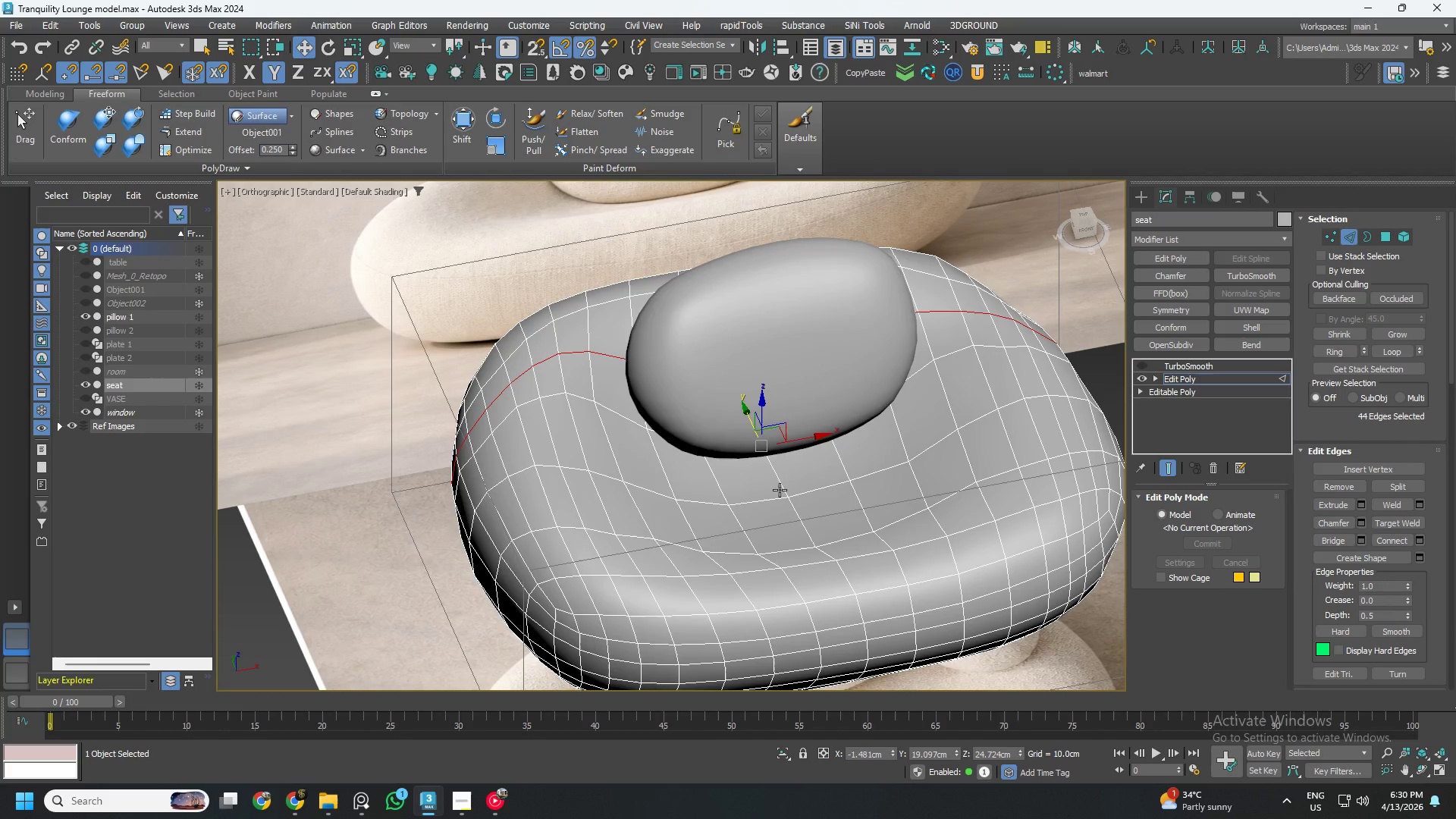 
key(Control+Z)
 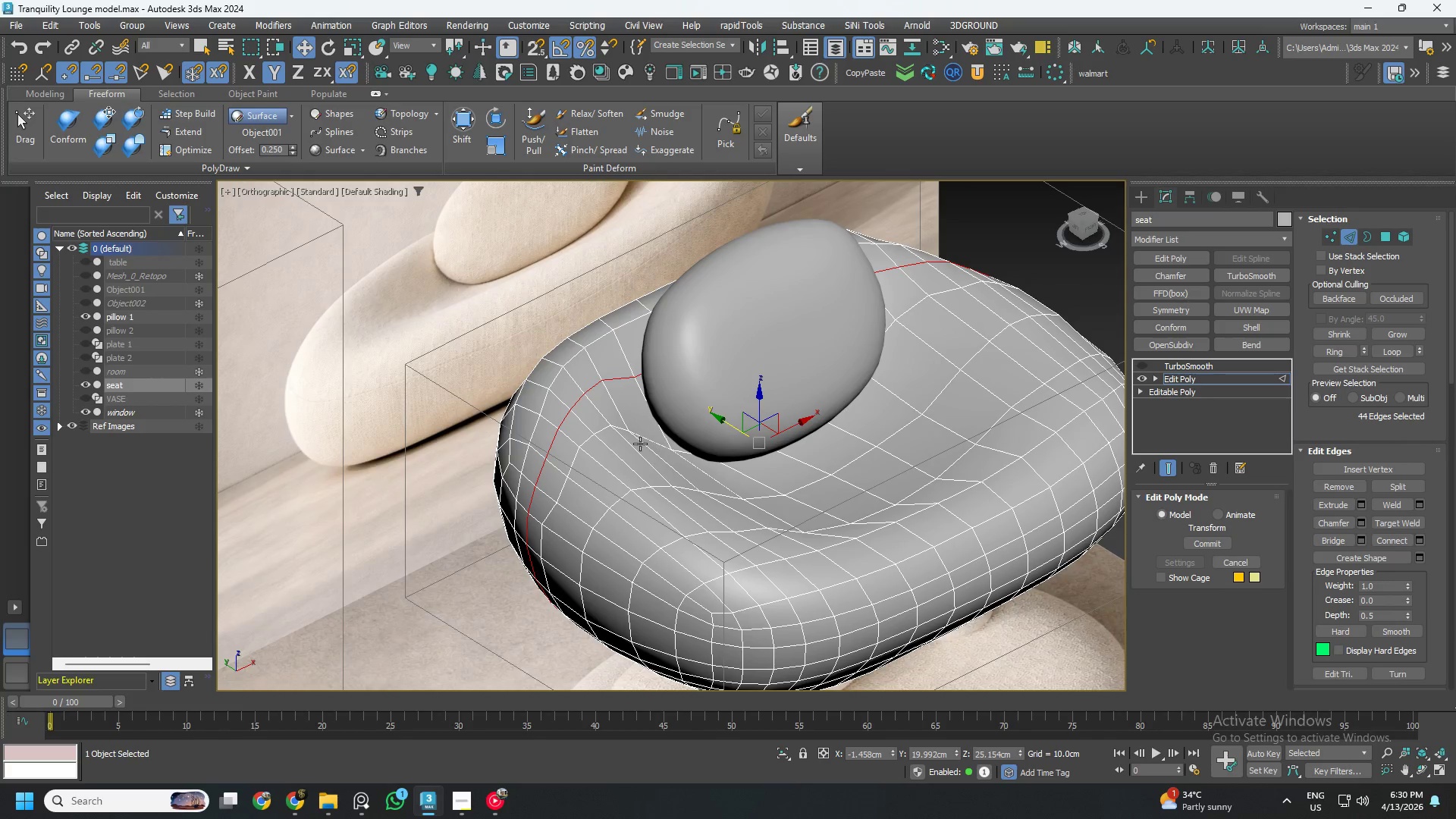 
key(1)
 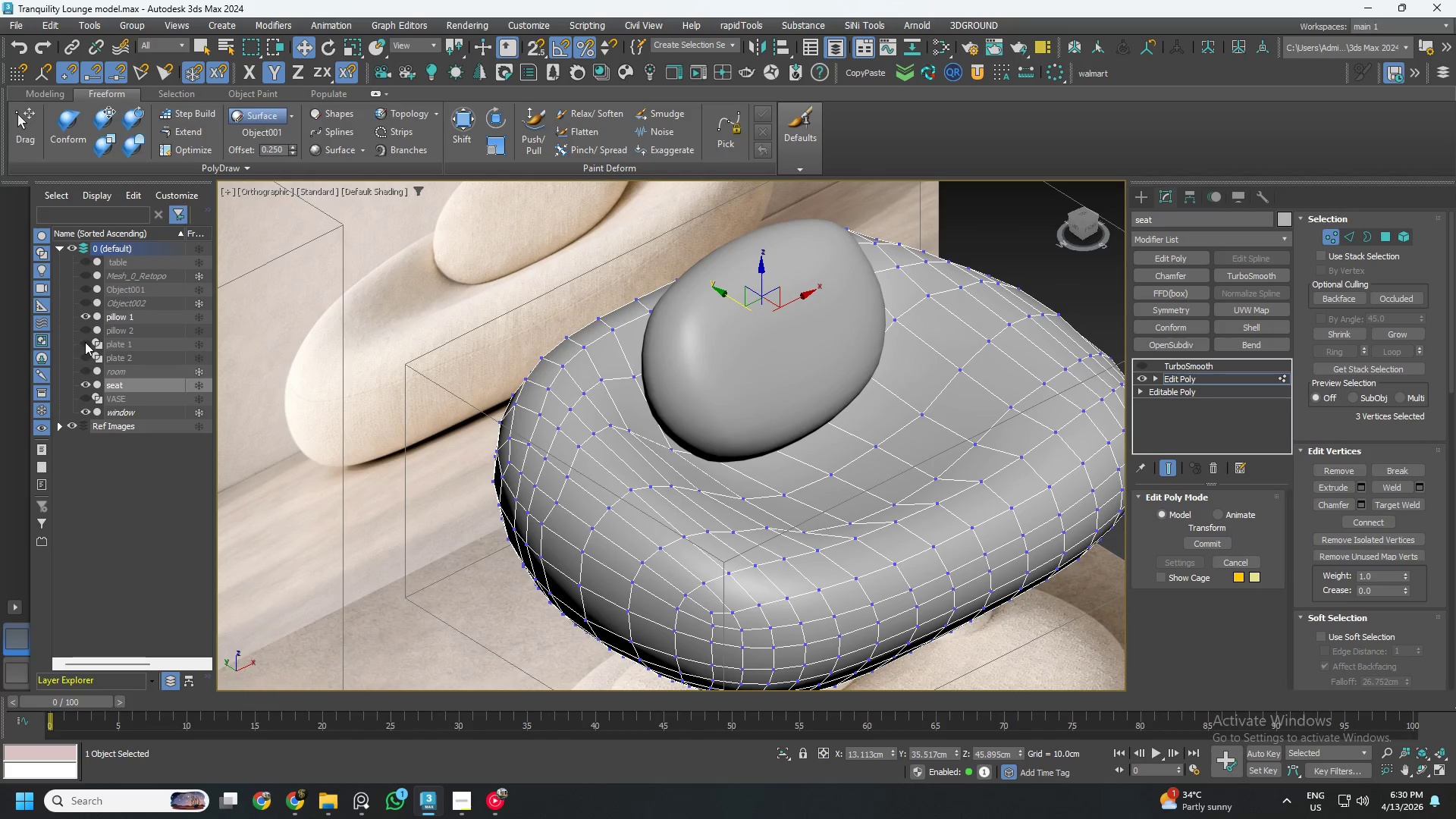 
left_click([84, 327])
 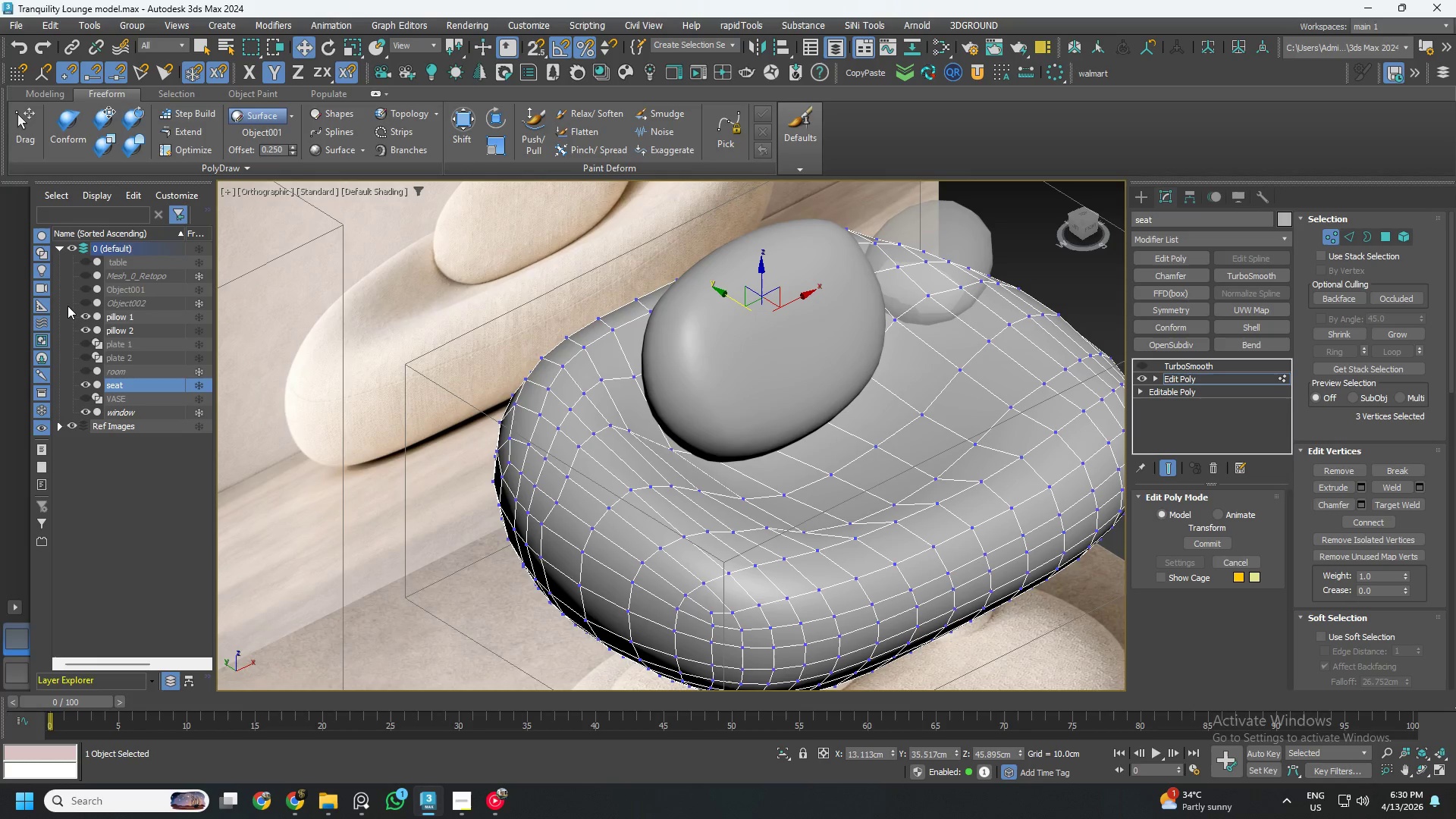 
left_click([83, 302])
 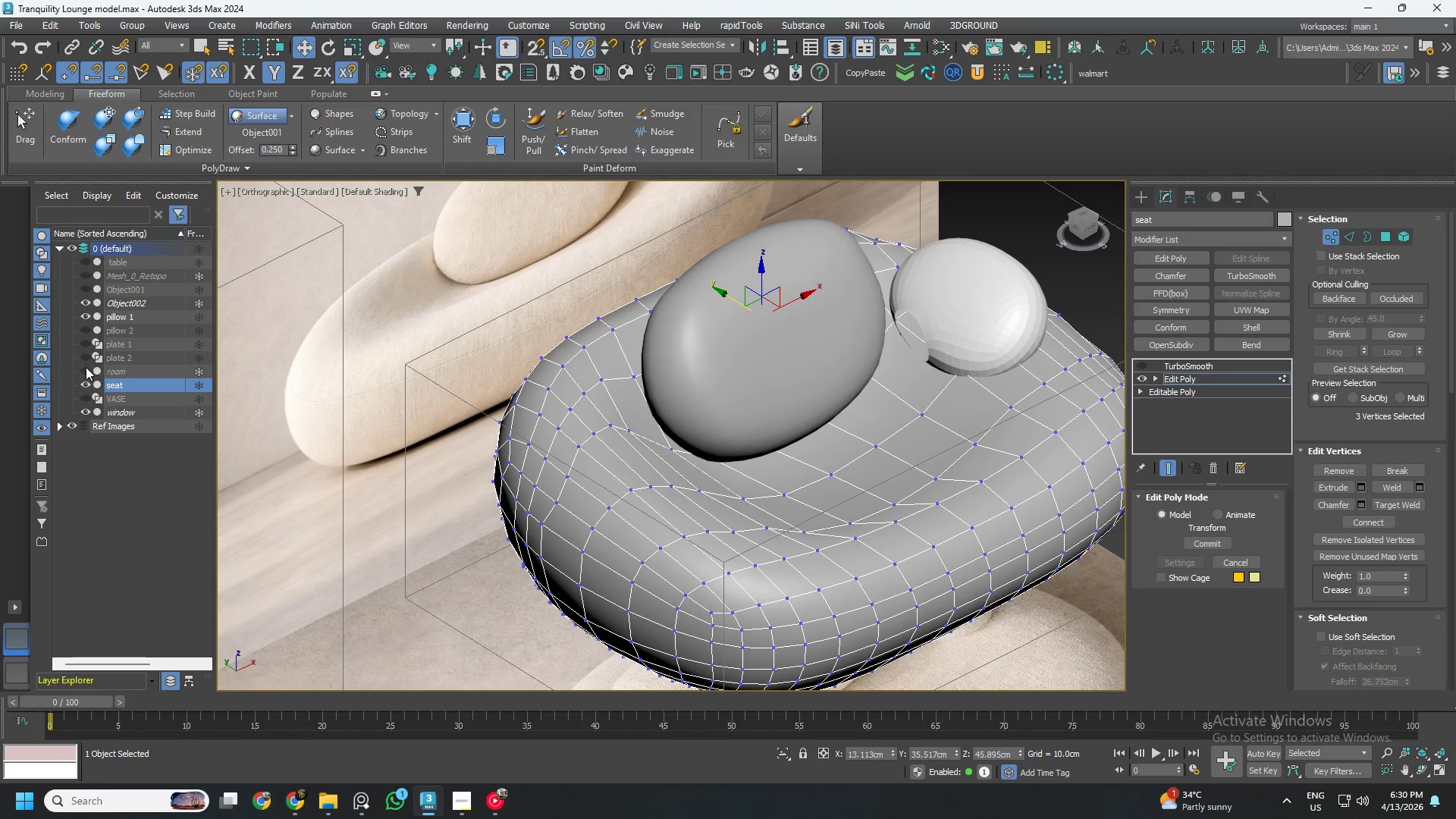 
left_click([83, 385])
 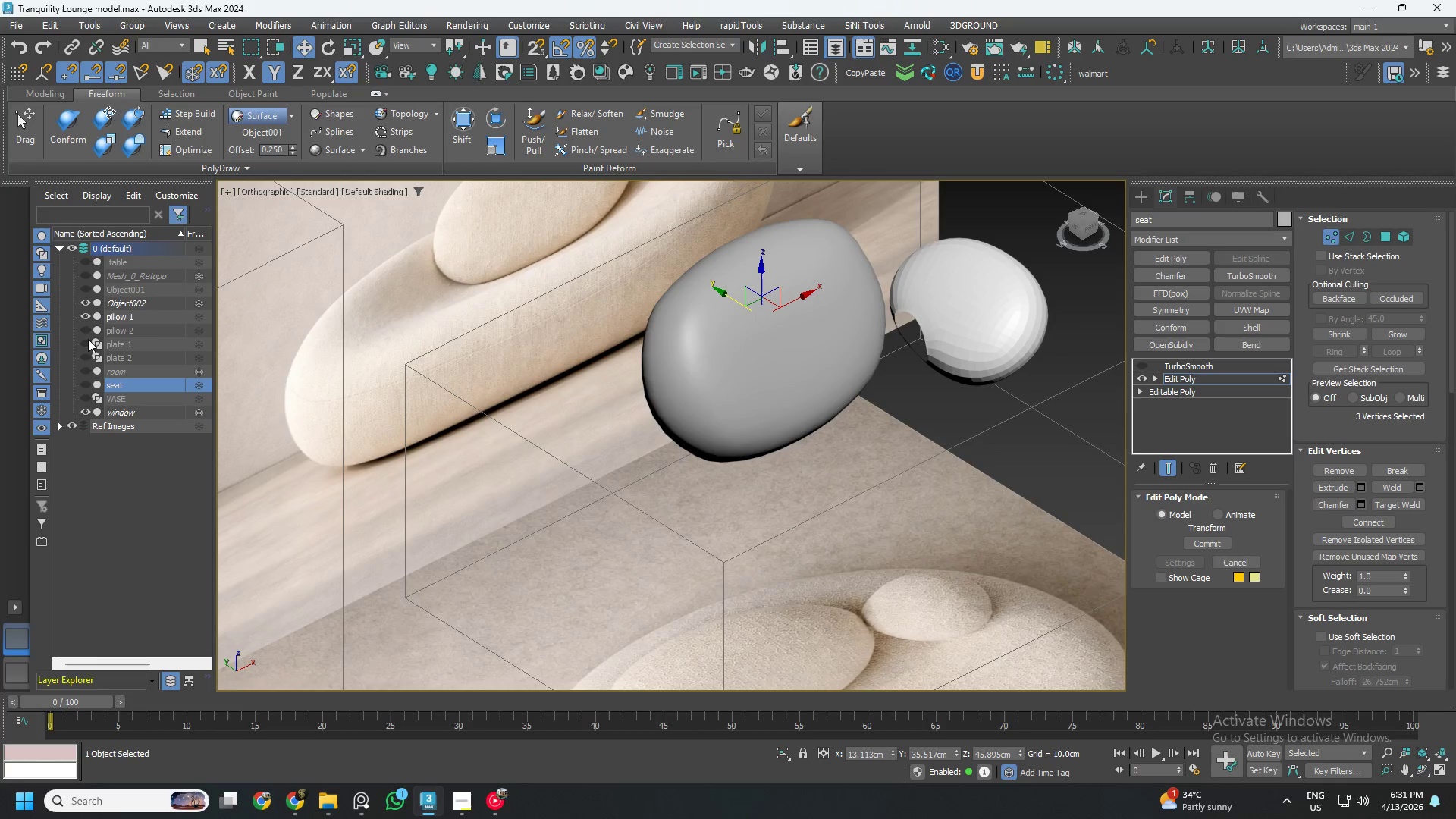 
left_click([86, 331])
 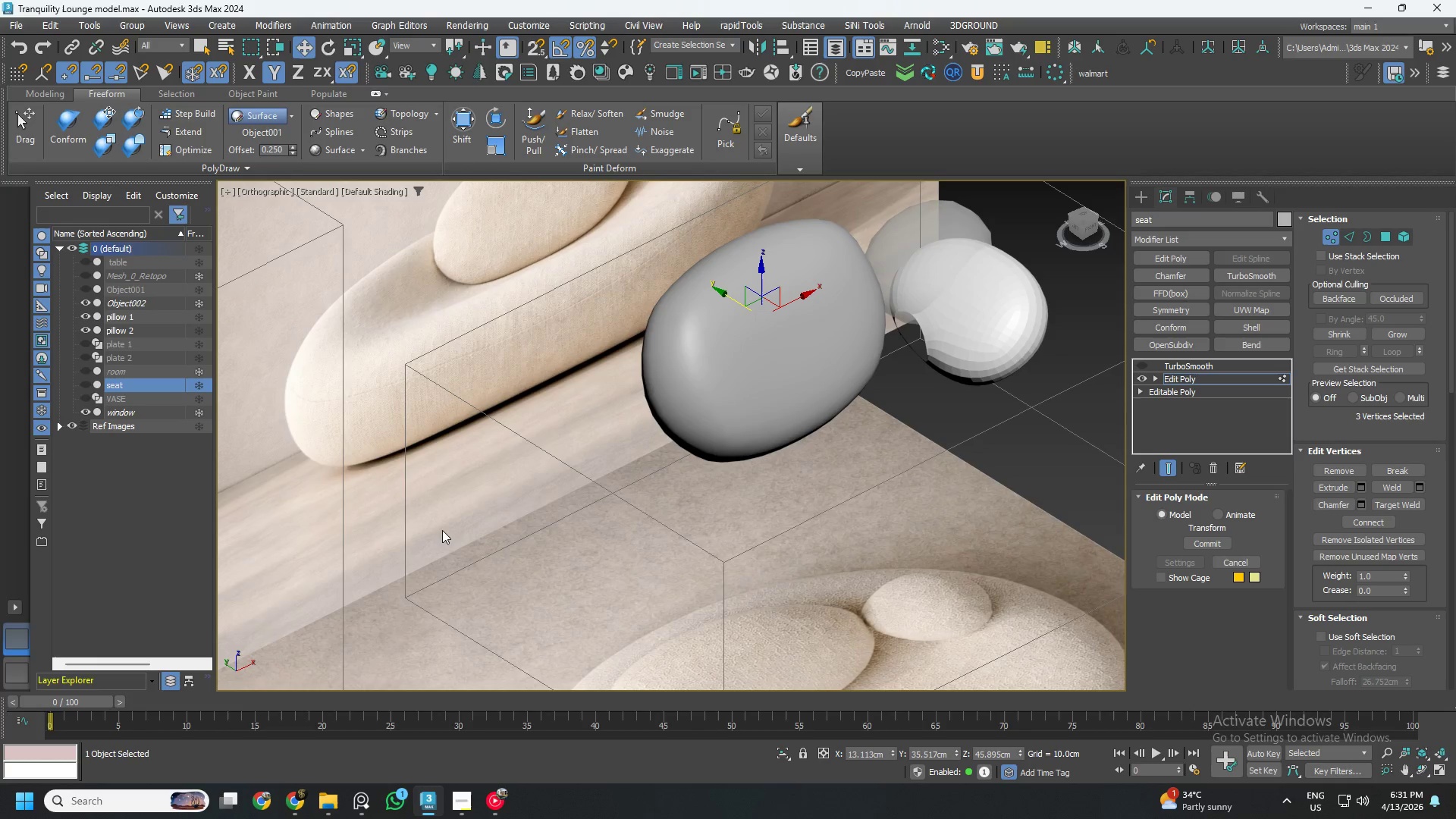 
left_click([1023, 290])
 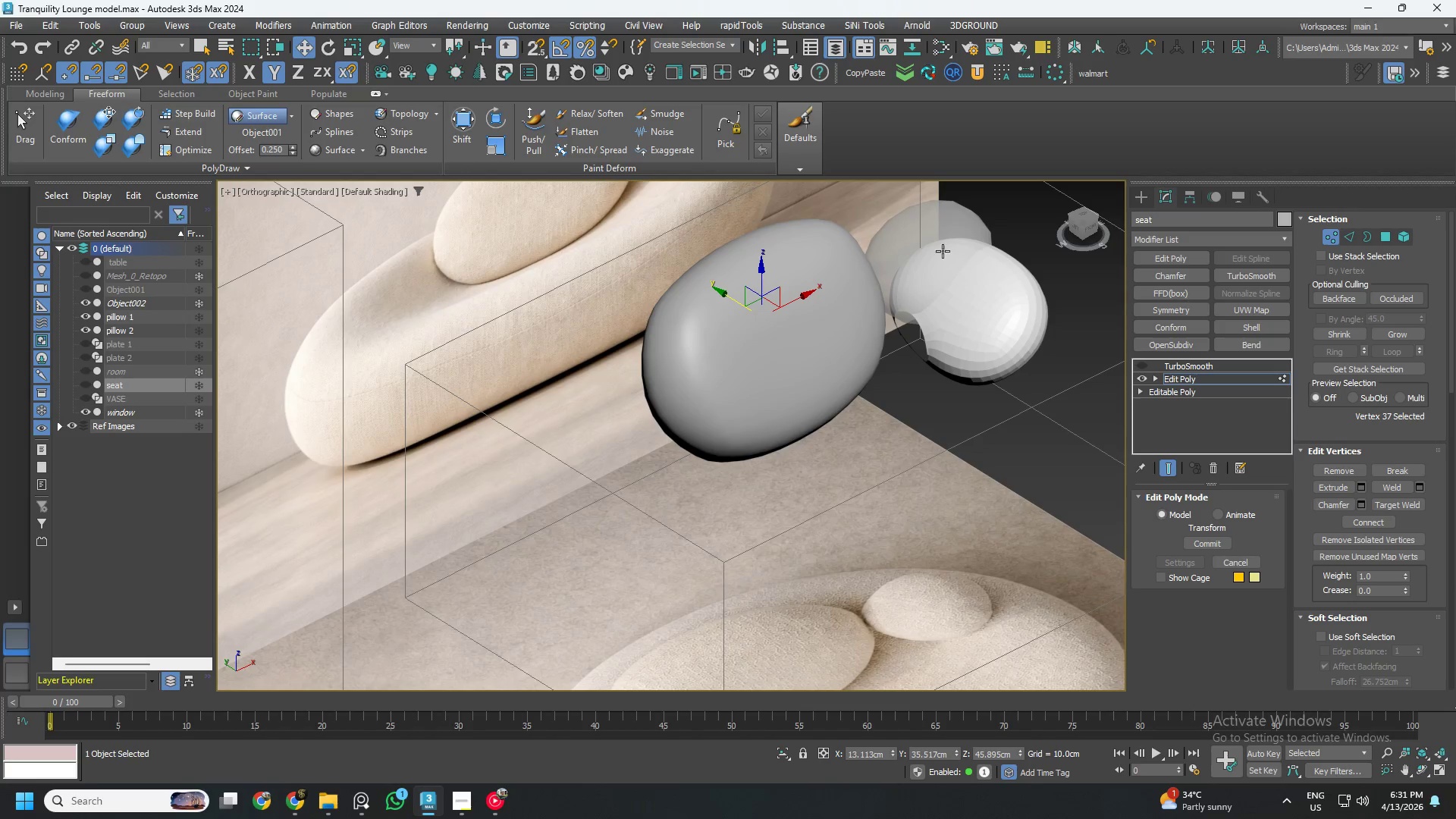 
left_click([940, 249])
 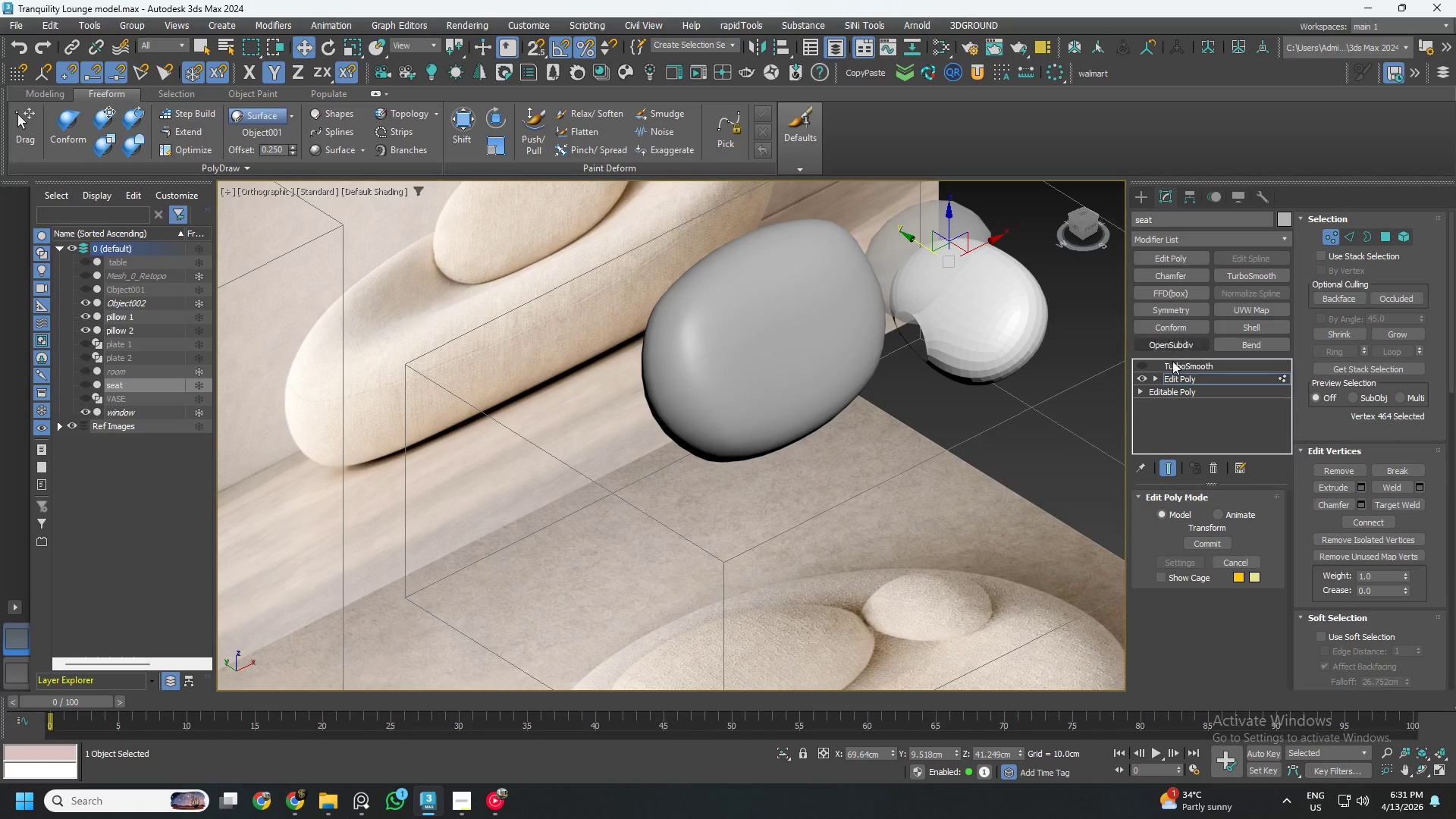 
left_click([1185, 378])
 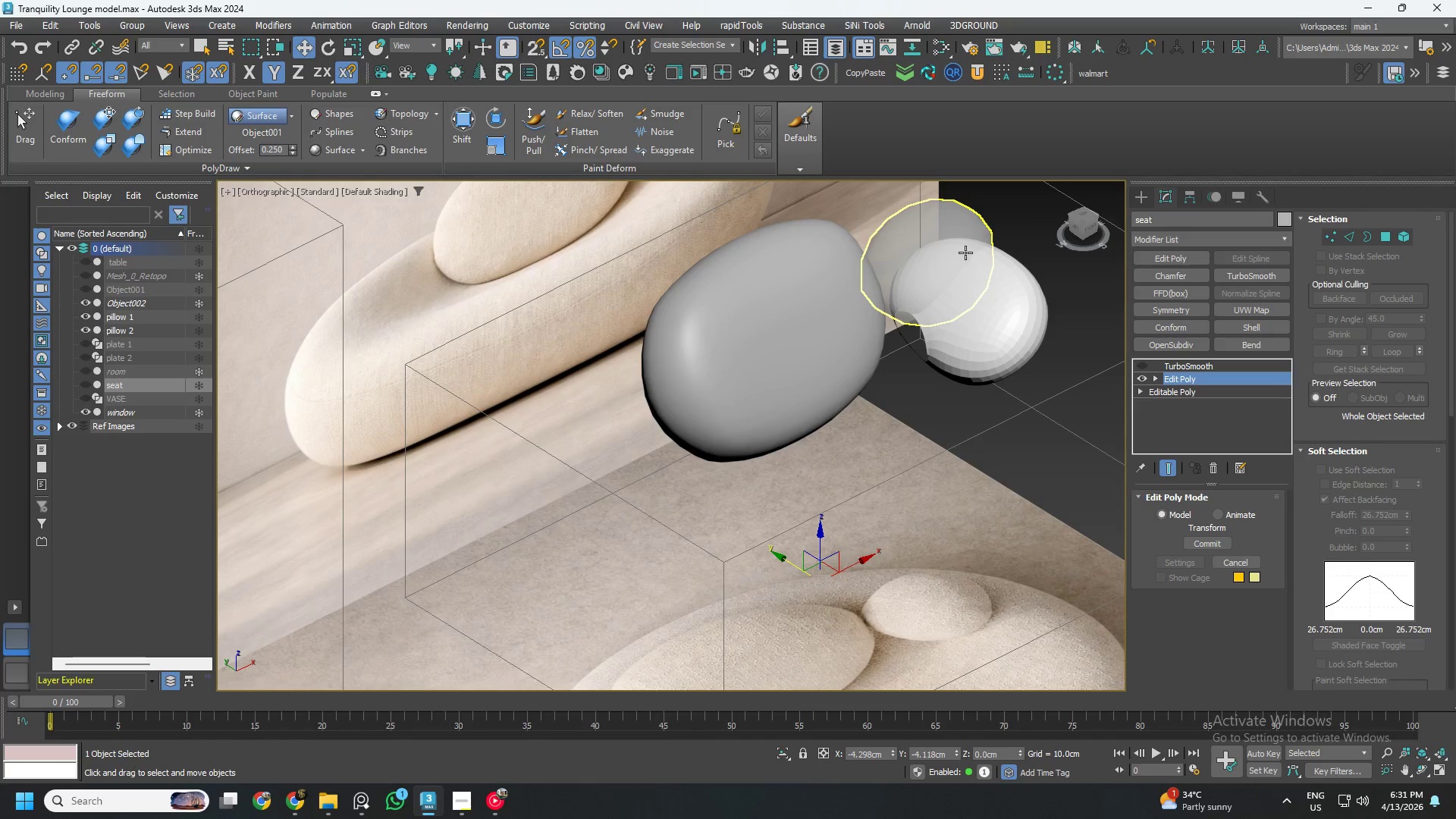 
left_click([954, 243])
 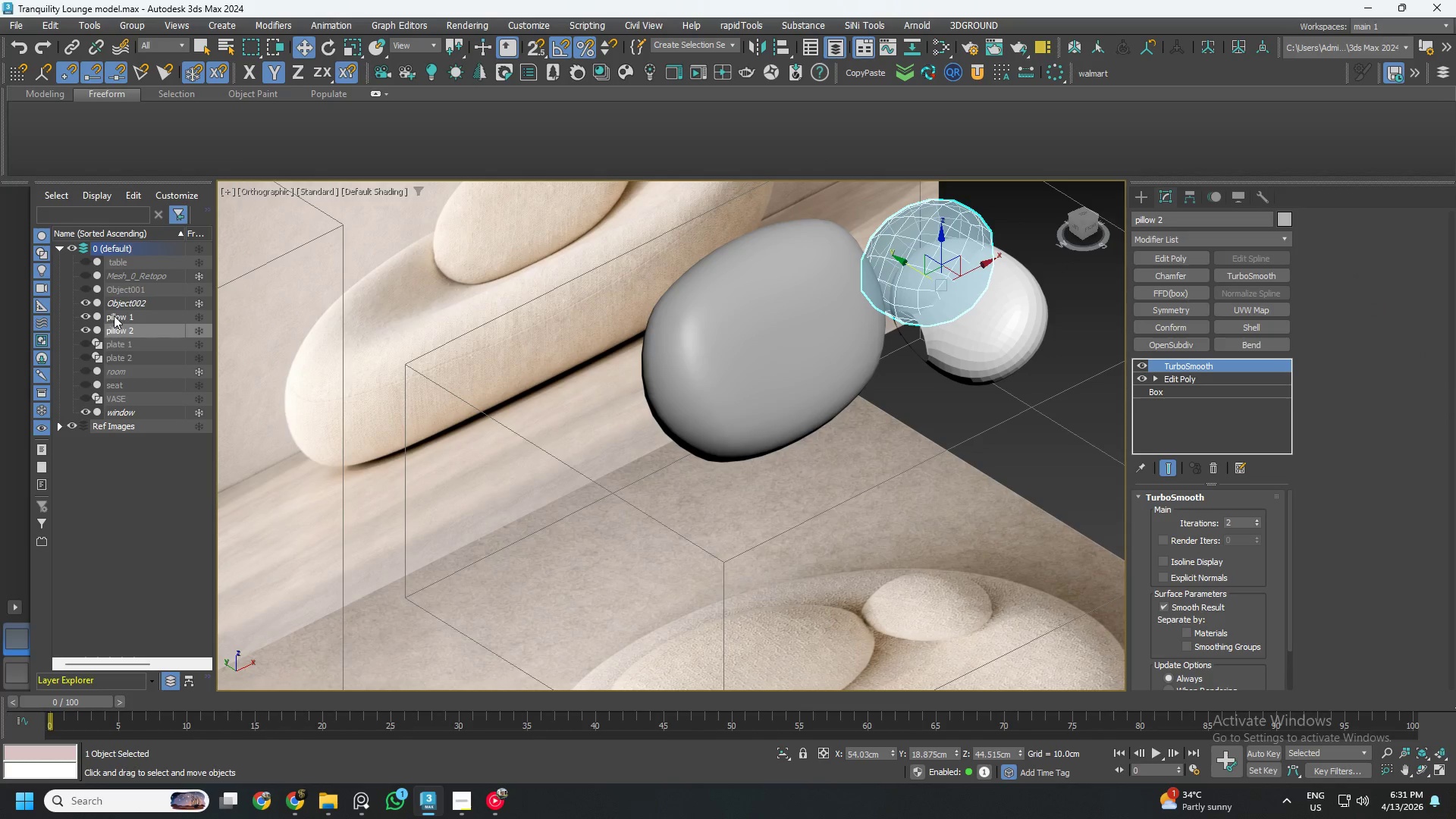 
left_click([83, 312])
 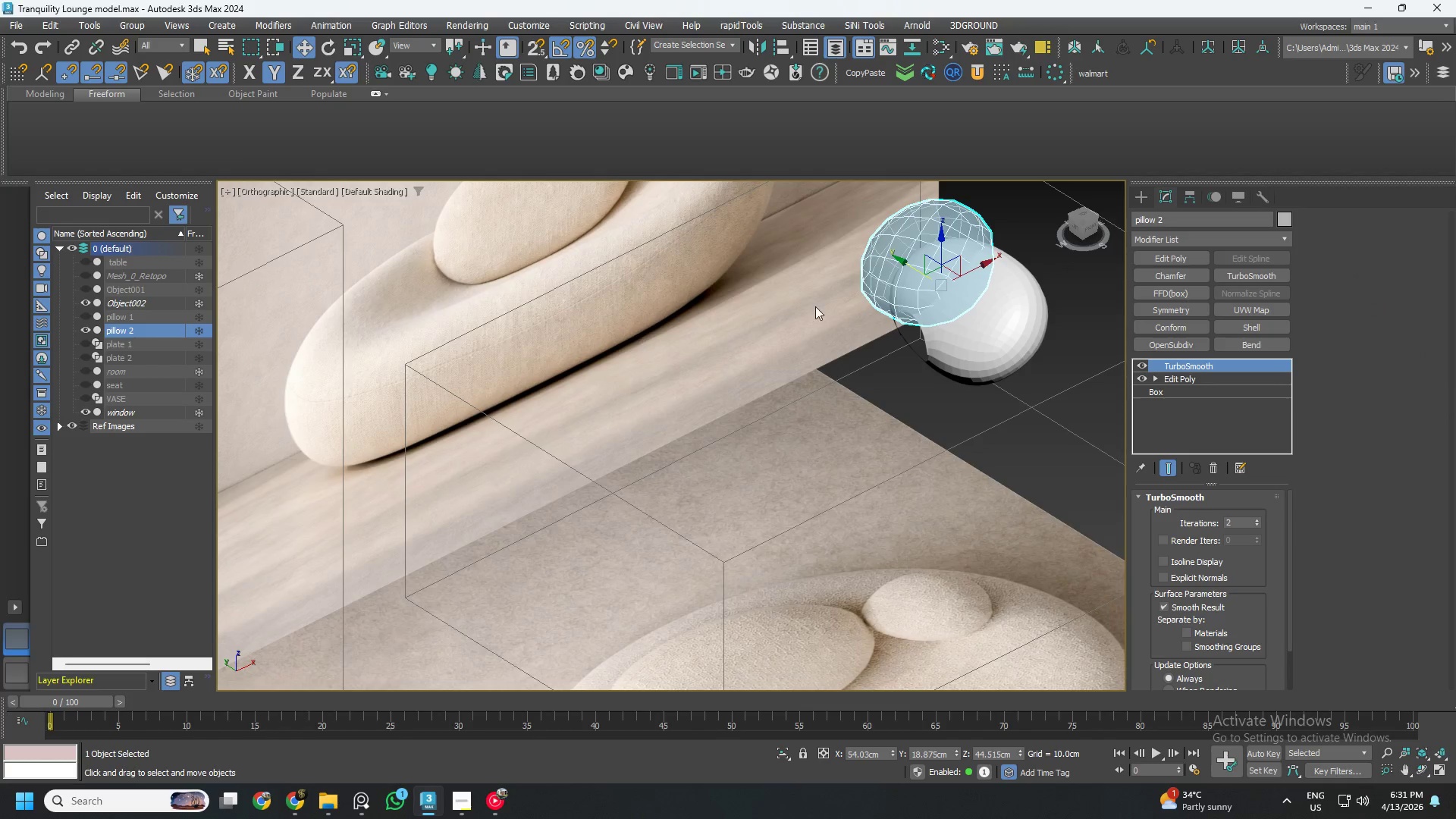 
hold_key(key=AltLeft, duration=1.06)
 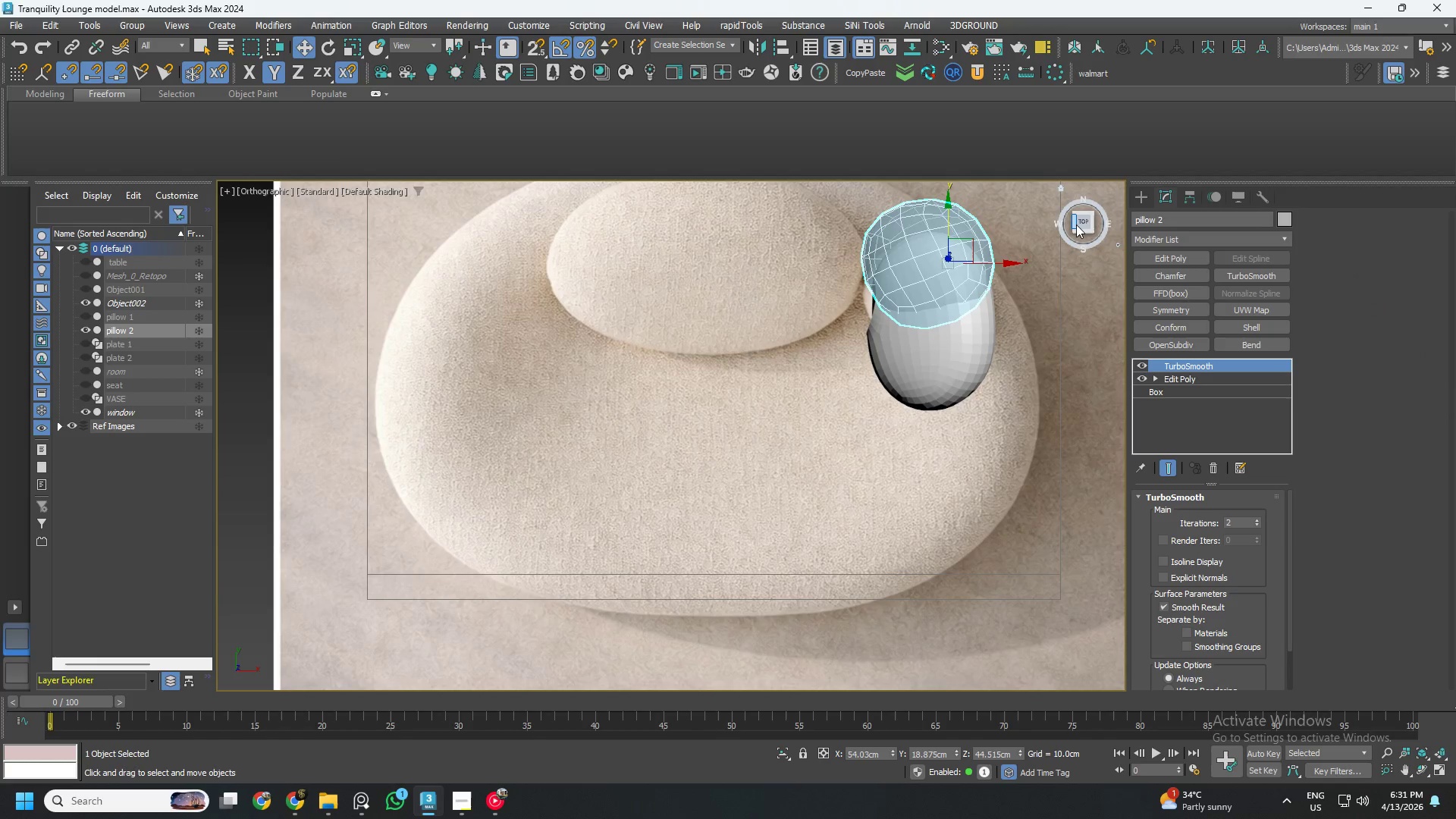 
left_click([1078, 223])
 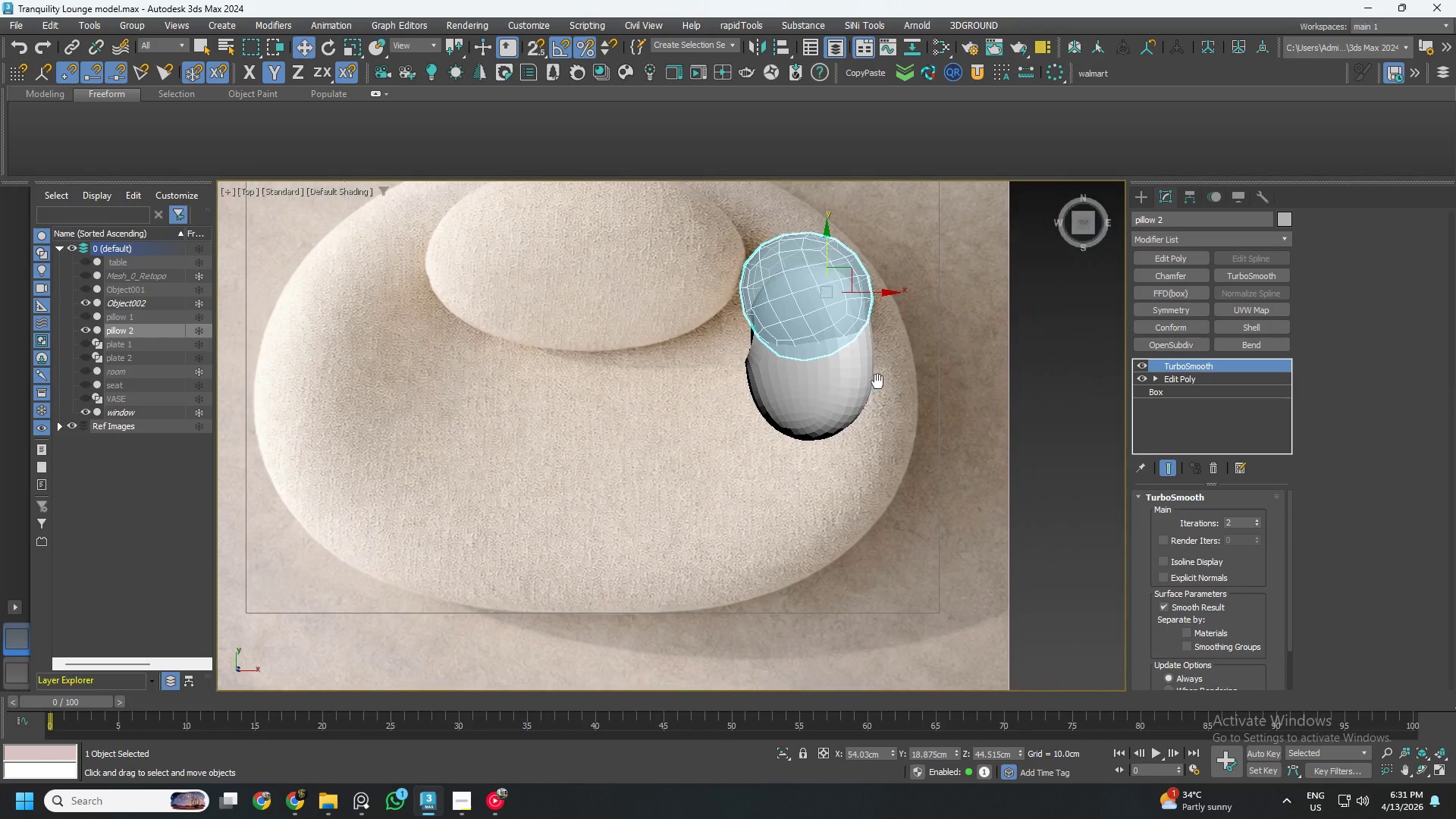 
scroll: coordinate [815, 290], scroll_direction: up, amount: 1.0
 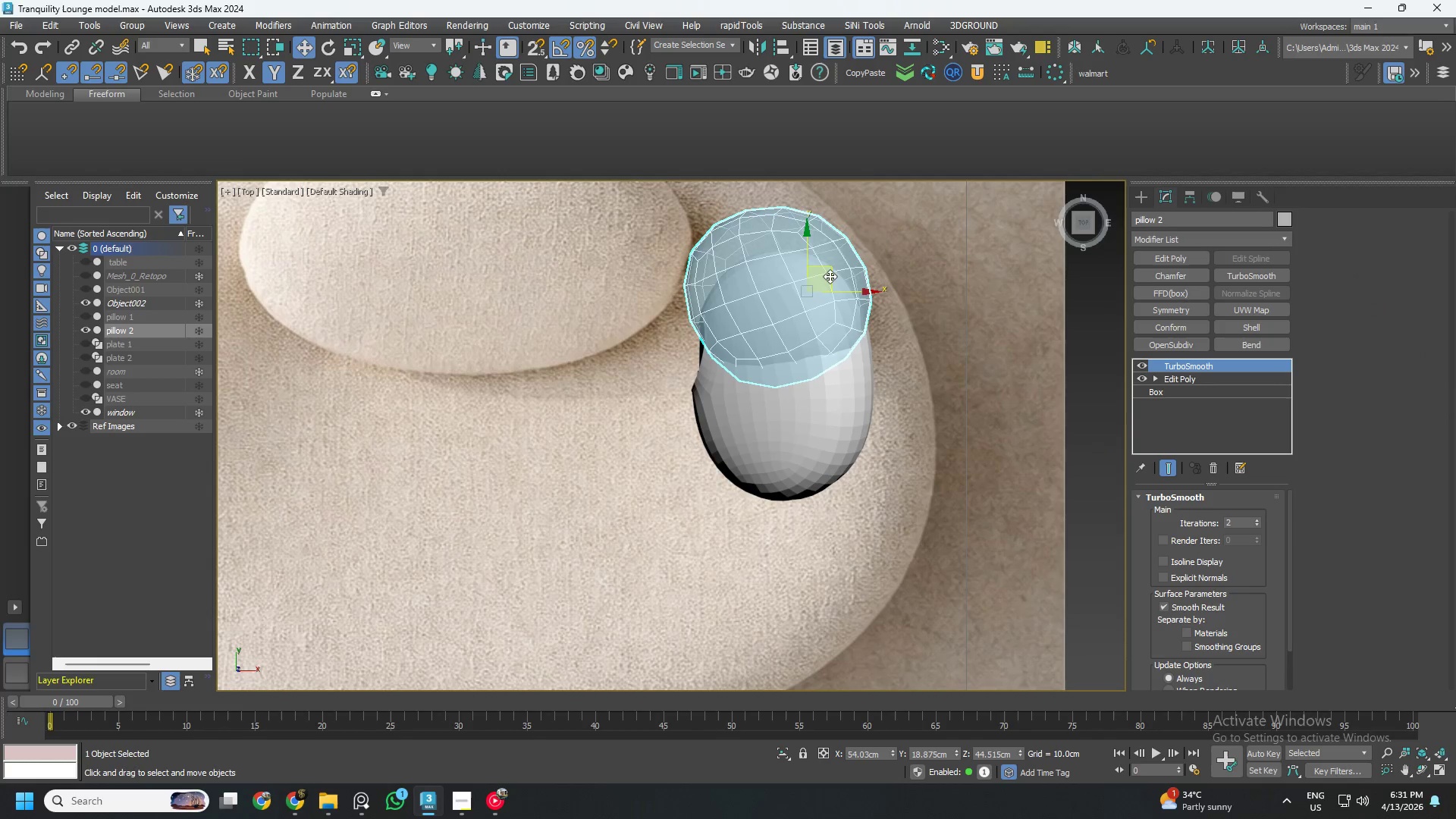 
key(E)
 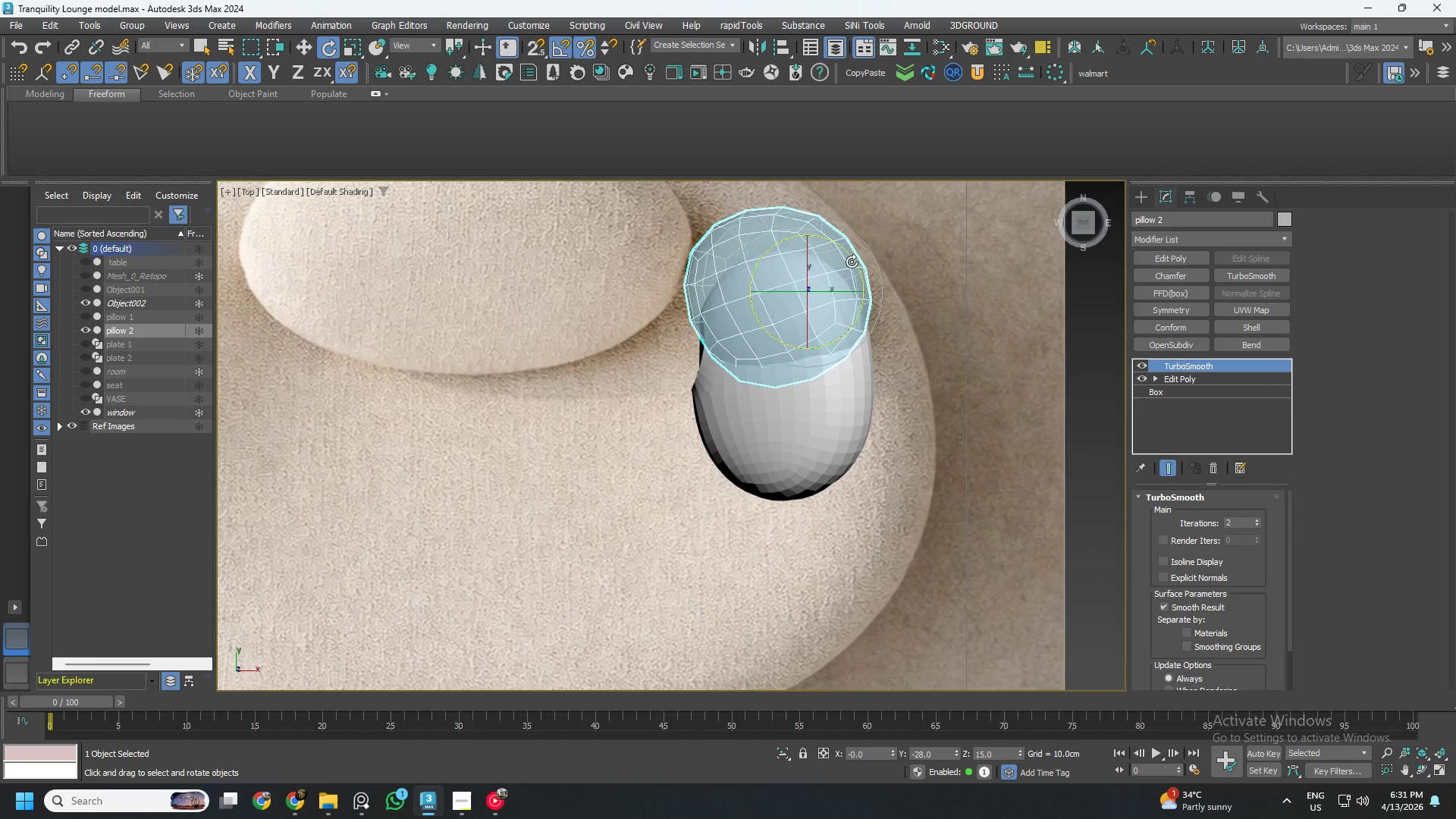 
left_click_drag(start_coordinate=[852, 261], to_coordinate=[858, 278])
 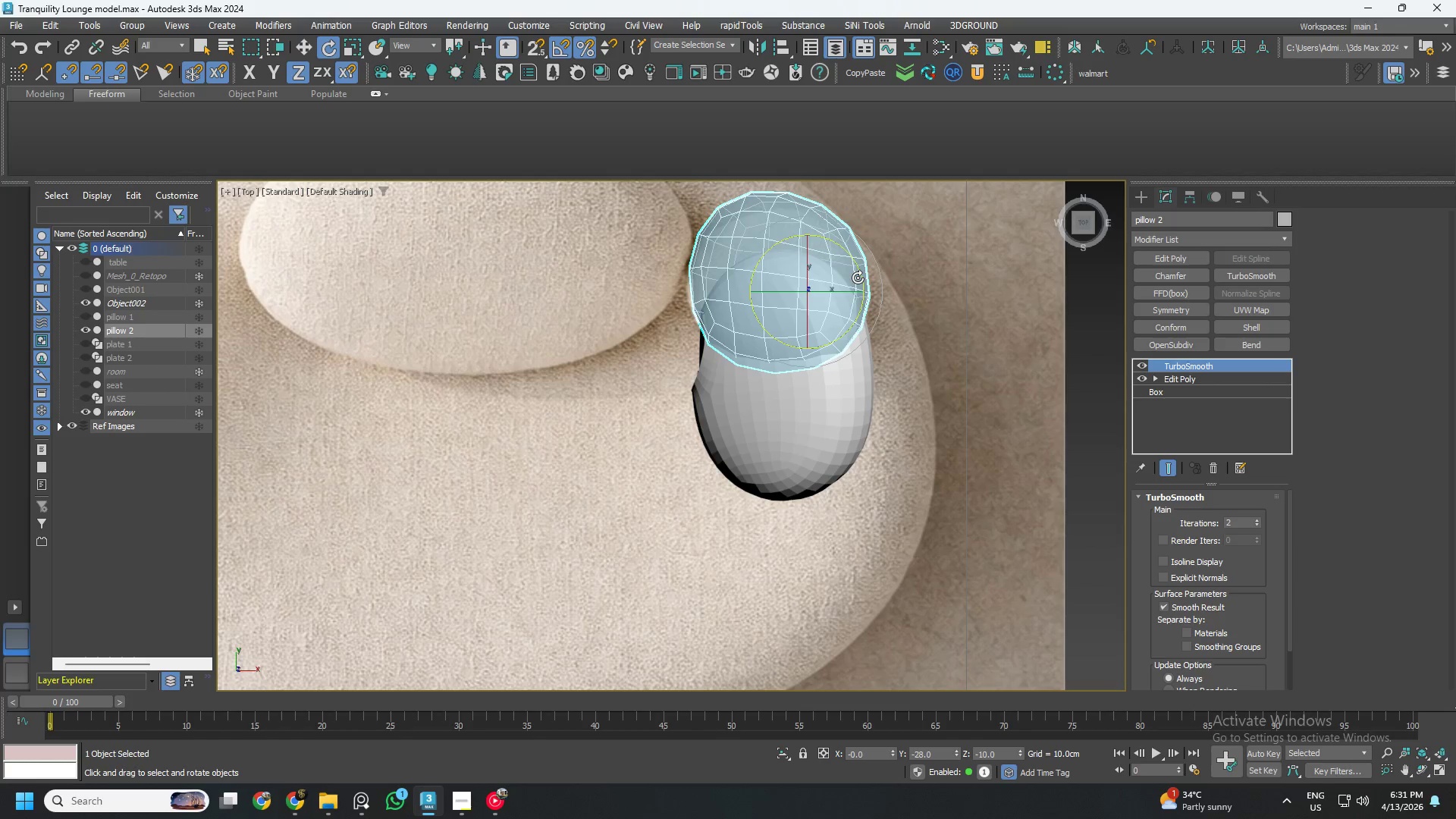 
key(Control+ControlLeft)
 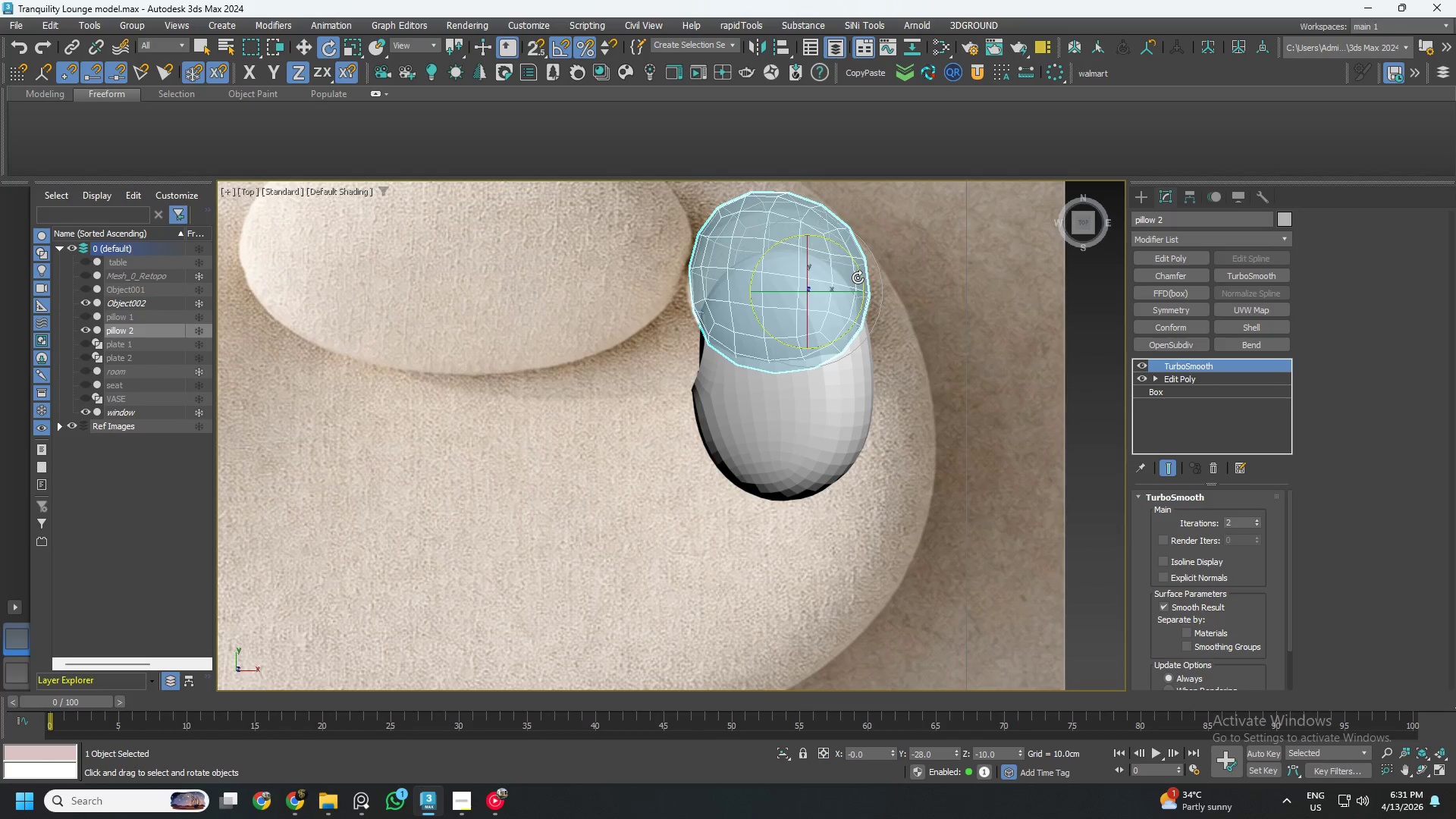 
key(Control+Z)
 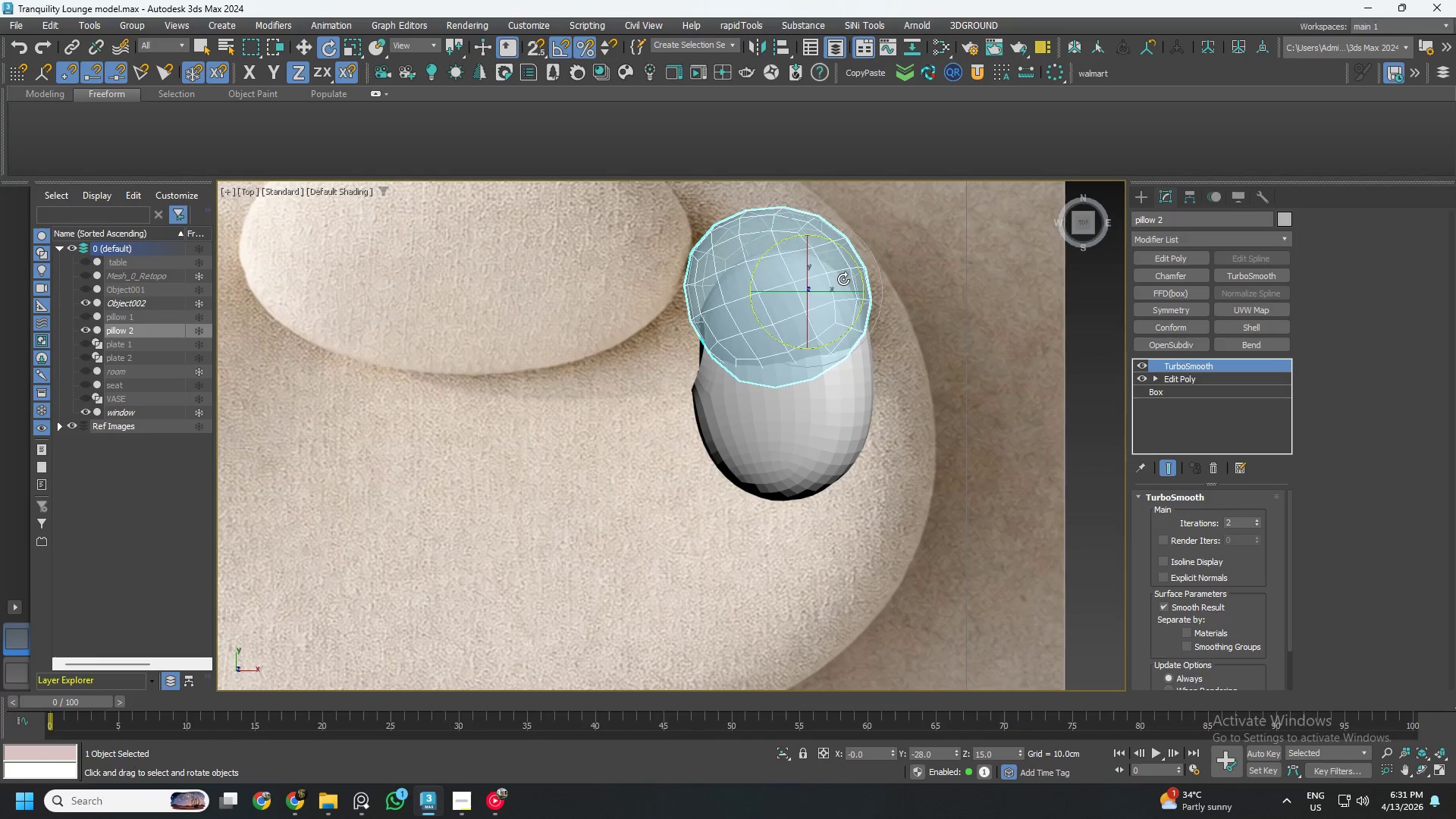 
key(W)
 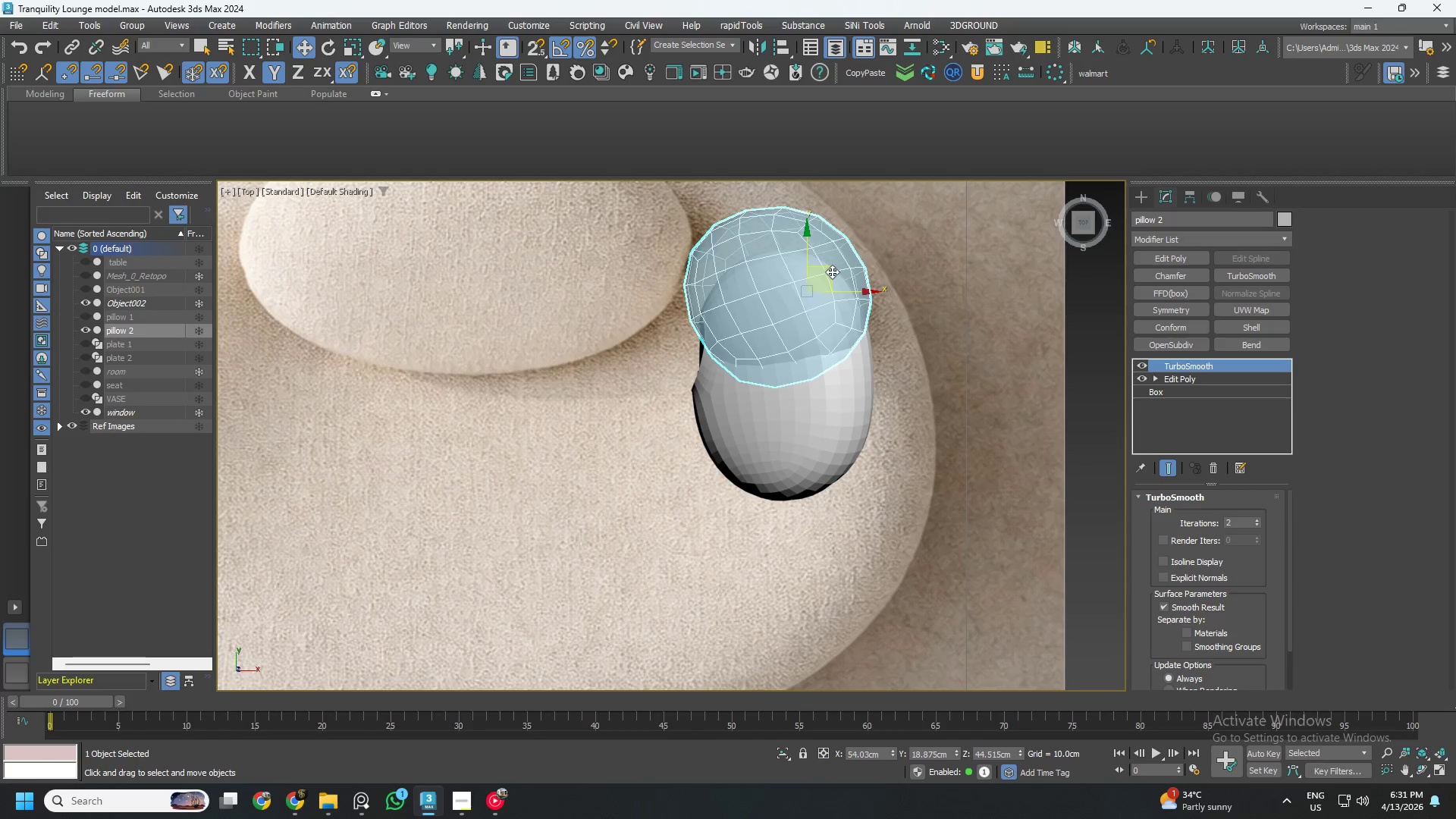 
left_click_drag(start_coordinate=[831, 269], to_coordinate=[841, 355])
 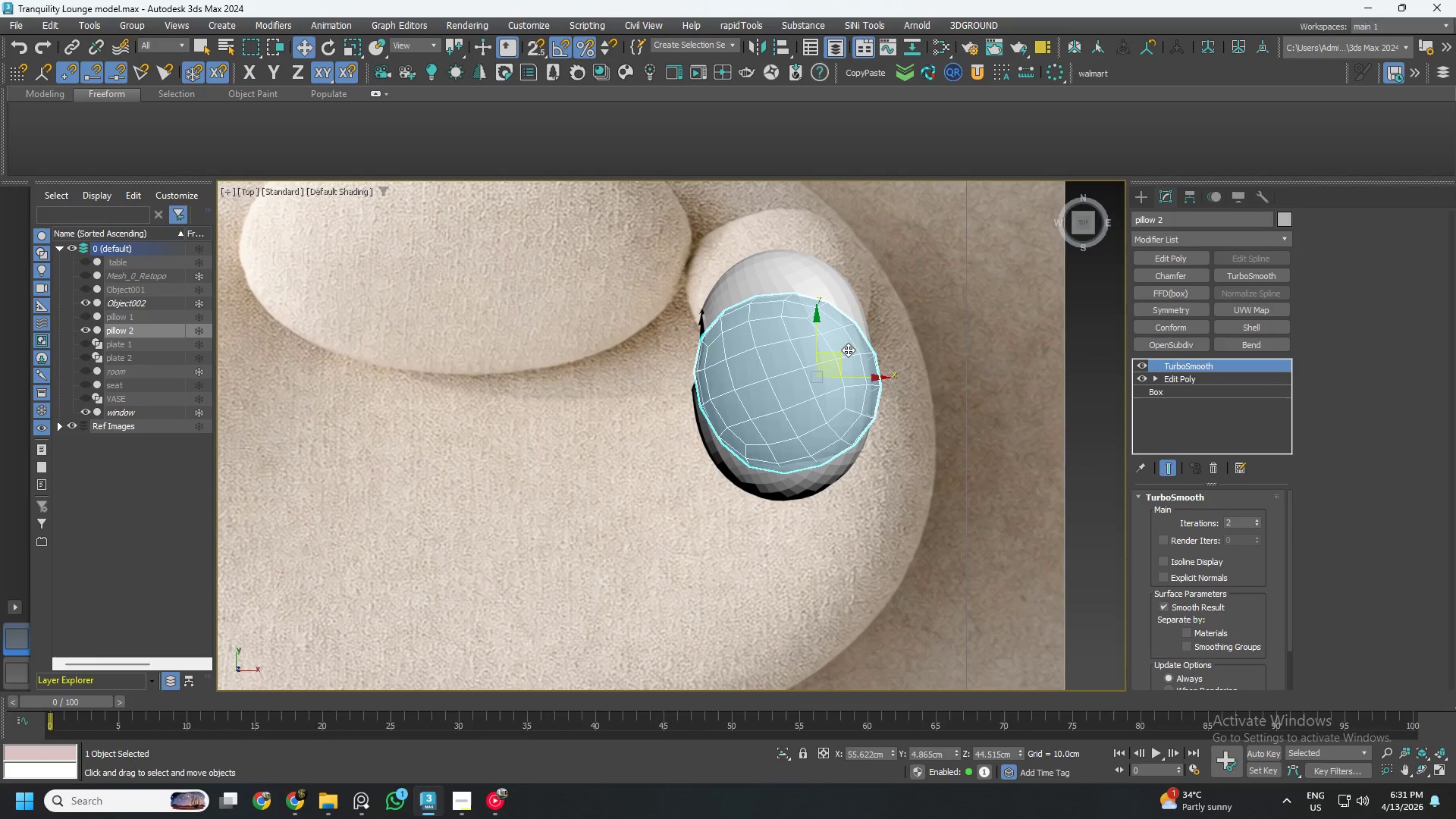 
key(R)
 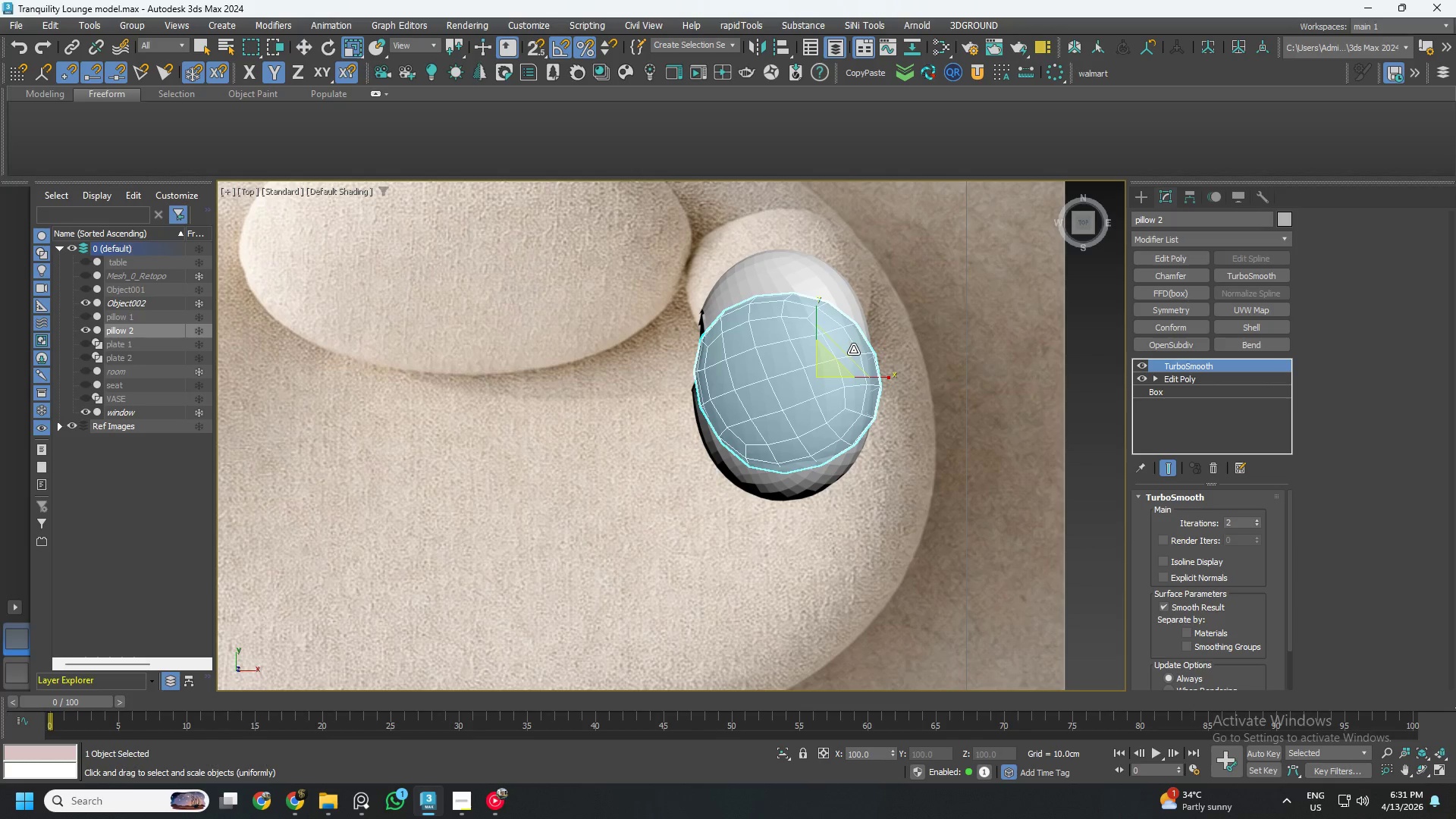 
key(E)
 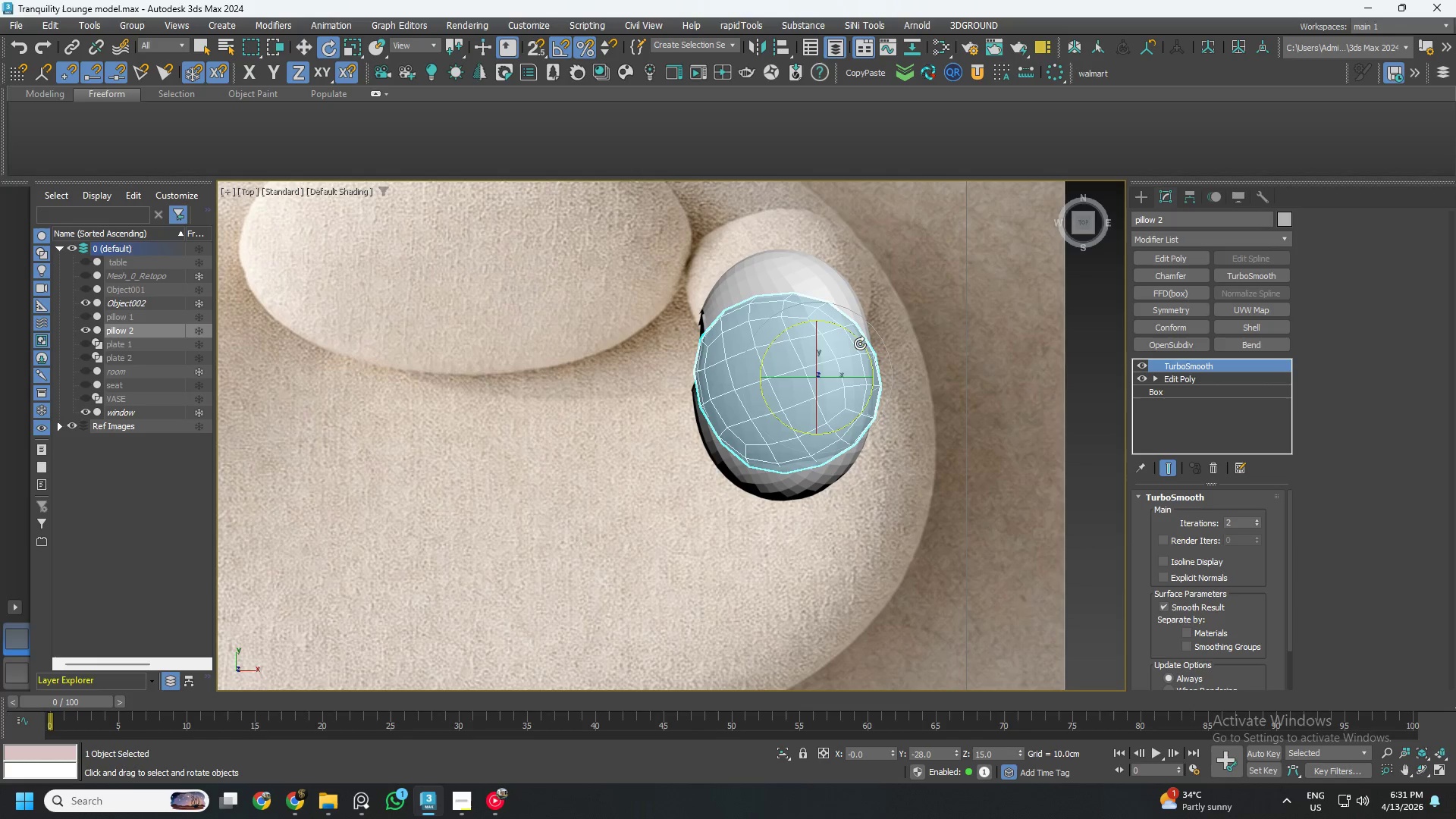 
left_click_drag(start_coordinate=[860, 344], to_coordinate=[862, 353])
 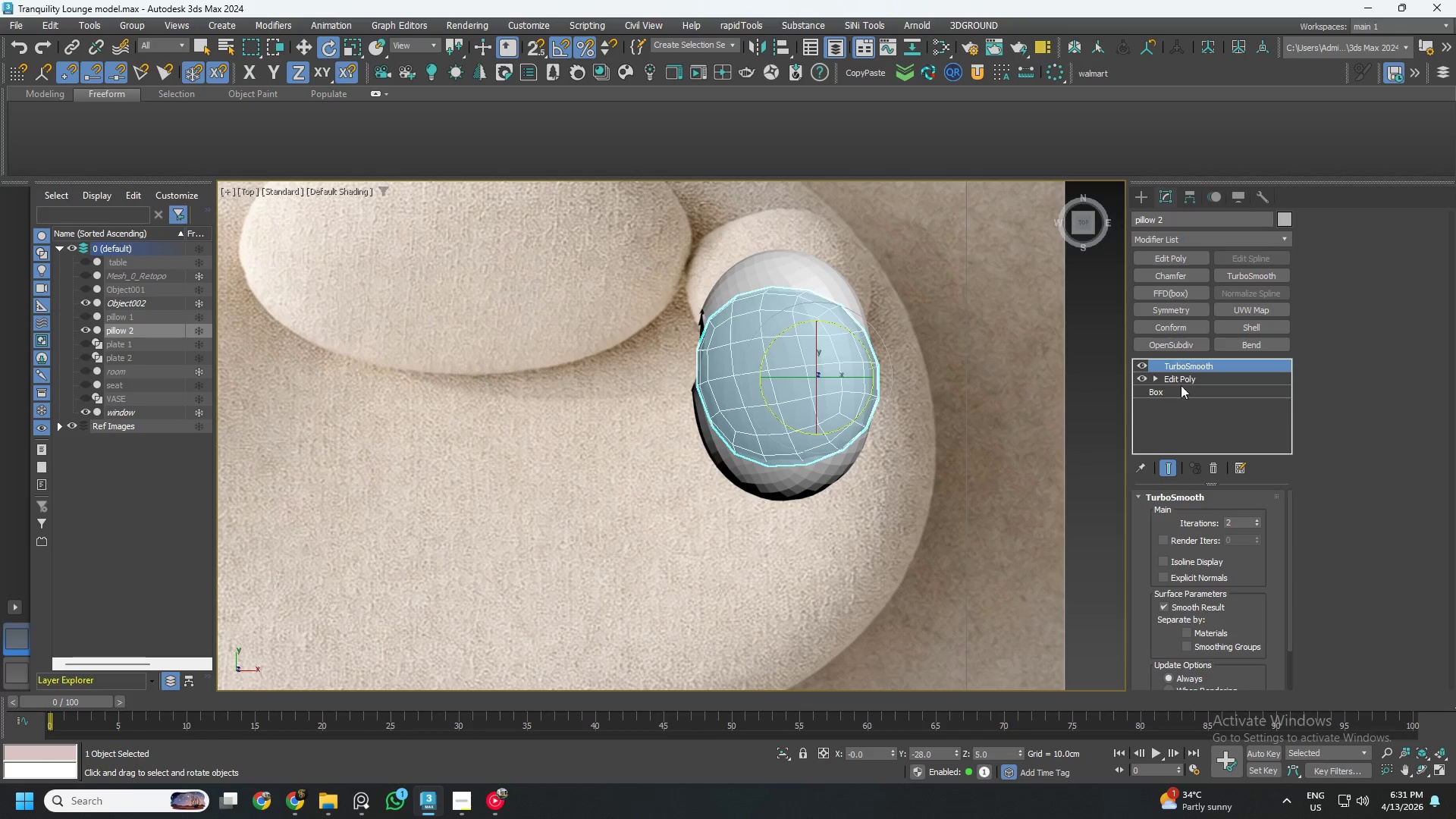 
left_click([1189, 380])
 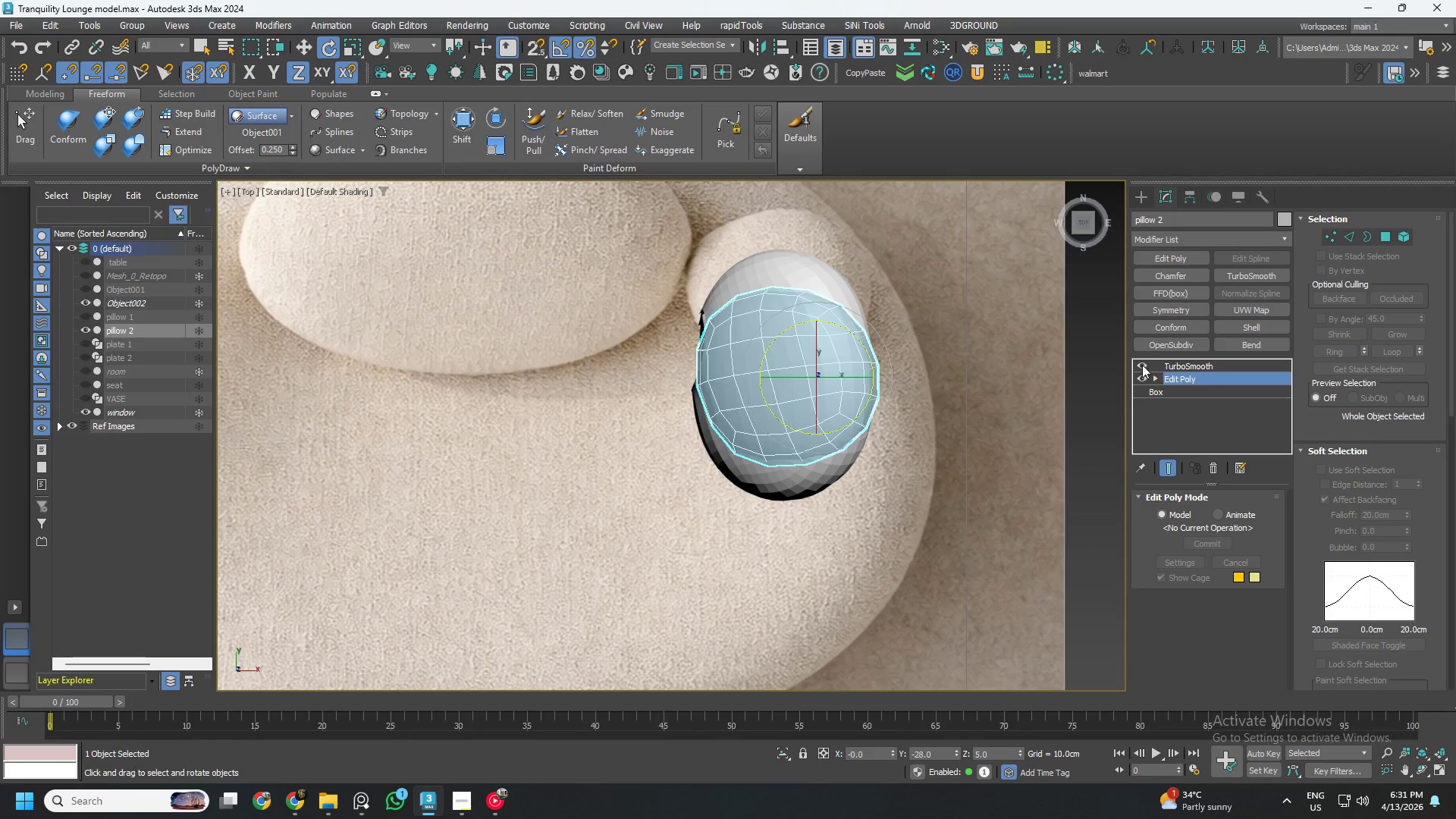 
left_click([1137, 362])
 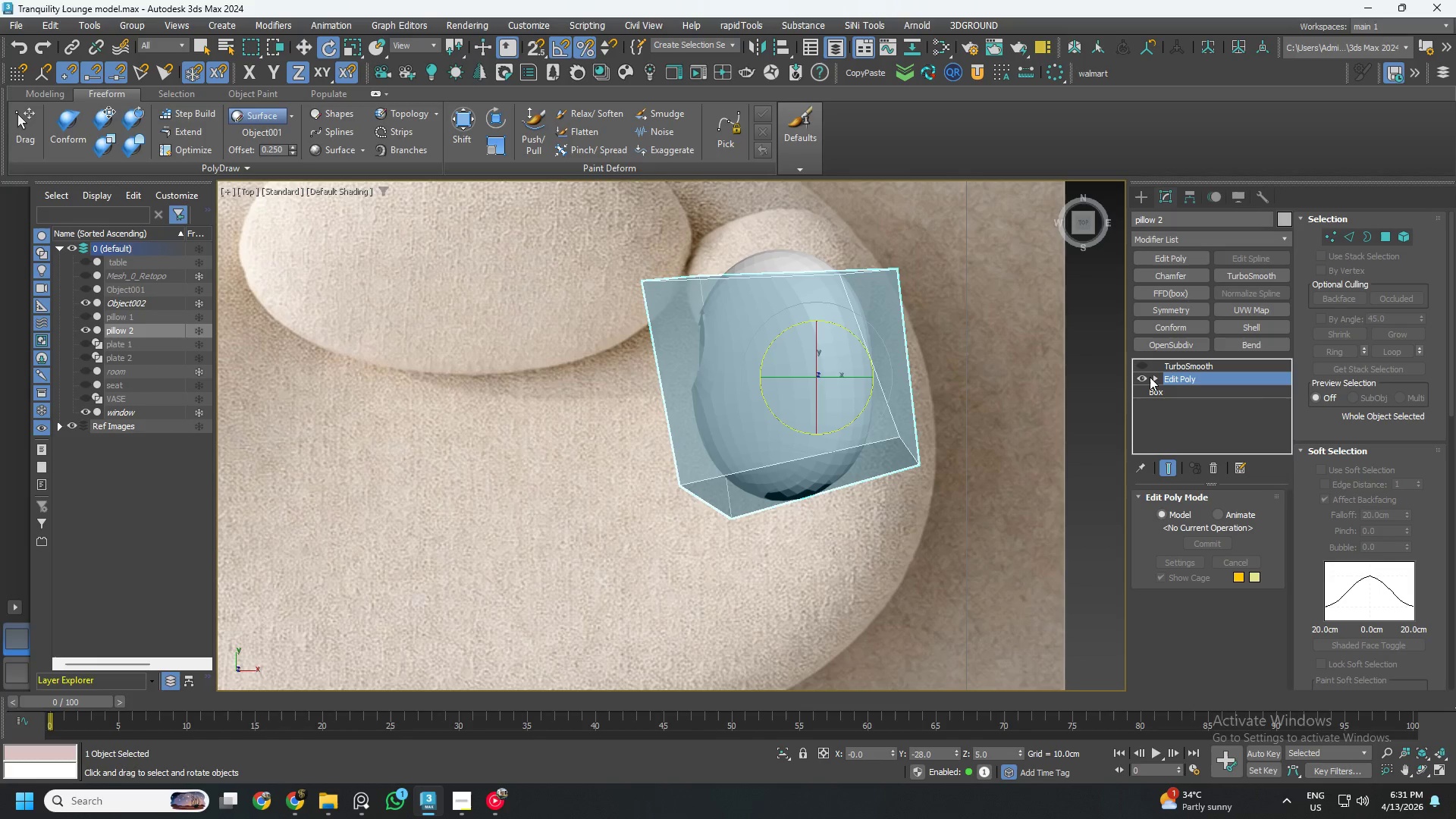 
left_click([1145, 377])
 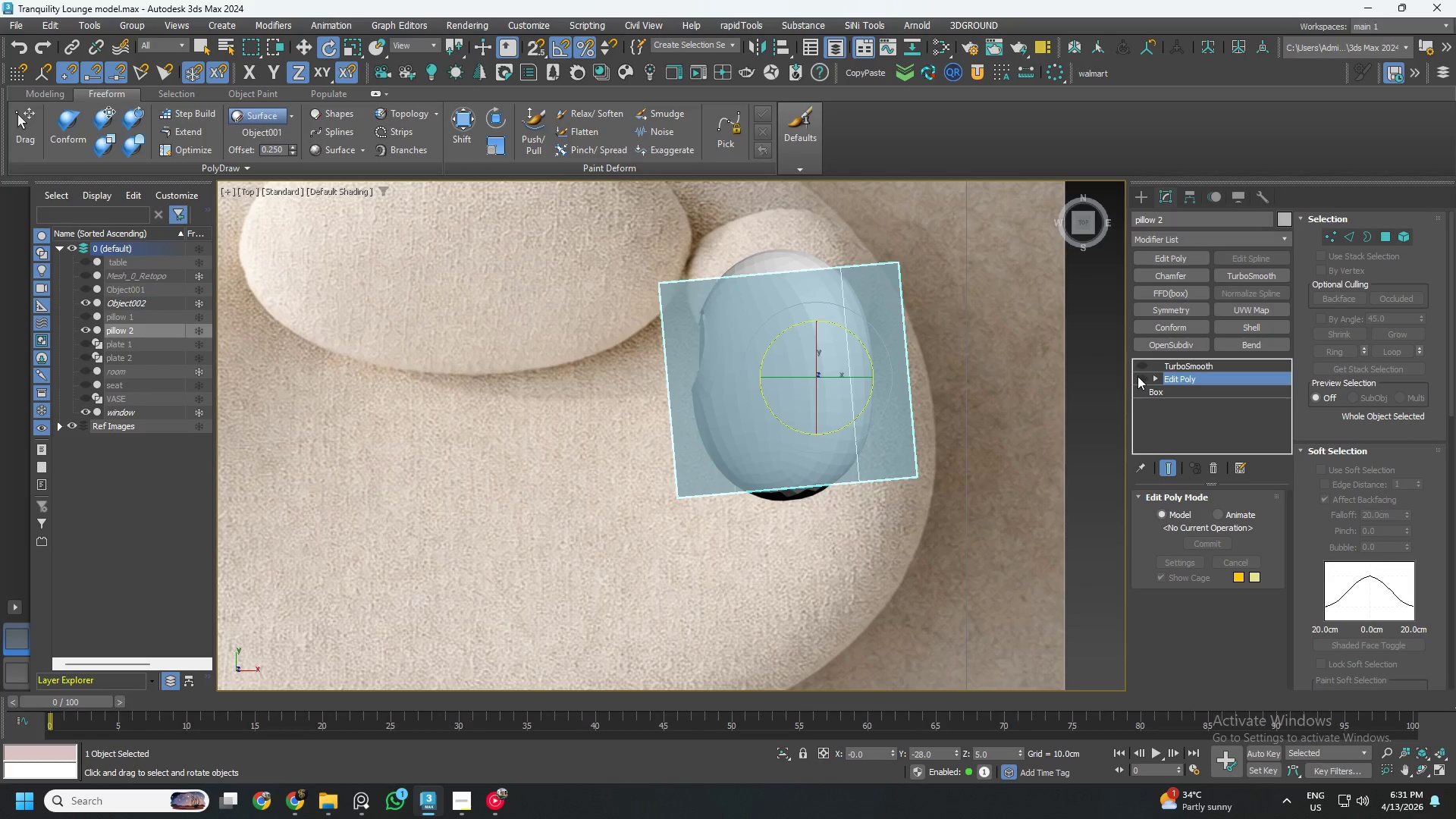 
double_click([1141, 366])
 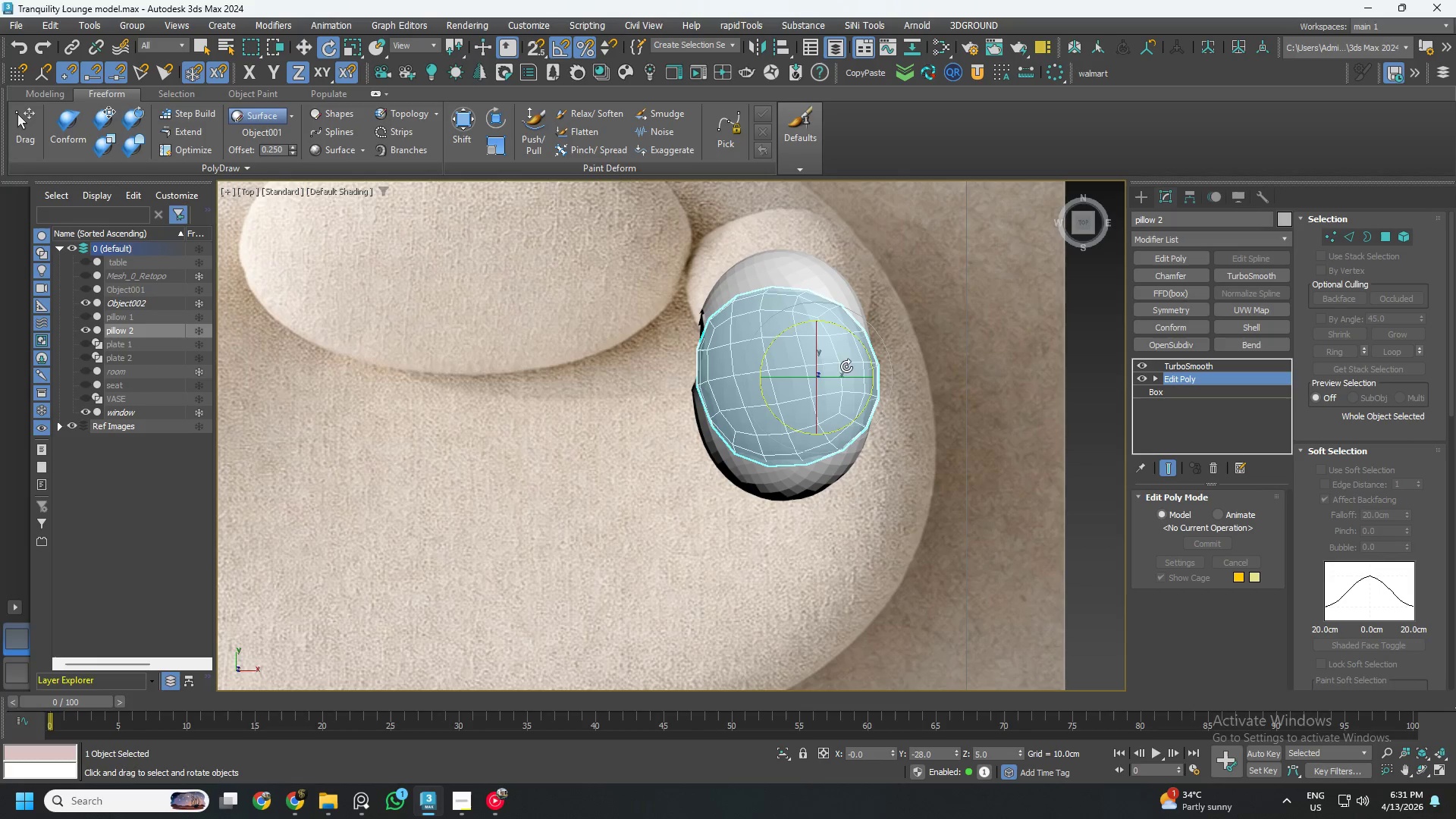 
right_click([833, 366])
 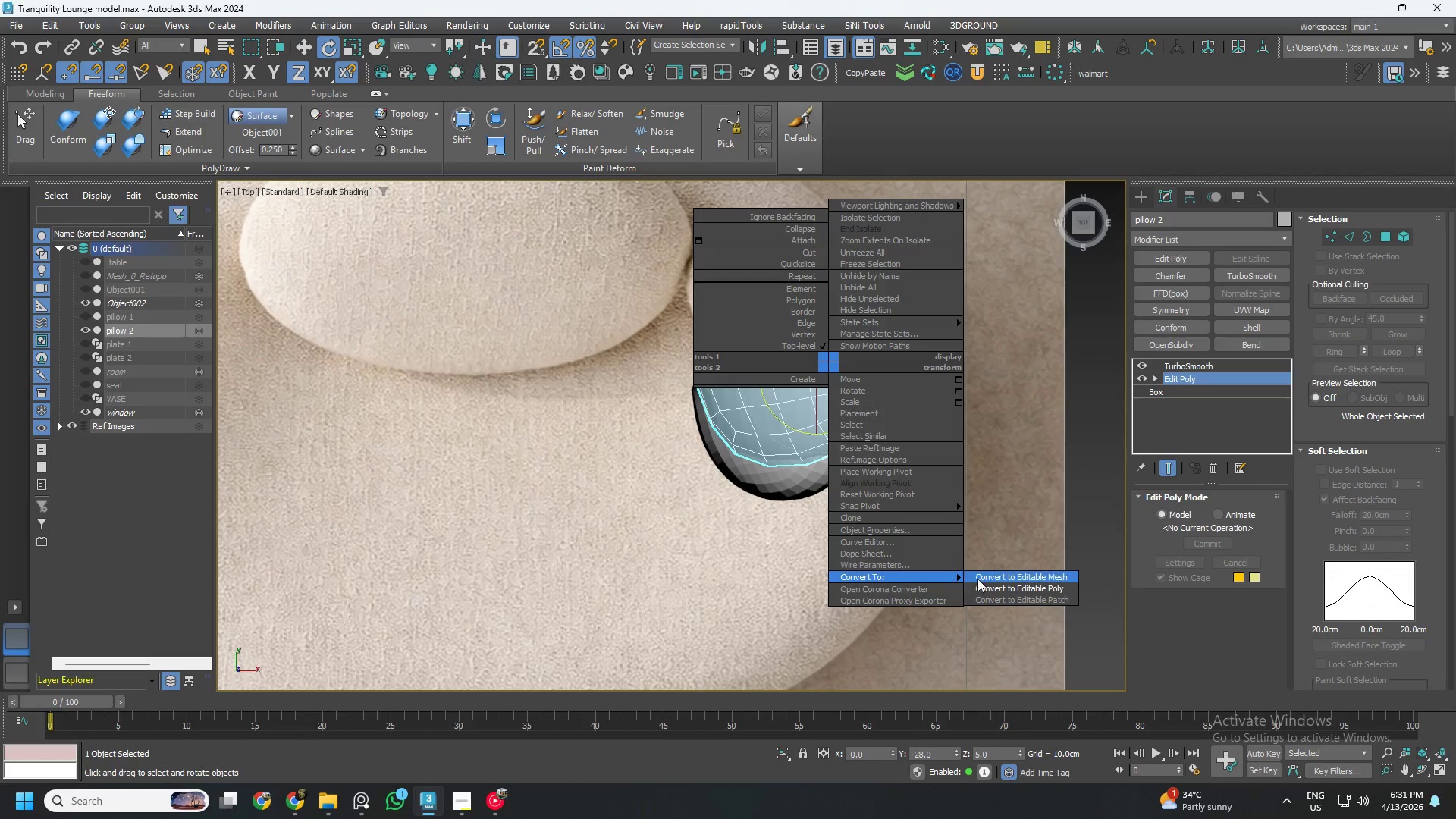 
left_click([1015, 586])
 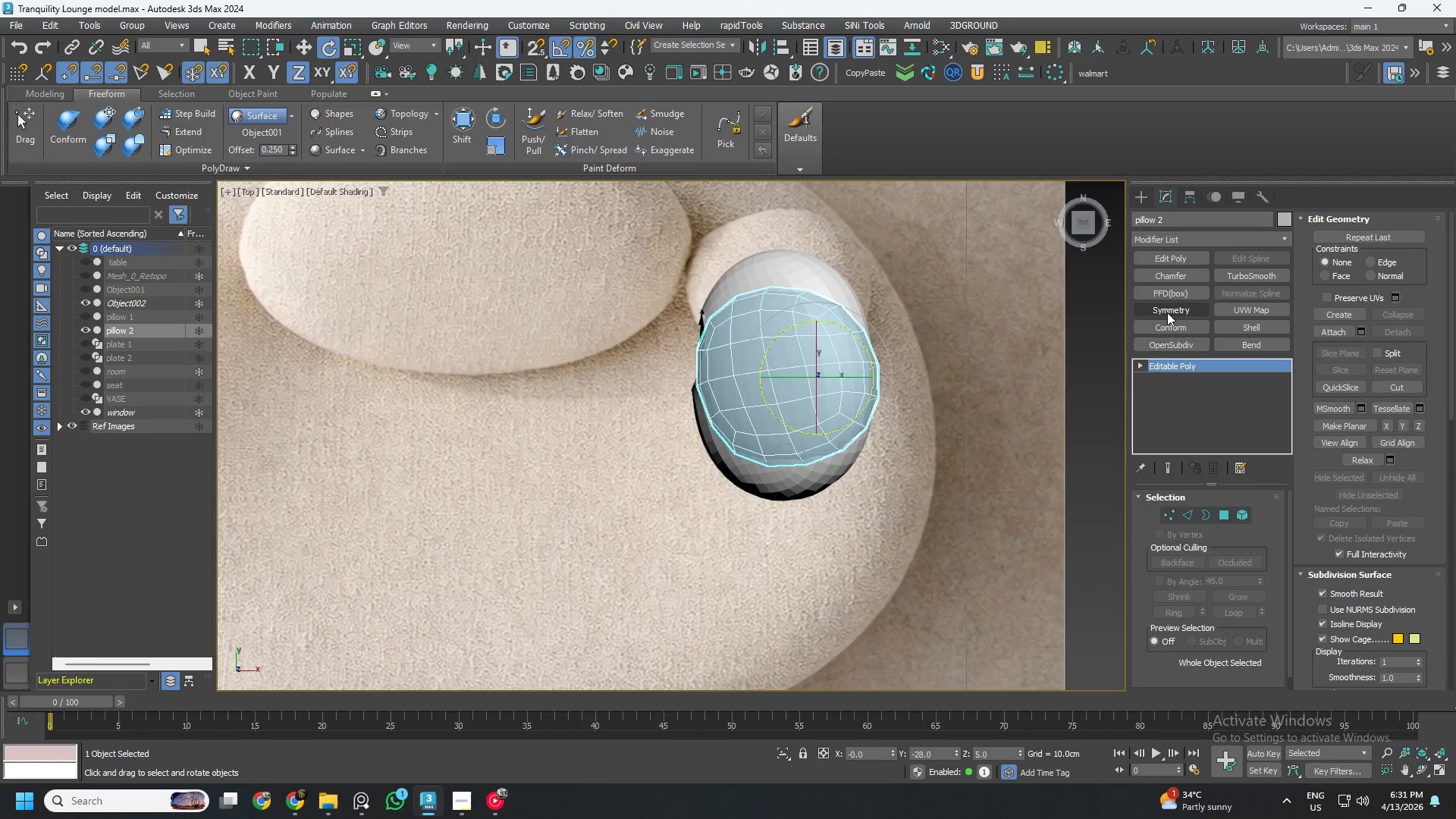 
left_click([1179, 297])
 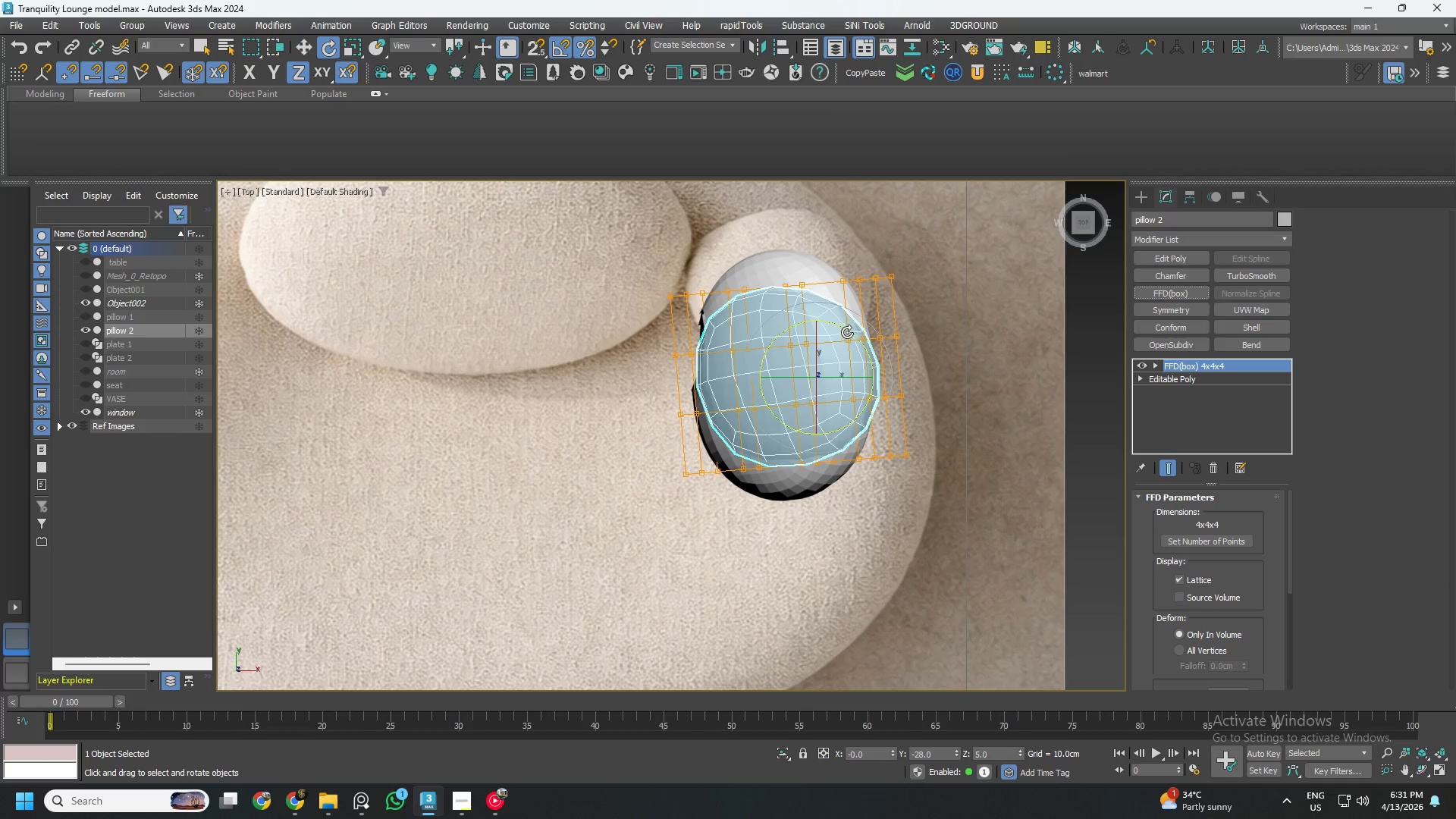 
key(1)
 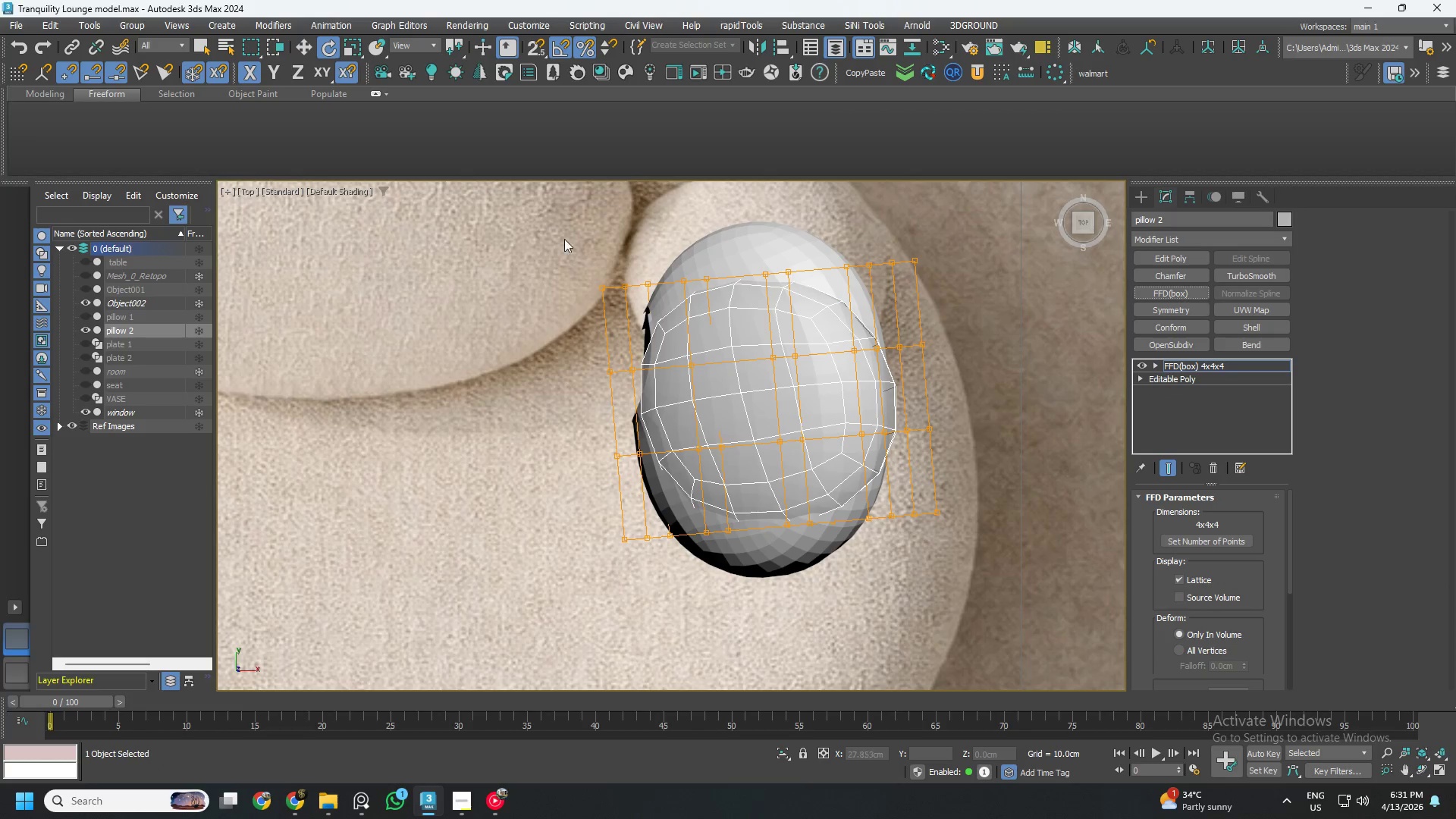 
scroll: coordinate [834, 315], scroll_direction: up, amount: 1.0
 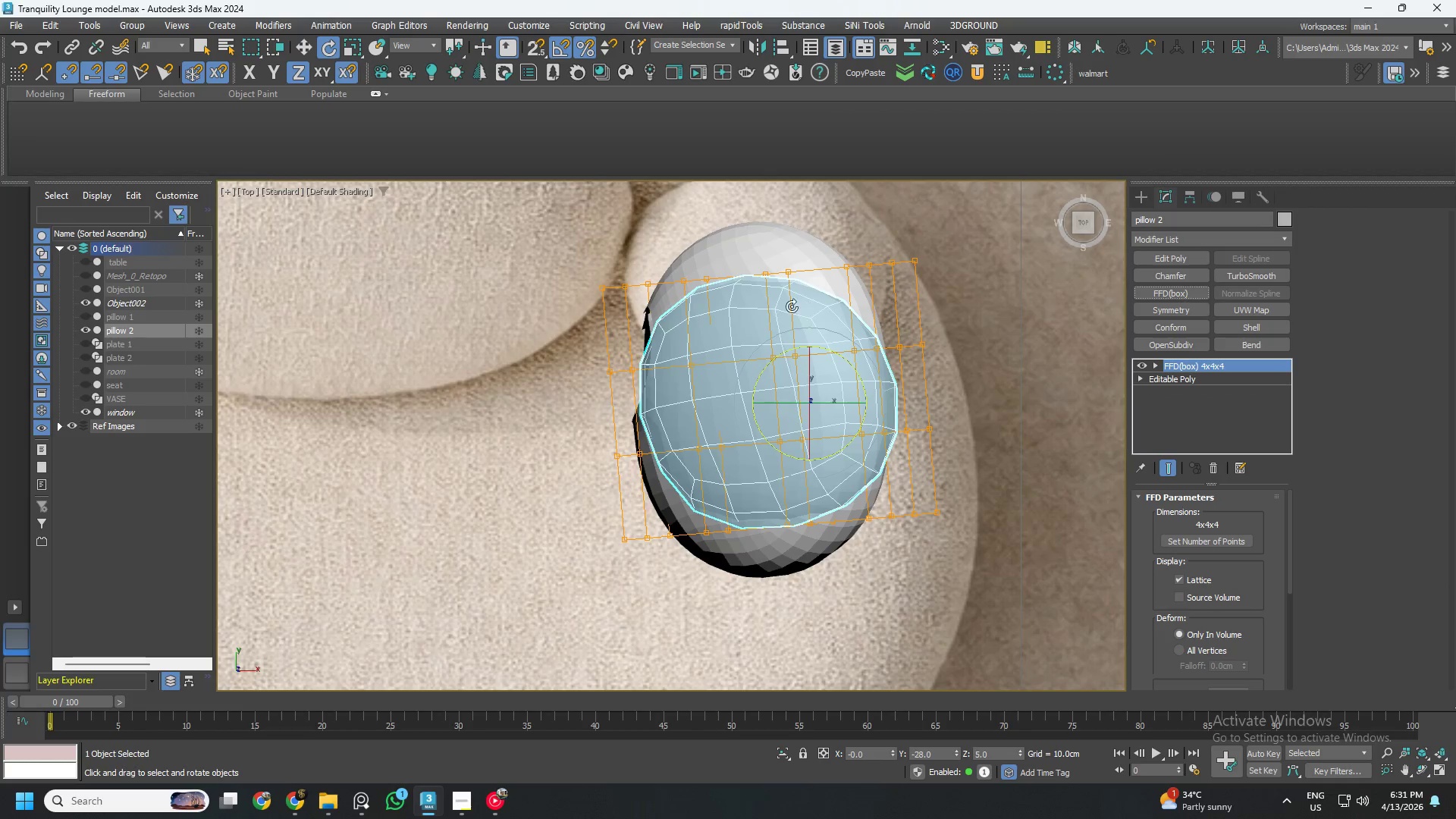 
left_click_drag(start_coordinate=[530, 219], to_coordinate=[1002, 314])
 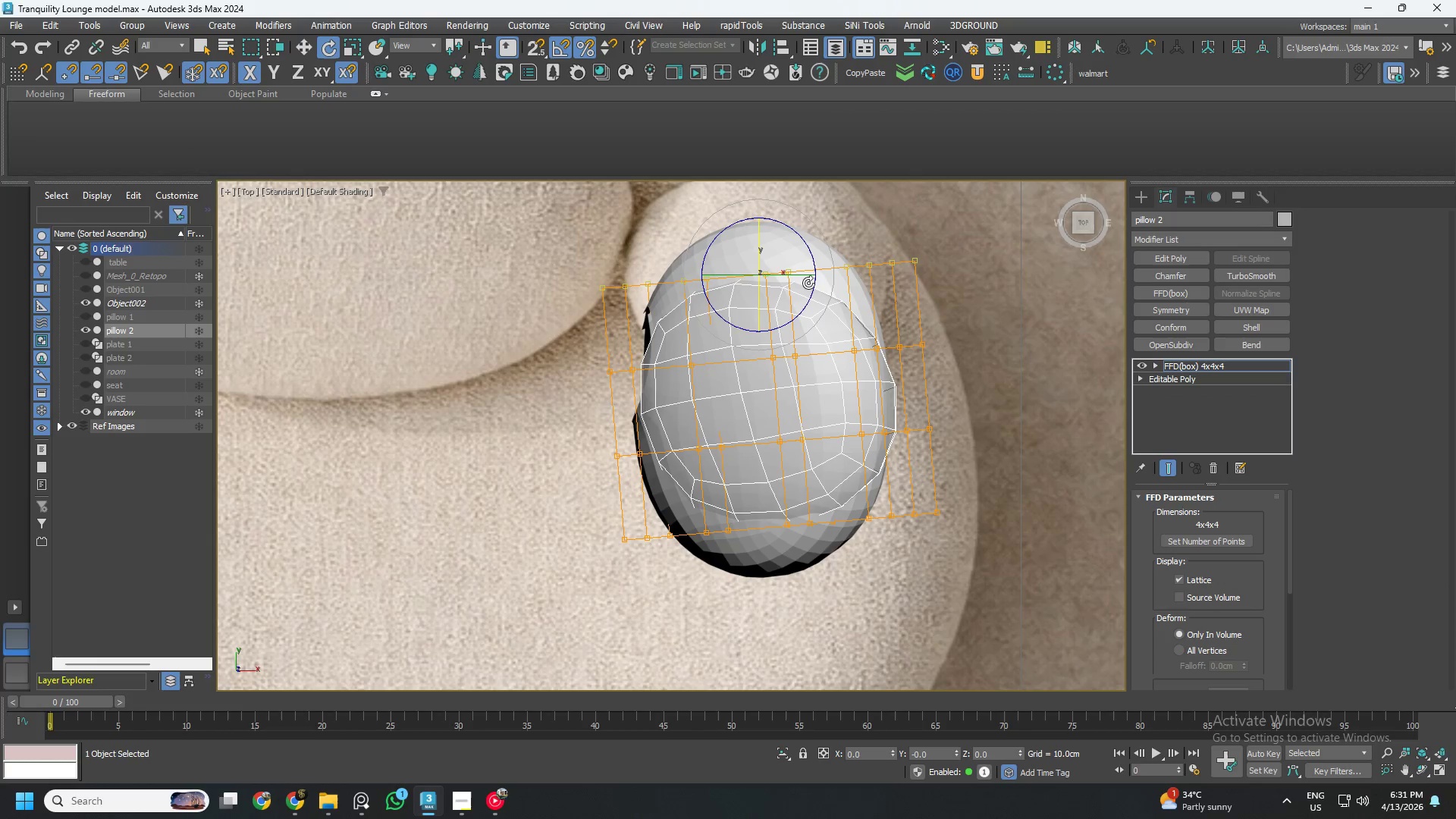 
key(W)
 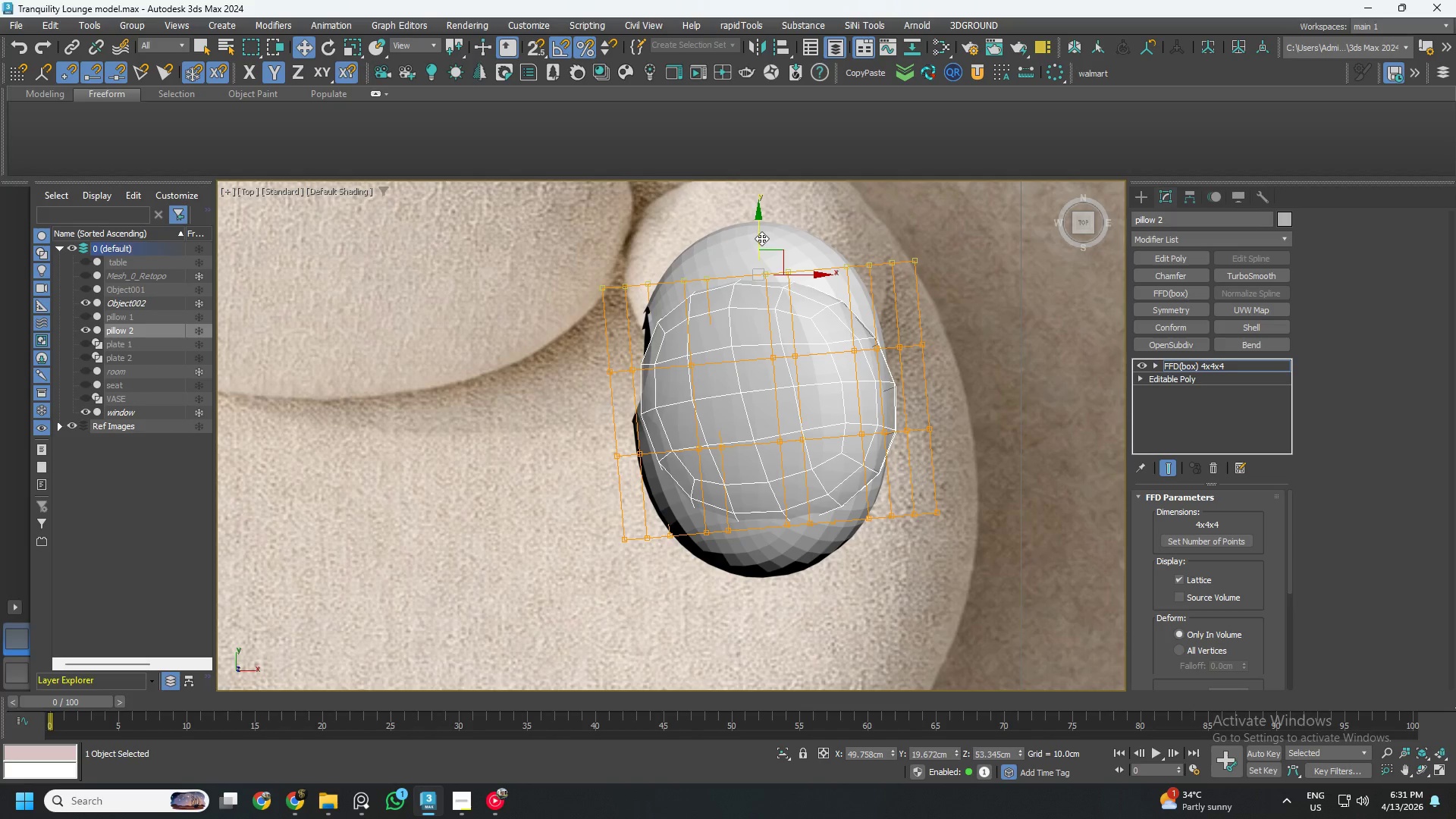 
left_click_drag(start_coordinate=[755, 234], to_coordinate=[744, 181])
 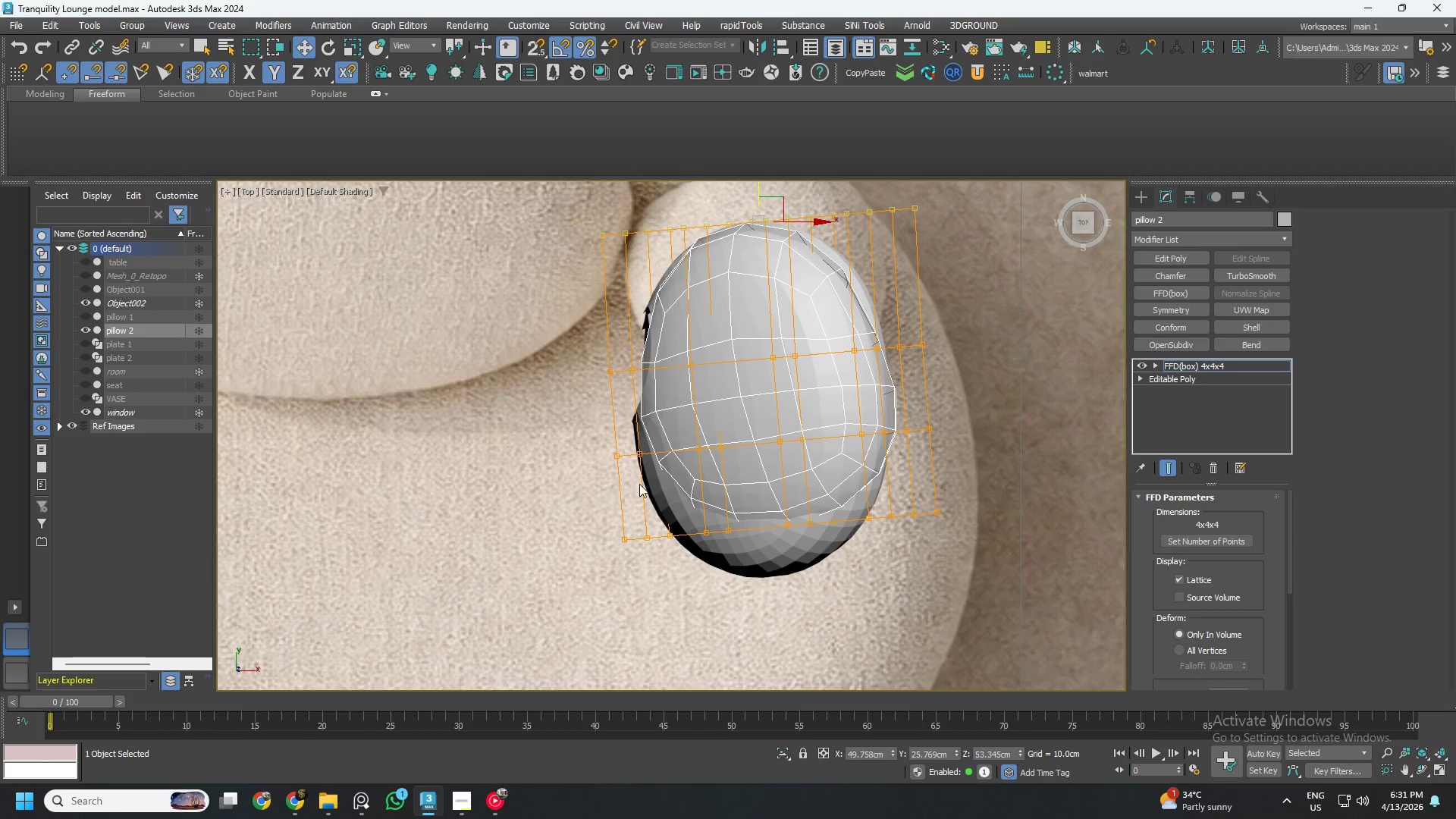 
left_click_drag(start_coordinate=[592, 494], to_coordinate=[1112, 604])
 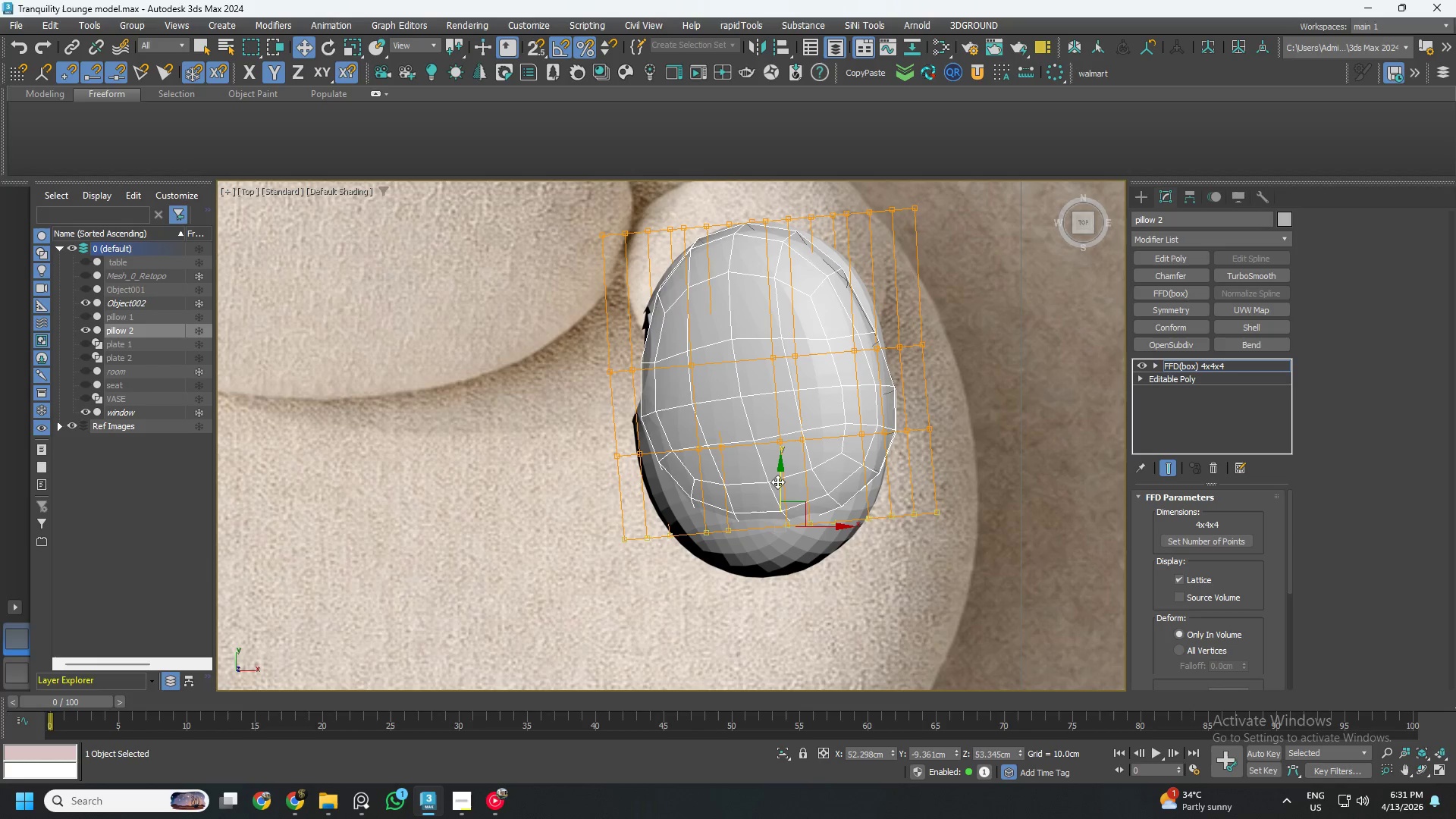 
left_click_drag(start_coordinate=[779, 482], to_coordinate=[772, 534])
 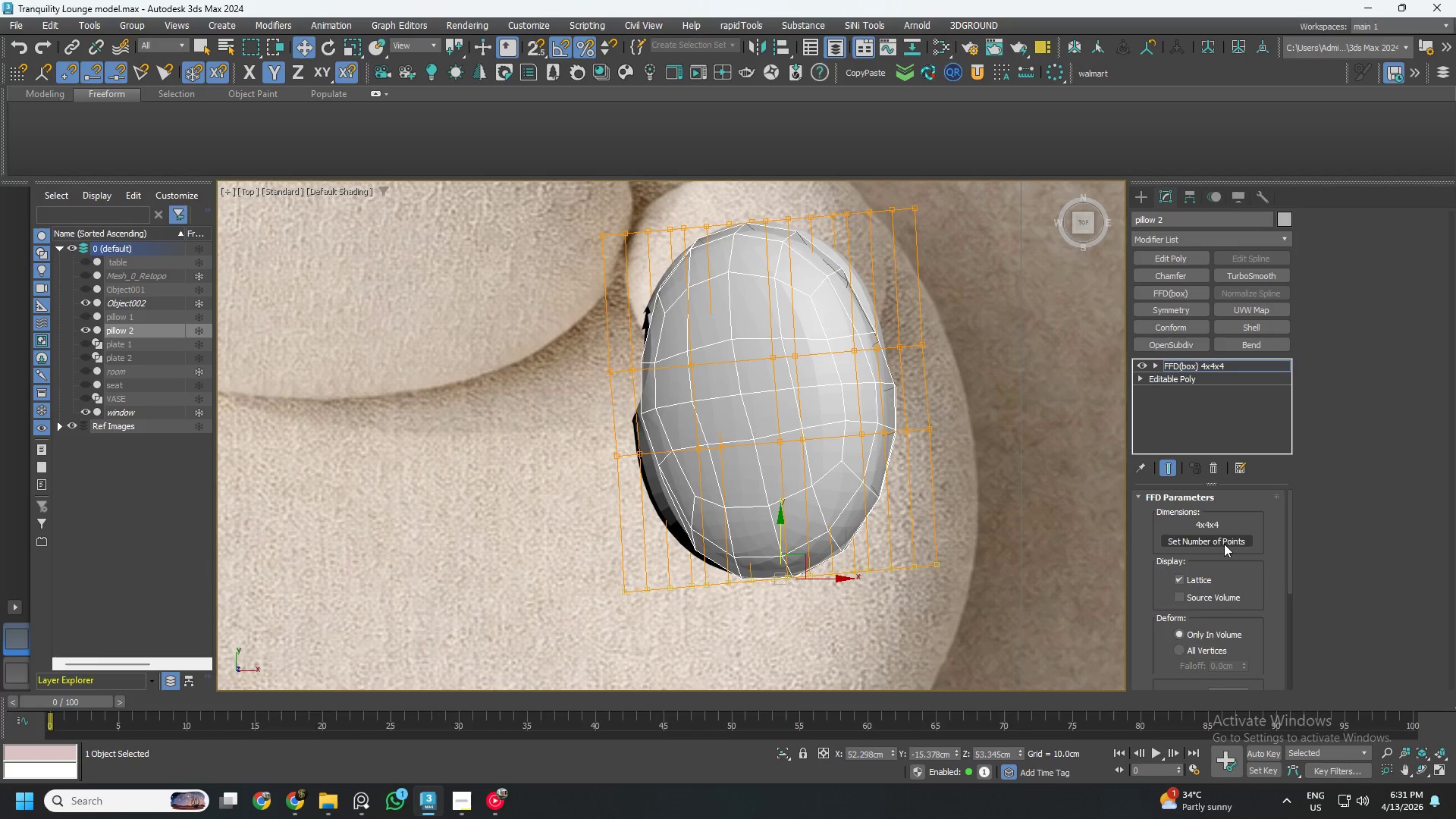 
left_click([1222, 544])
 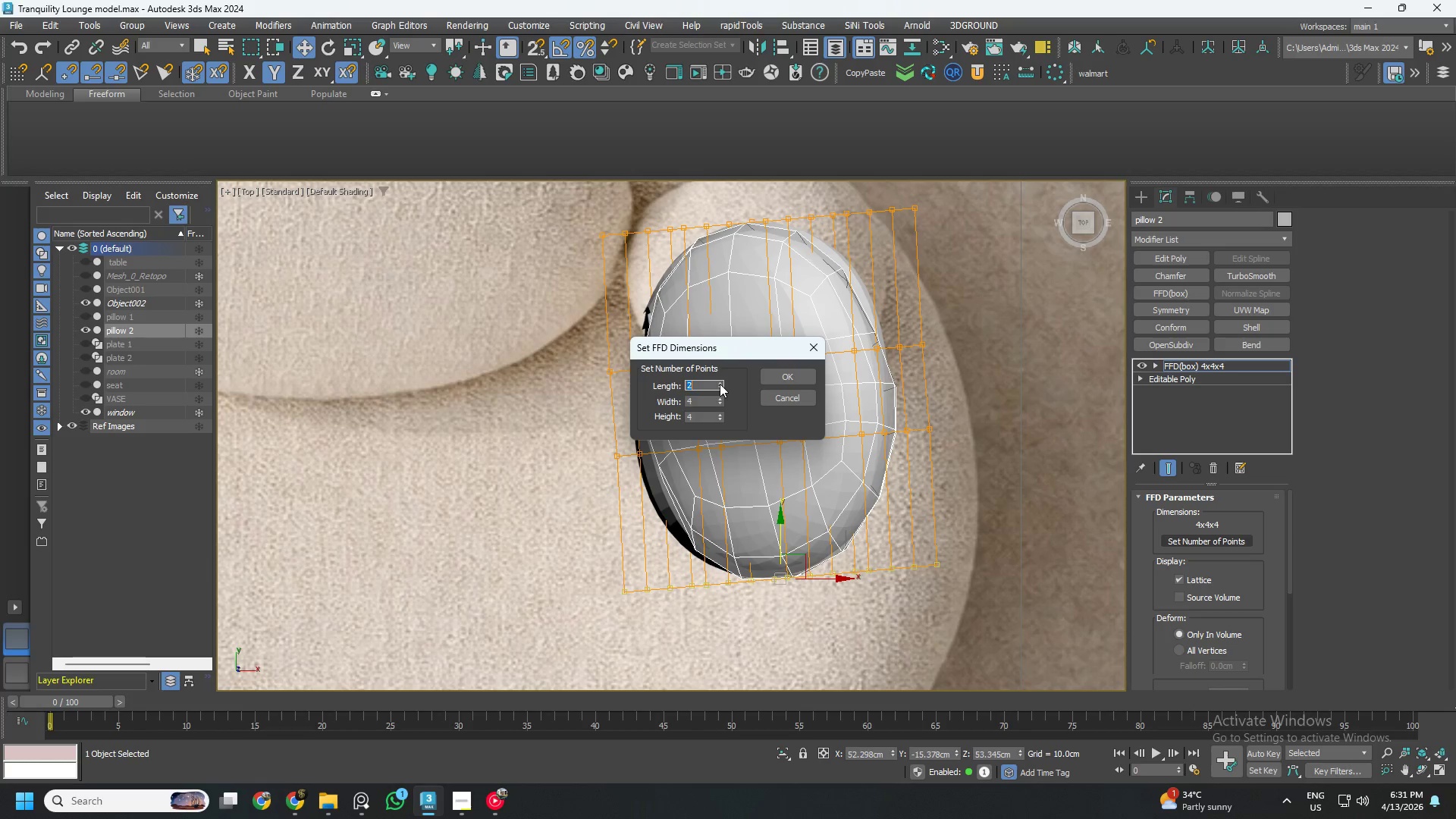 
double_click([720, 400])
 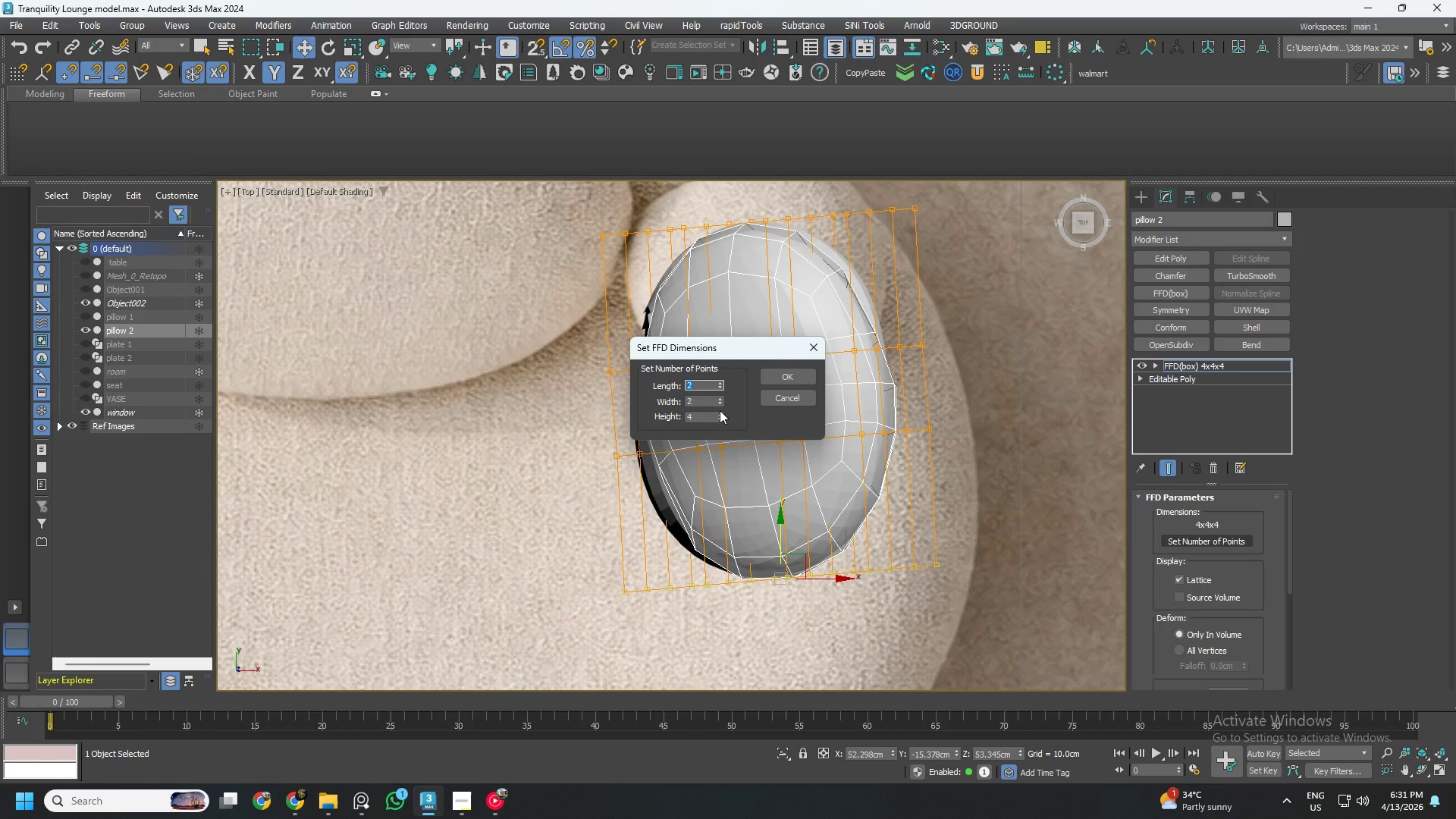 
triple_click([720, 412])
 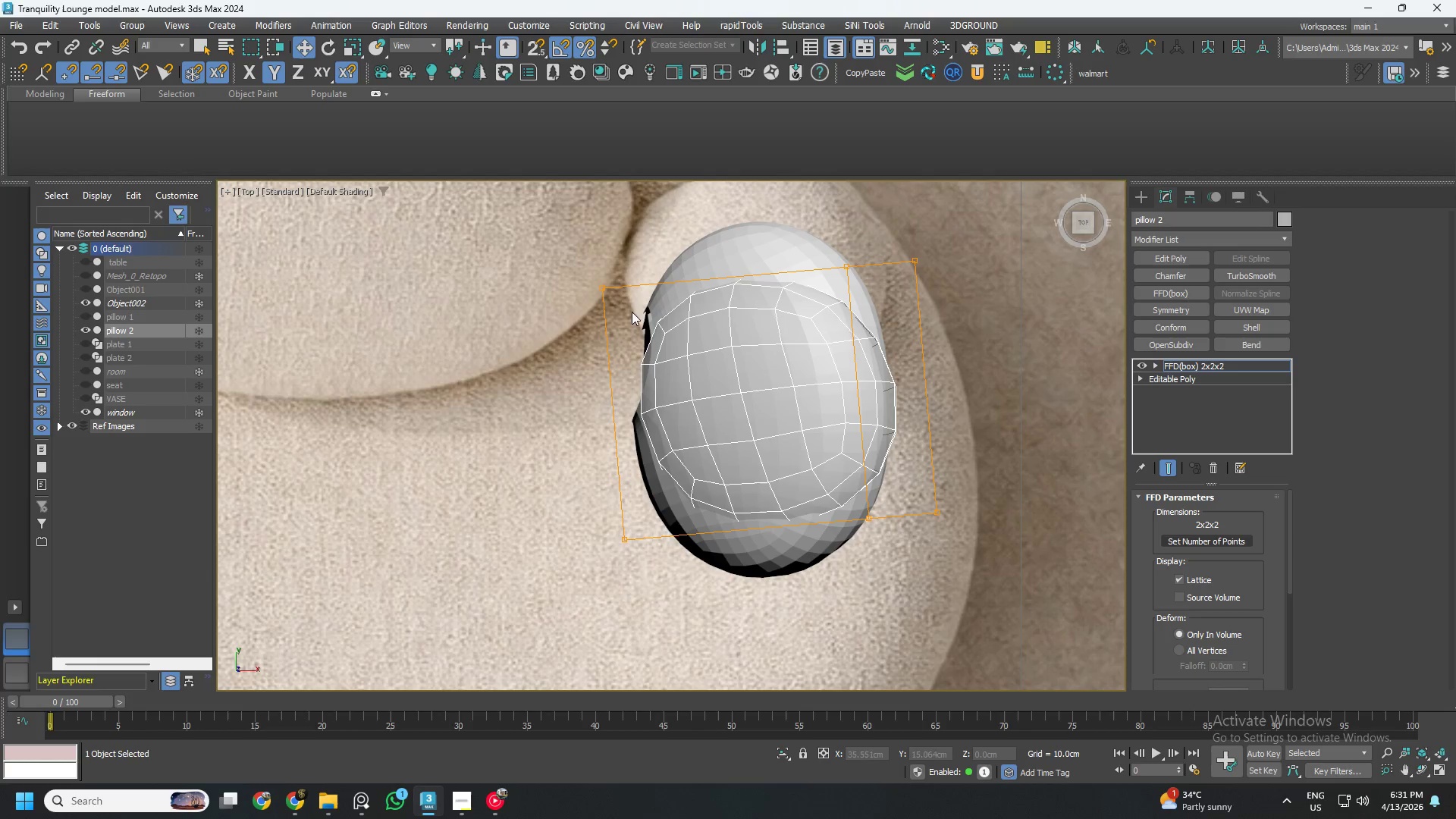 
left_click_drag(start_coordinate=[534, 248], to_coordinate=[981, 318])
 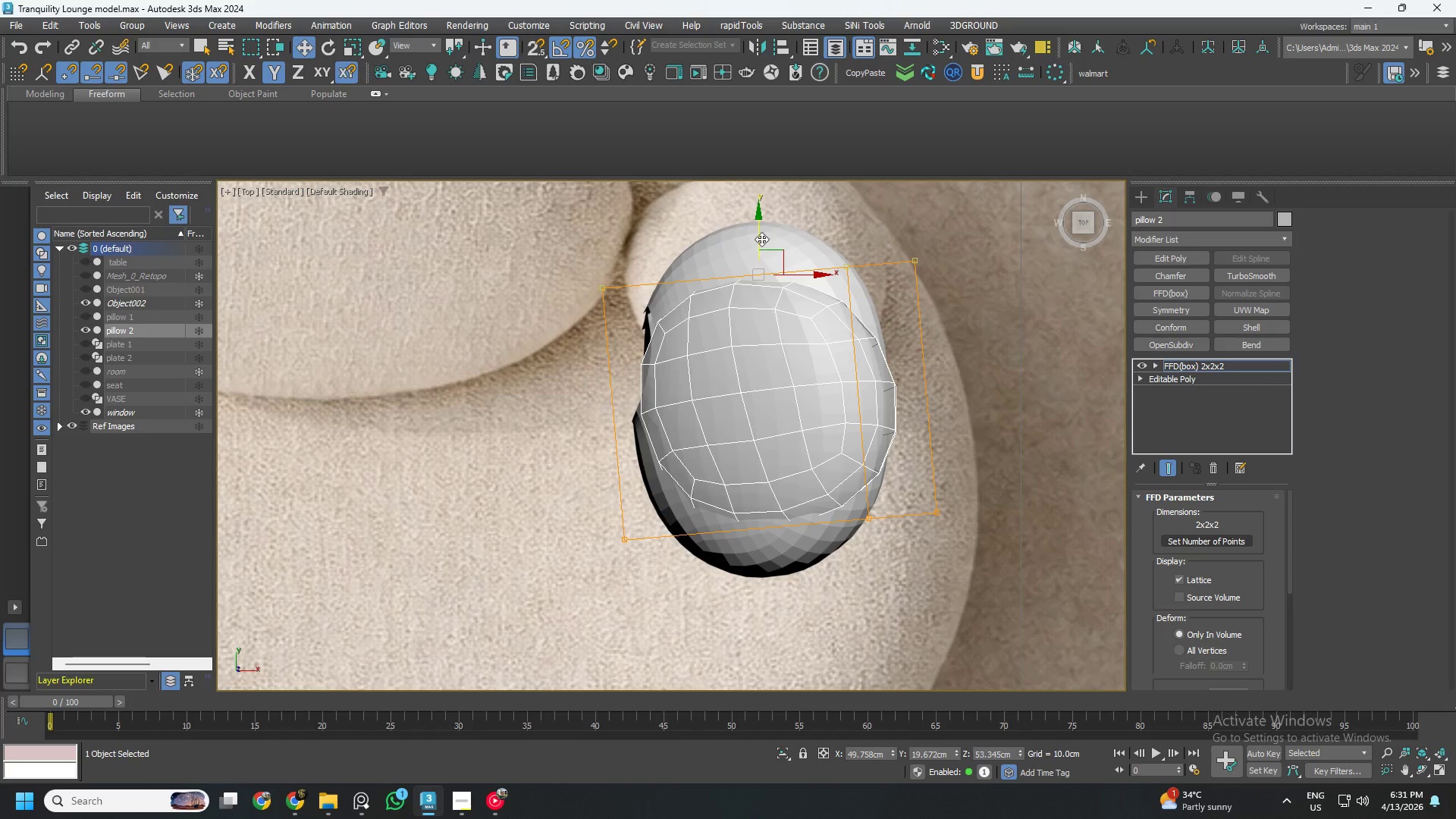 
left_click_drag(start_coordinate=[759, 234], to_coordinate=[753, 182])
 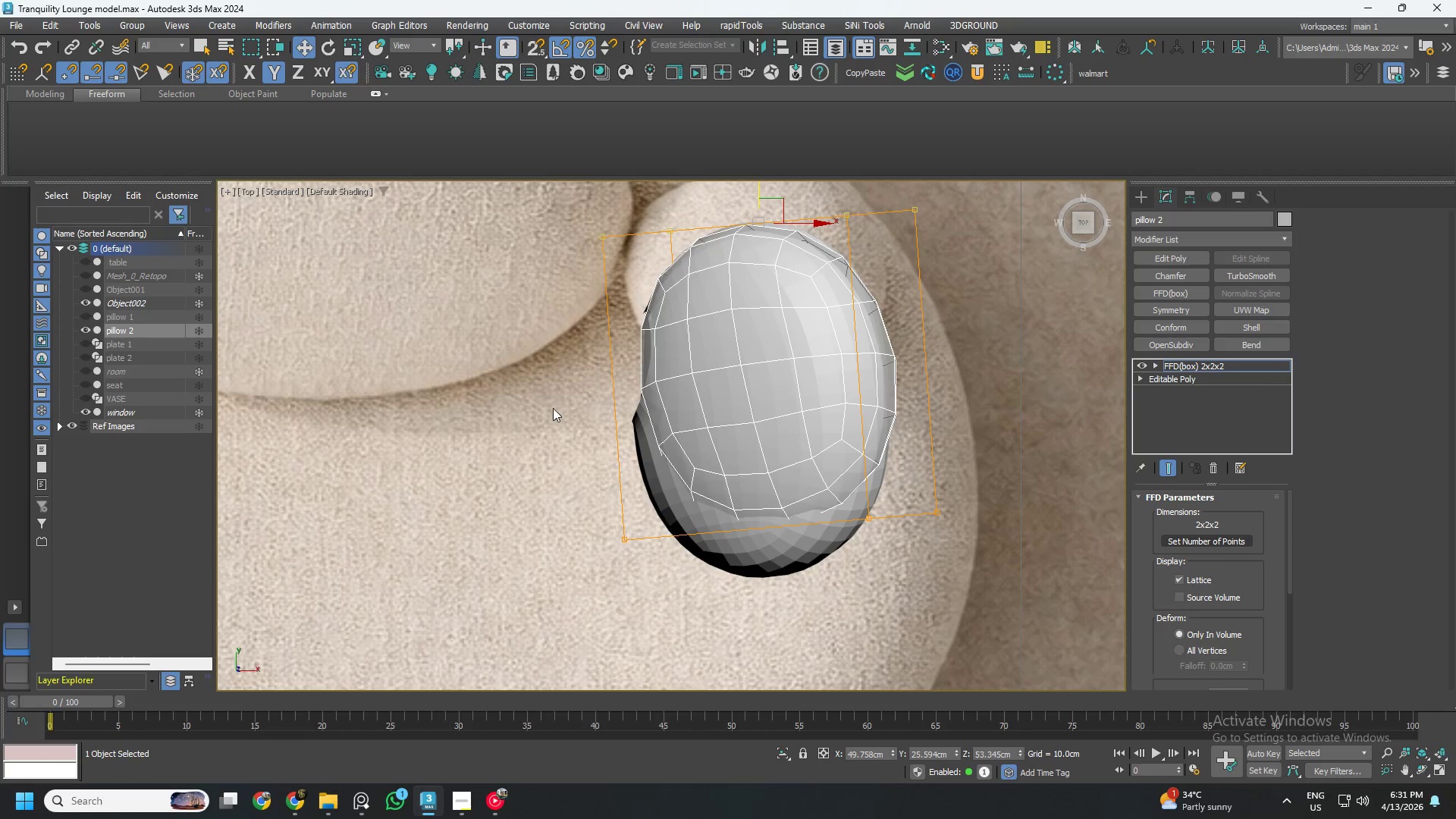 
left_click_drag(start_coordinate=[565, 418], to_coordinate=[1052, 611])
 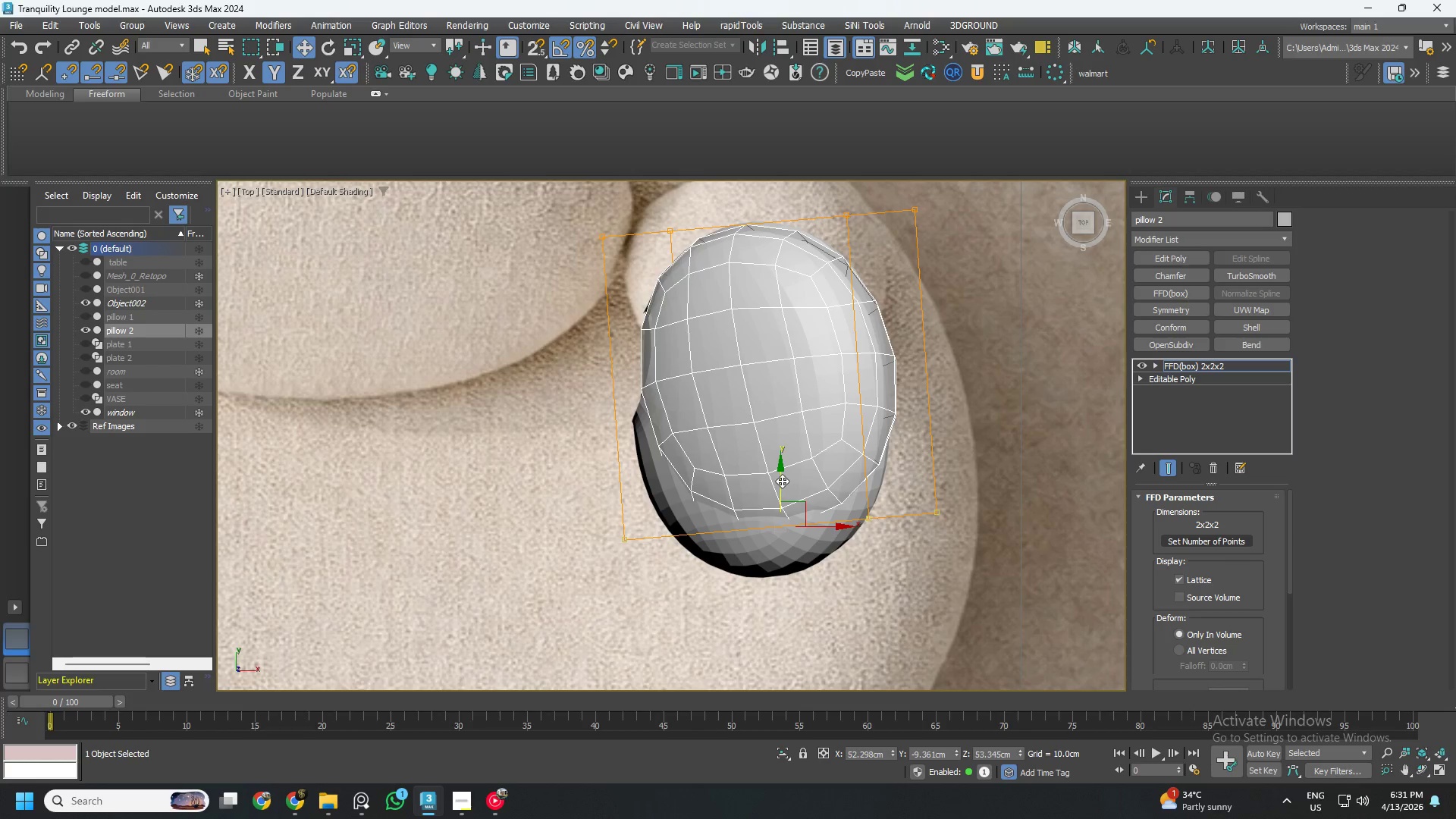 
left_click_drag(start_coordinate=[779, 479], to_coordinate=[780, 532])
 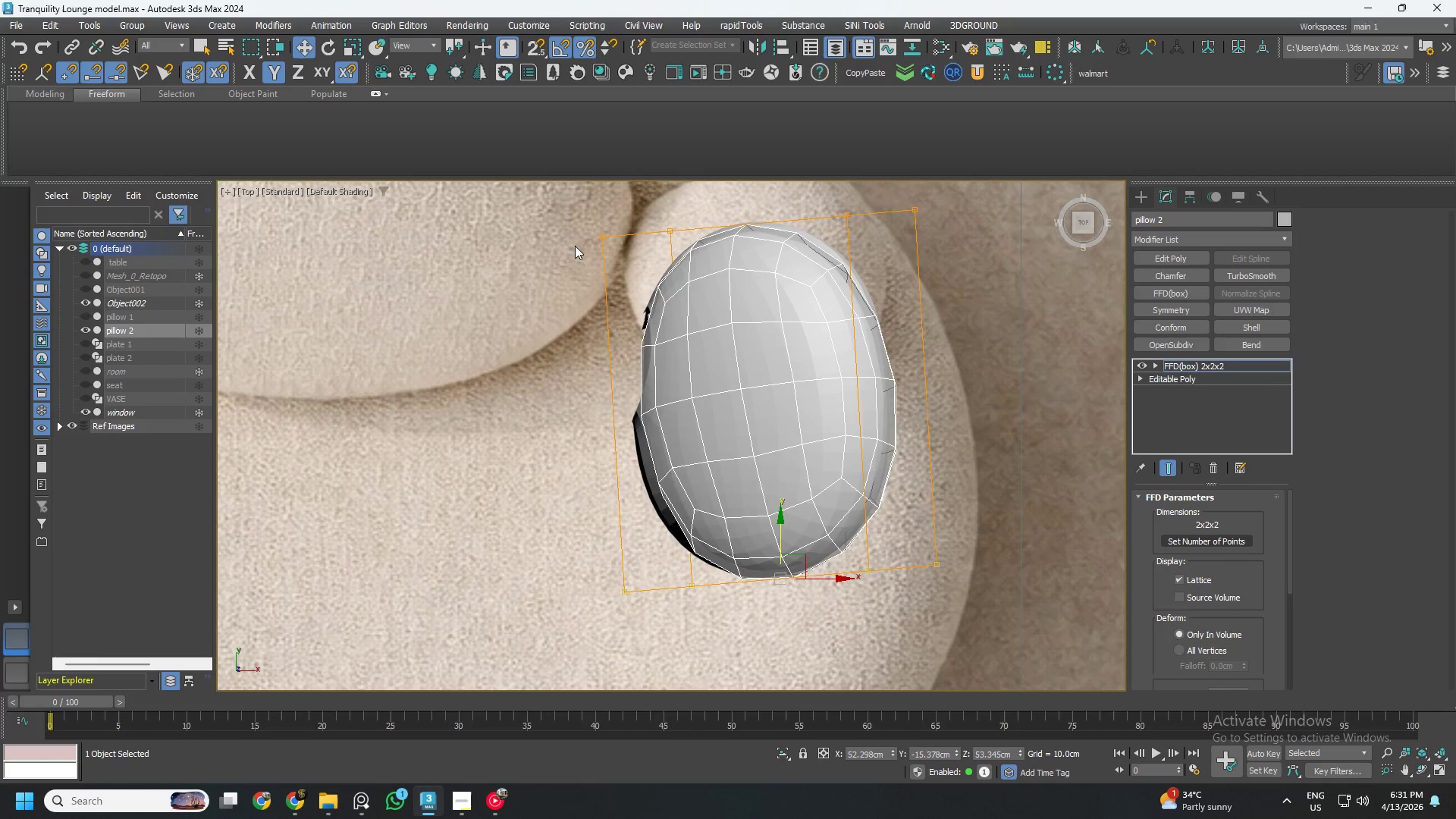 
left_click_drag(start_coordinate=[555, 190], to_coordinate=[761, 682])
 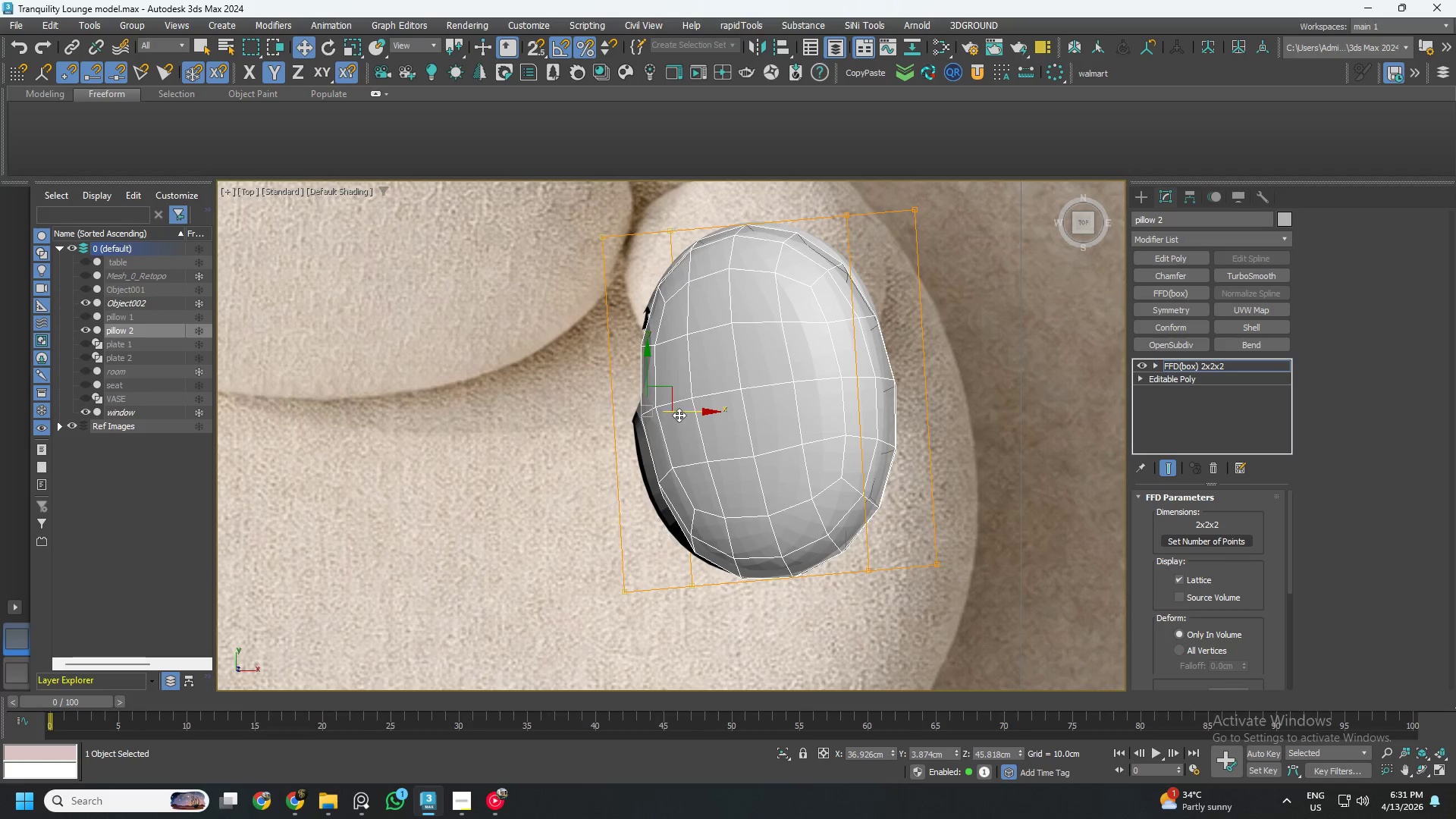 
left_click_drag(start_coordinate=[679, 413], to_coordinate=[664, 413])
 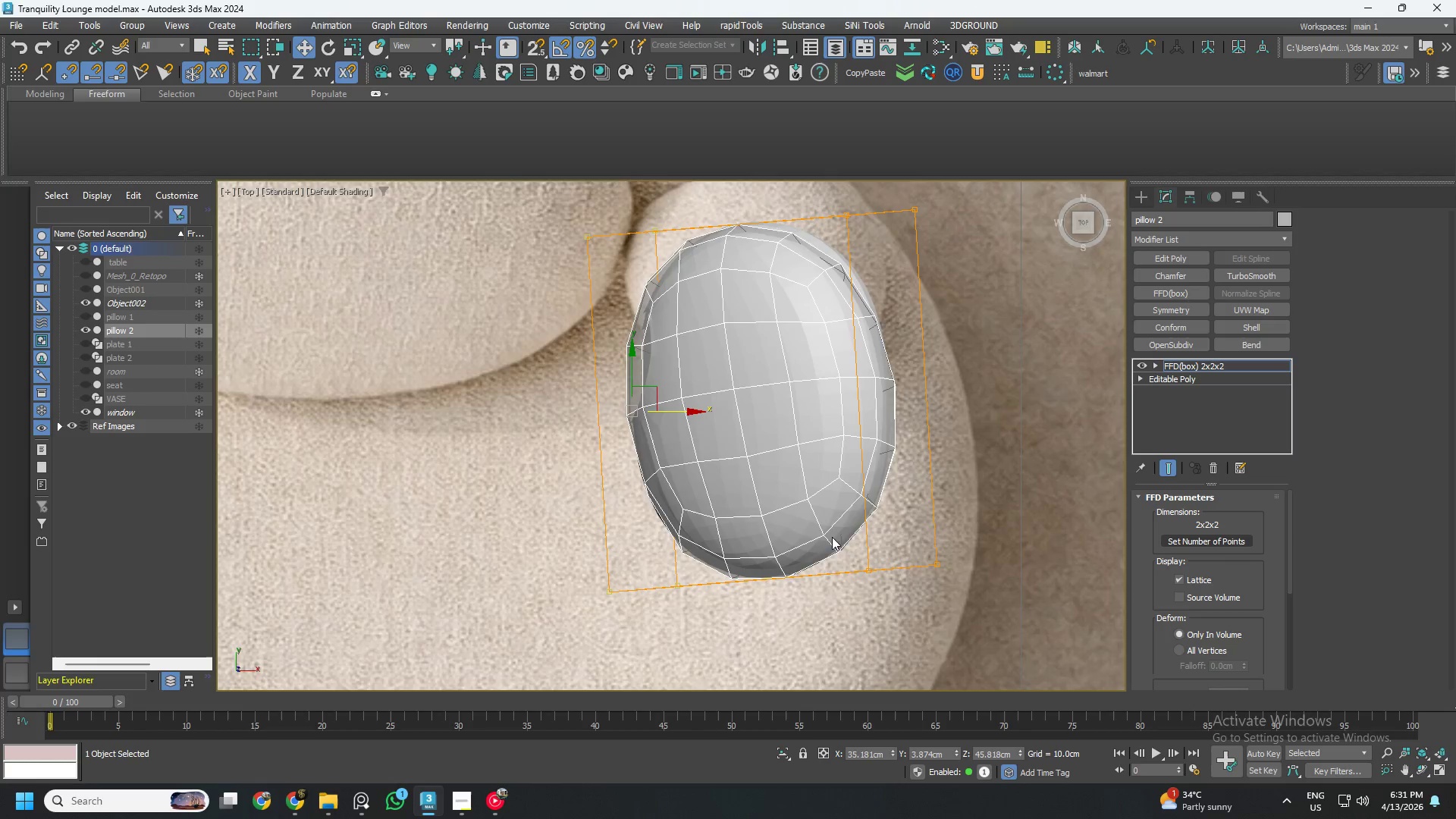 
hold_key(key=AltLeft, duration=0.64)
 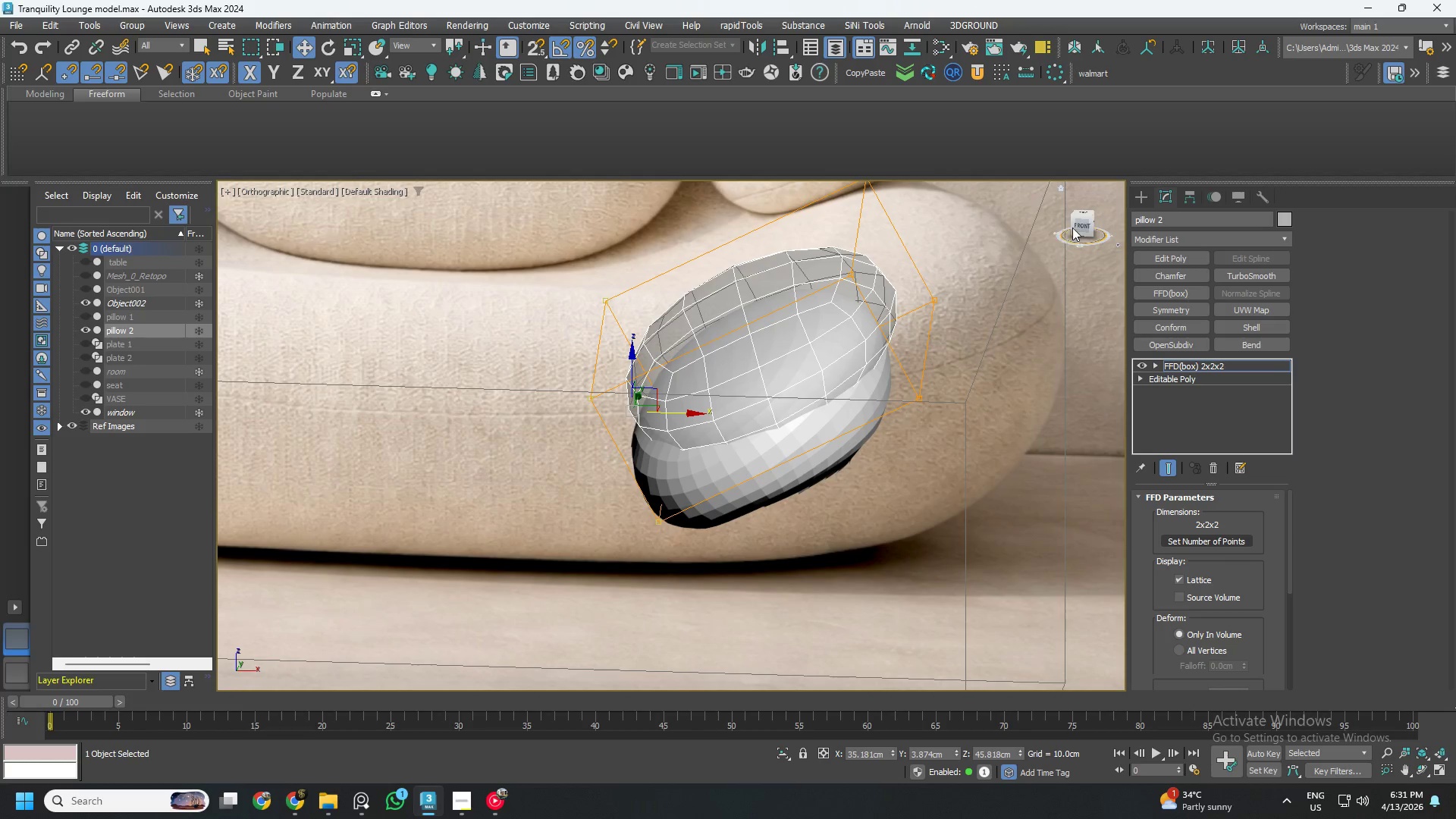 
left_click([1081, 223])
 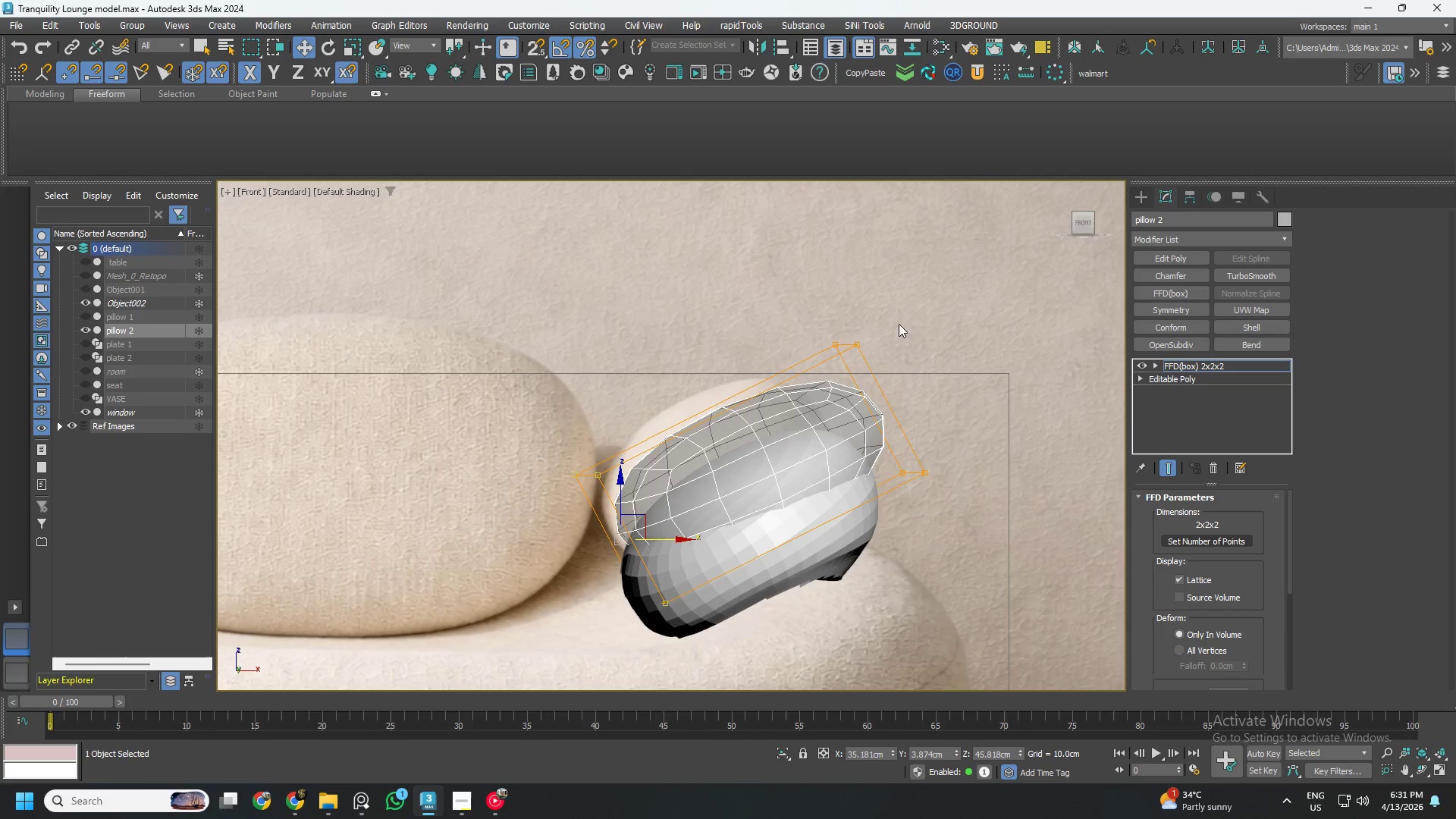 
scroll: coordinate [811, 428], scroll_direction: up, amount: 1.0
 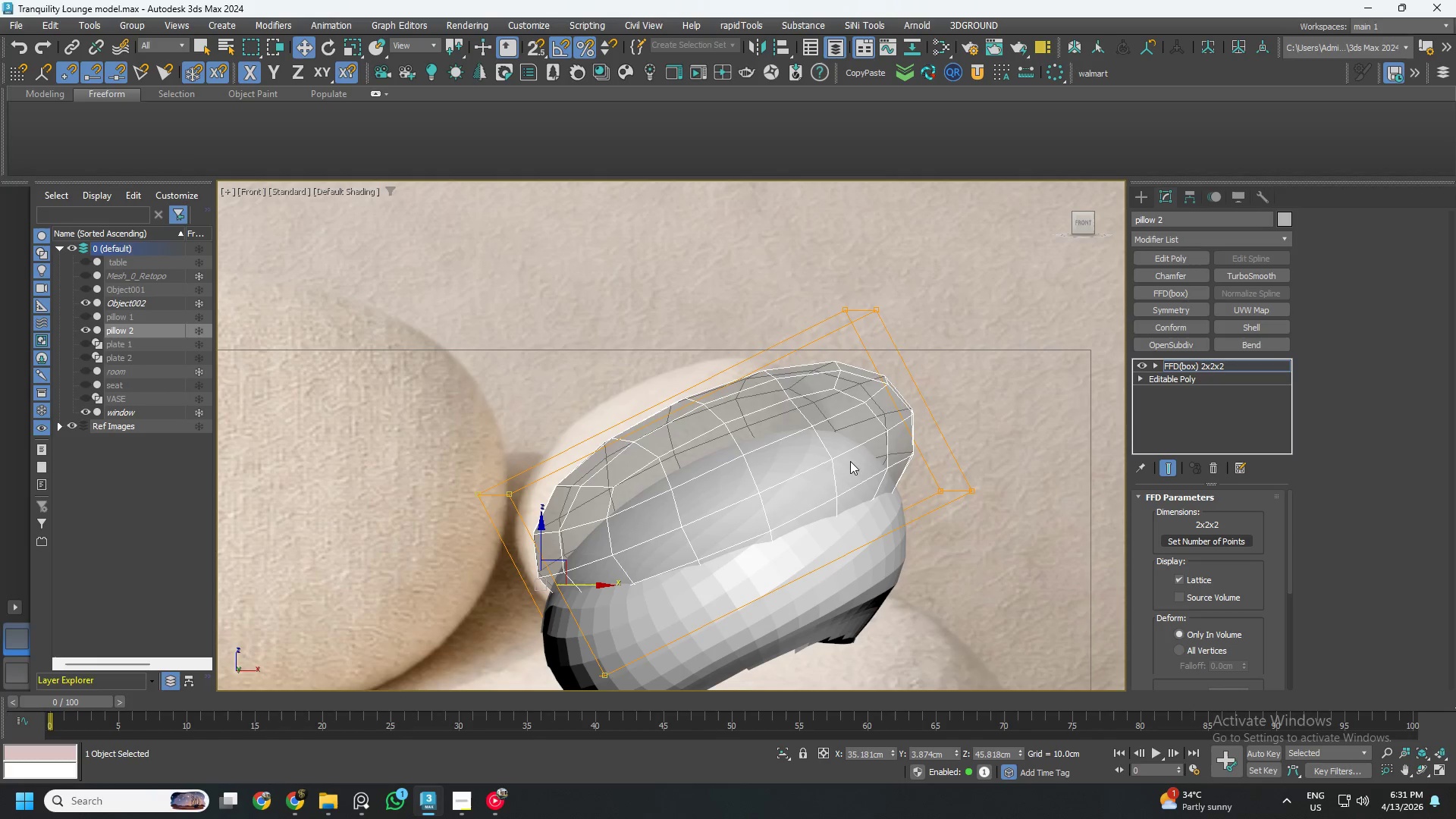 
key(1)
 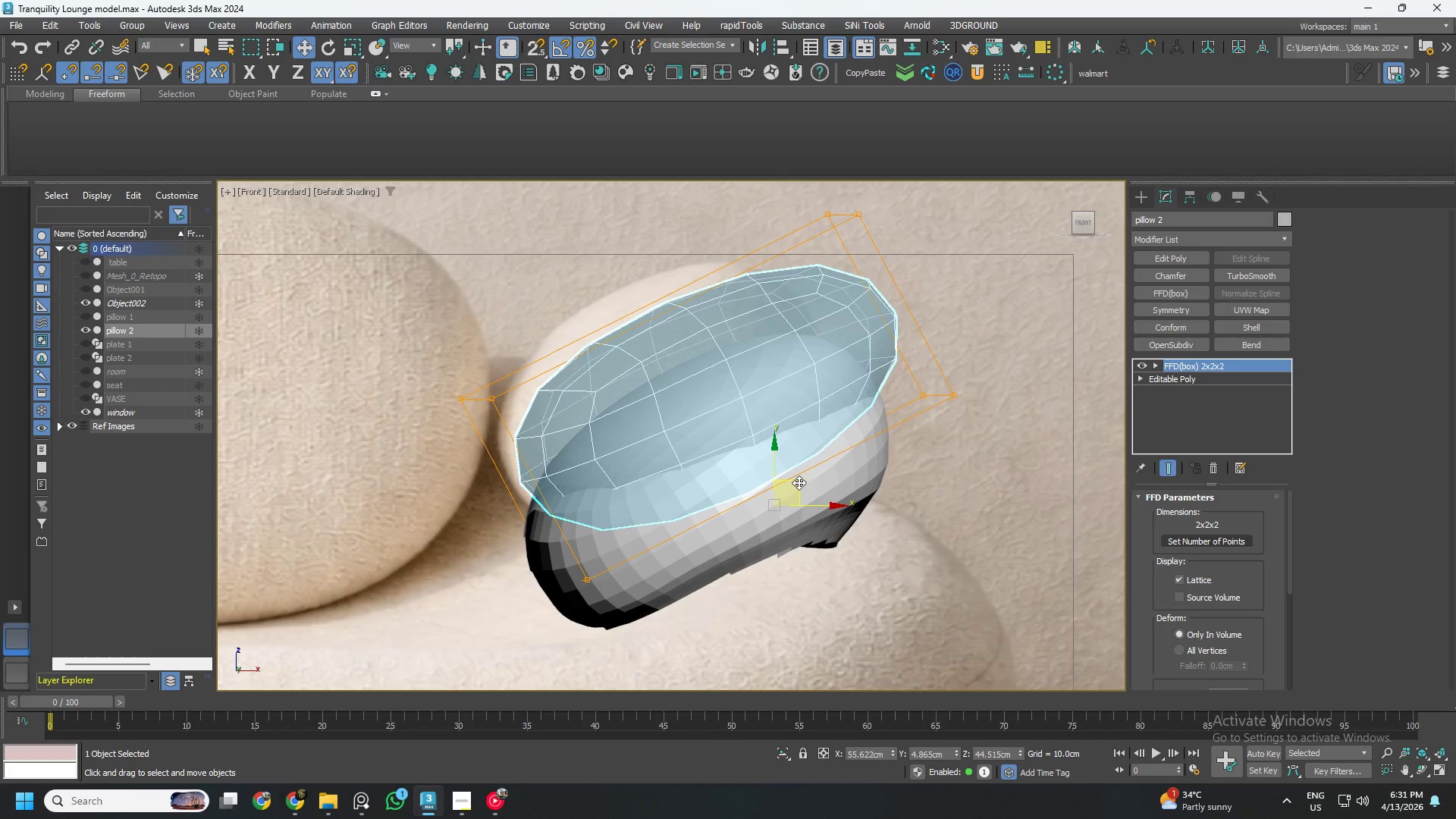 
left_click_drag(start_coordinate=[798, 483], to_coordinate=[799, 560])
 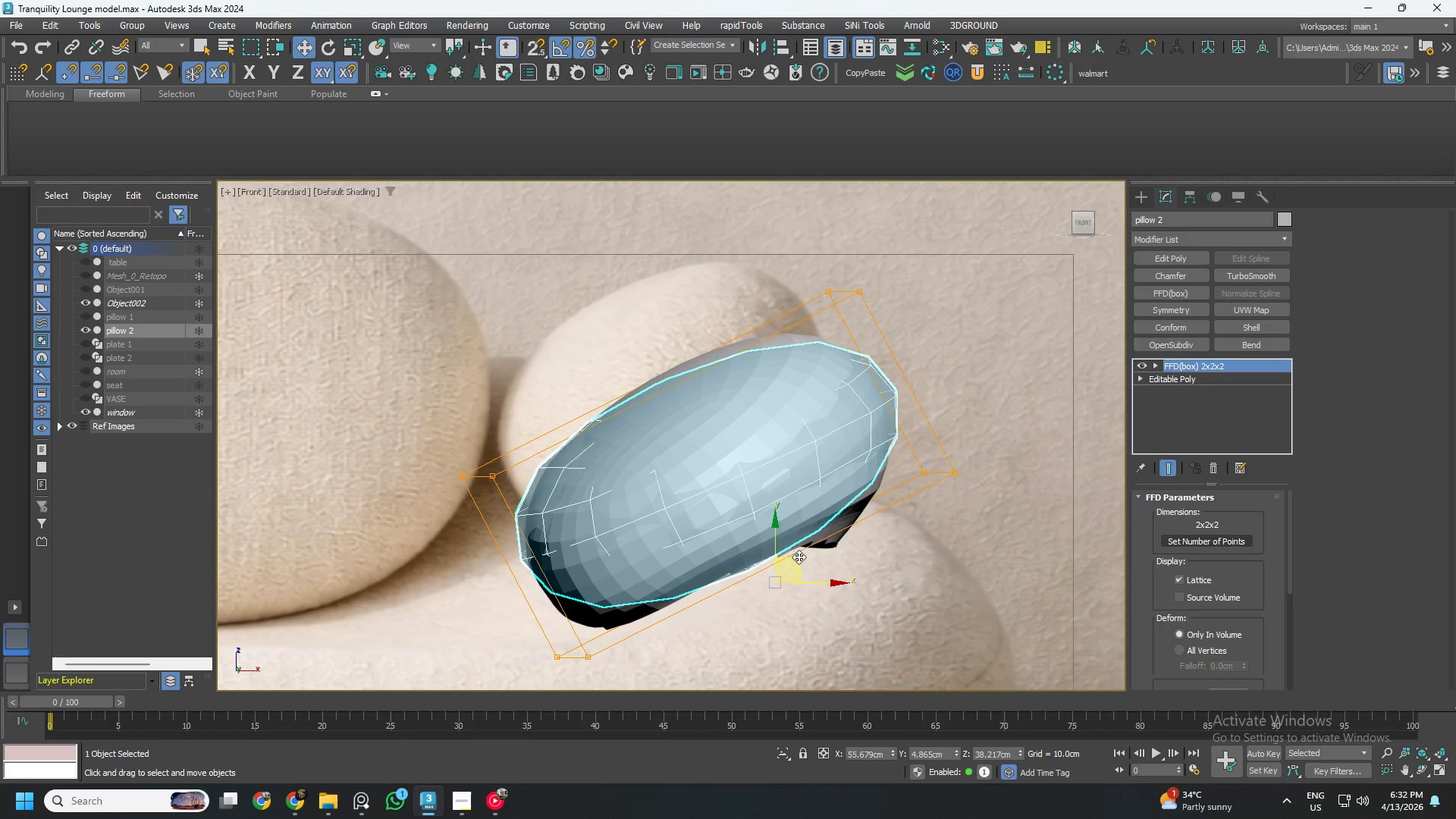 
type(ew)
 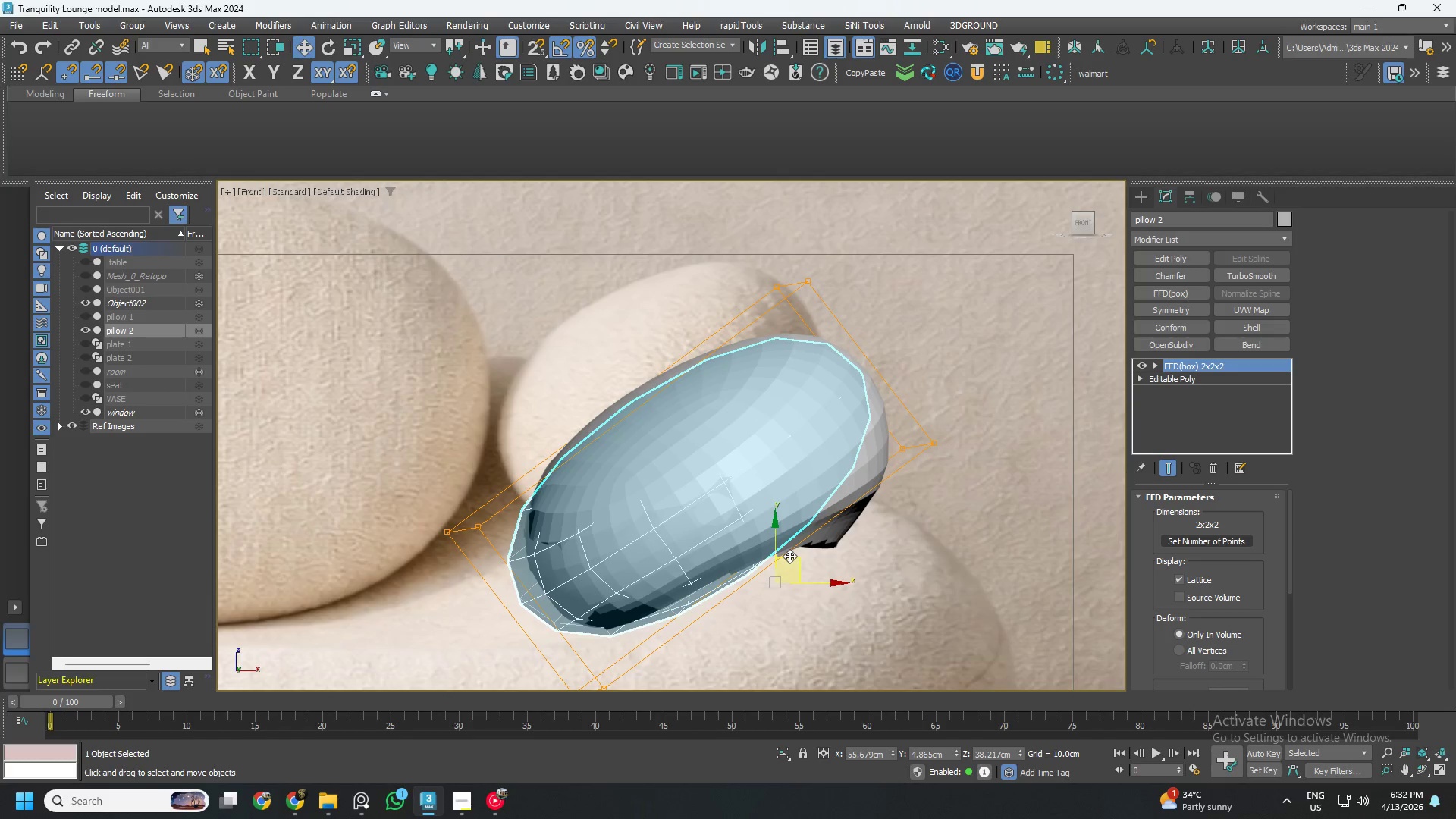 
left_click_drag(start_coordinate=[814, 538], to_coordinate=[808, 536])
 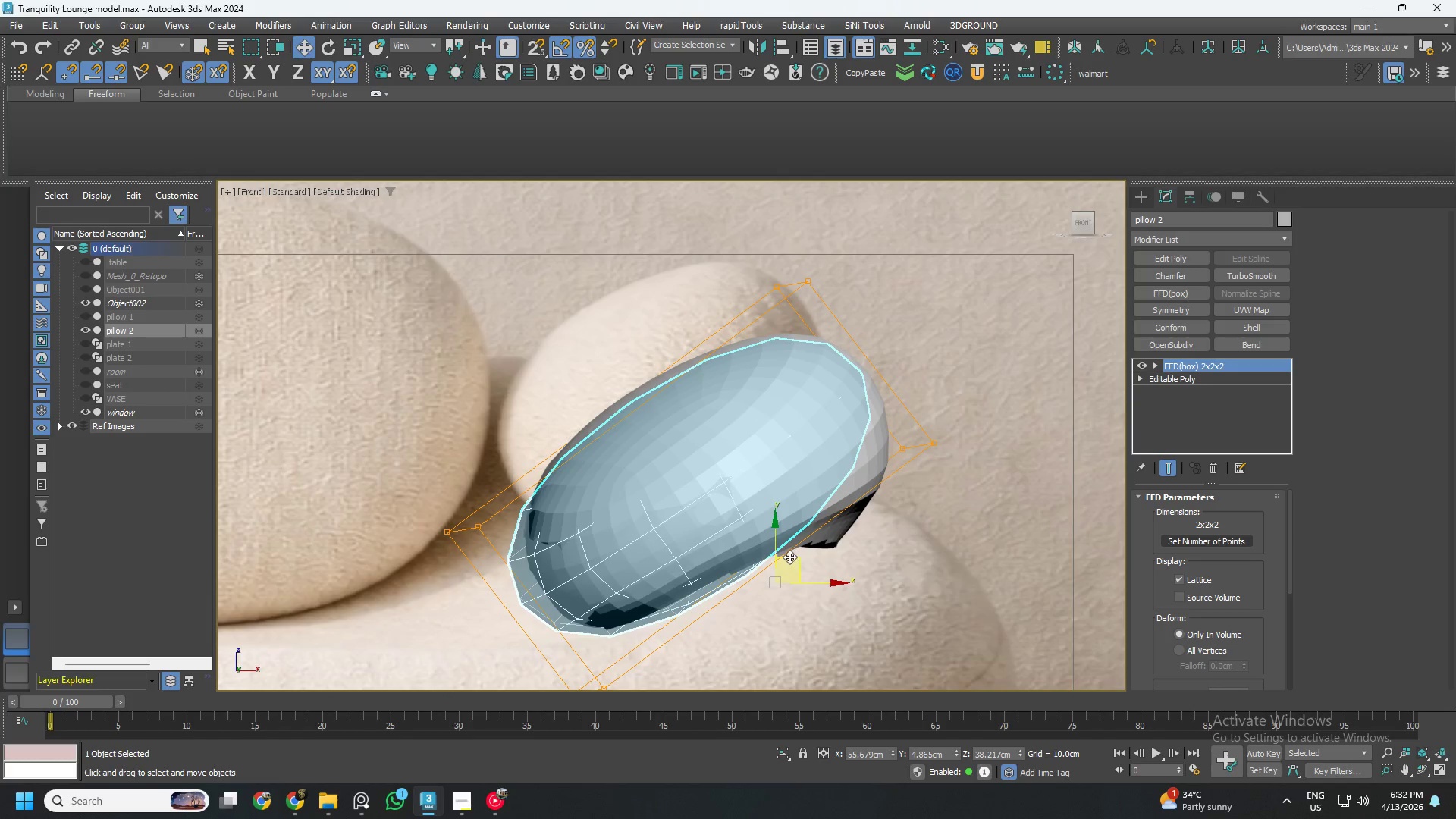 
left_click_drag(start_coordinate=[789, 556], to_coordinate=[811, 547])
 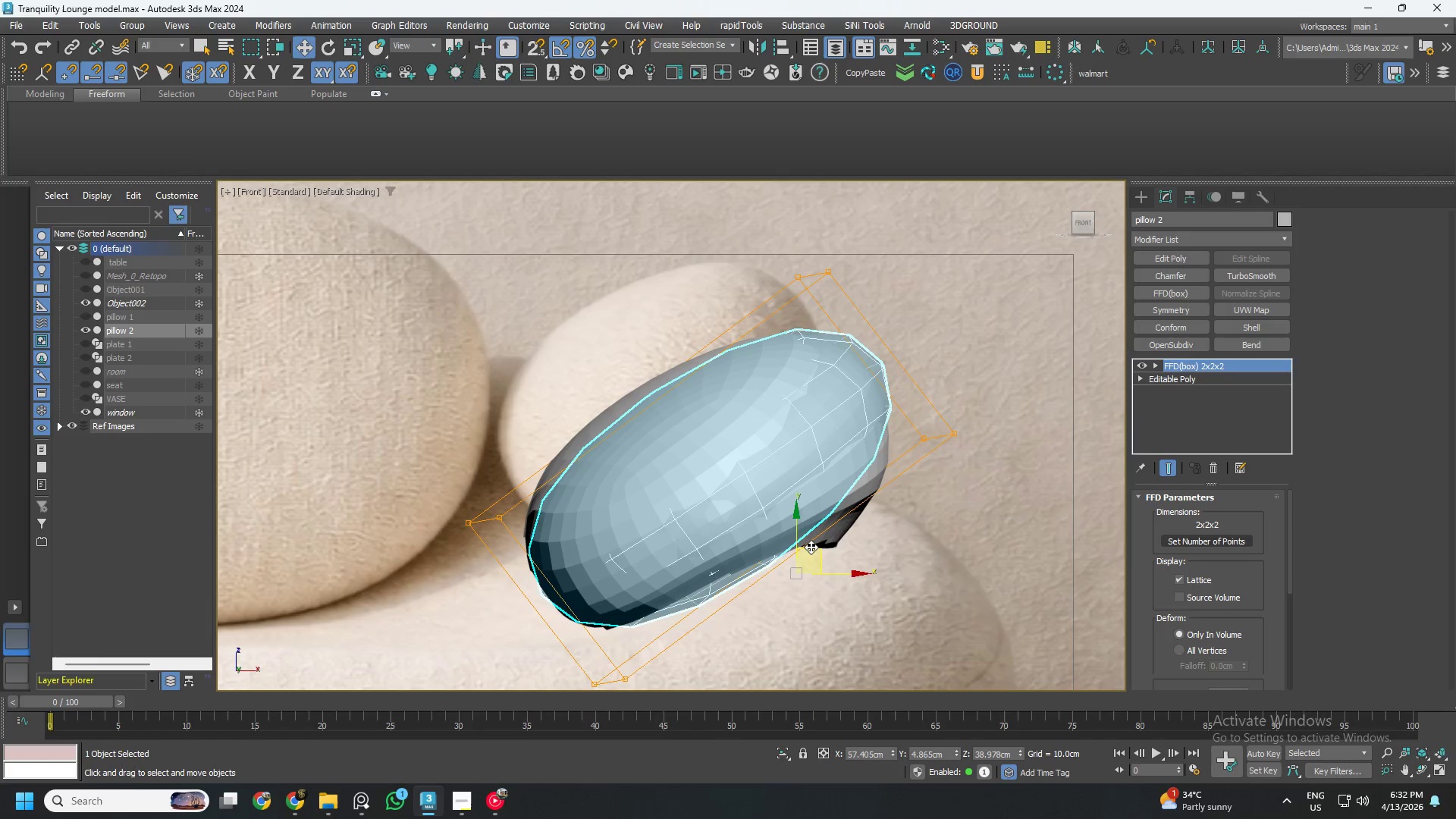 
key(E)
 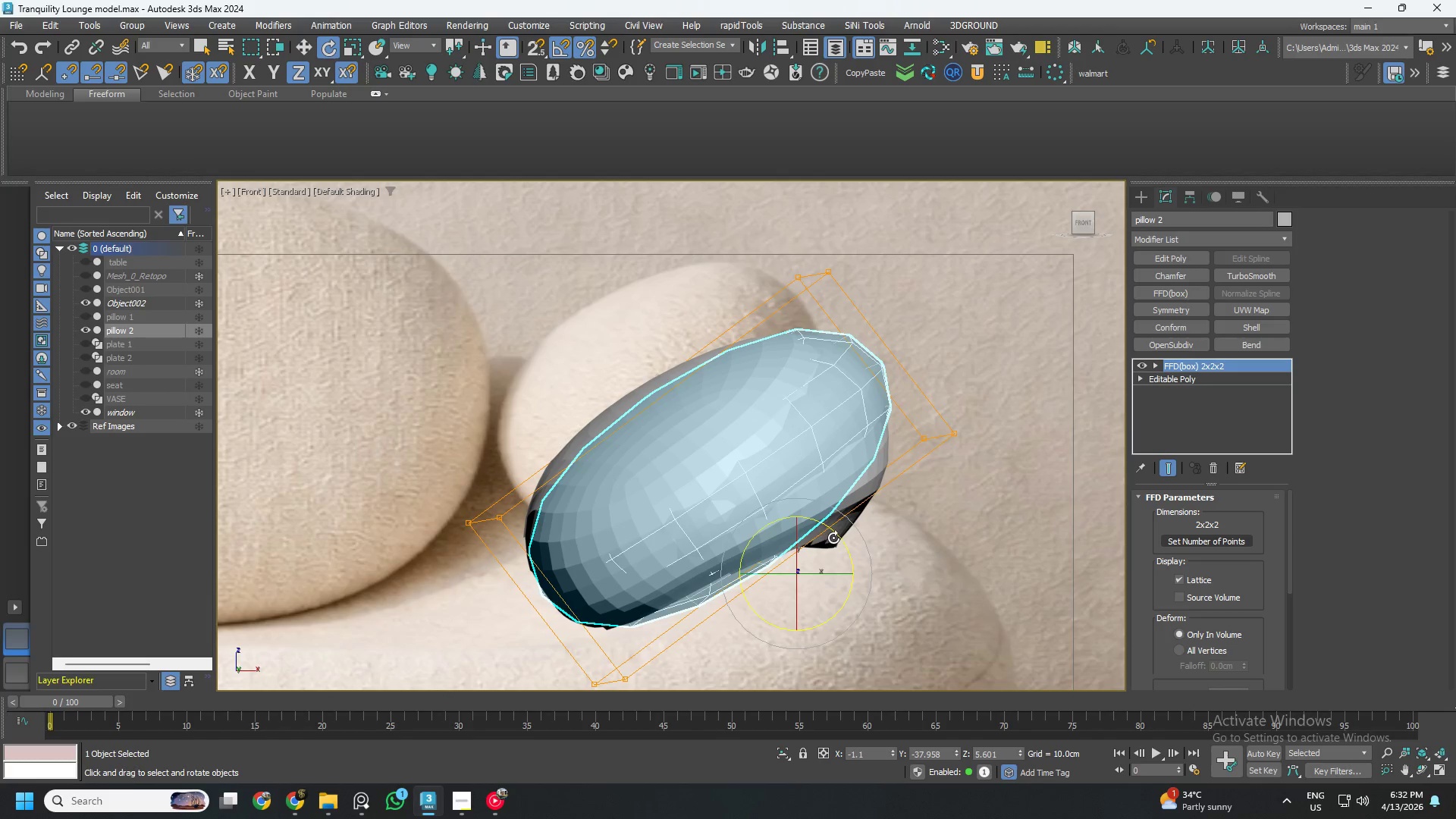 
left_click_drag(start_coordinate=[833, 537], to_coordinate=[837, 537])
 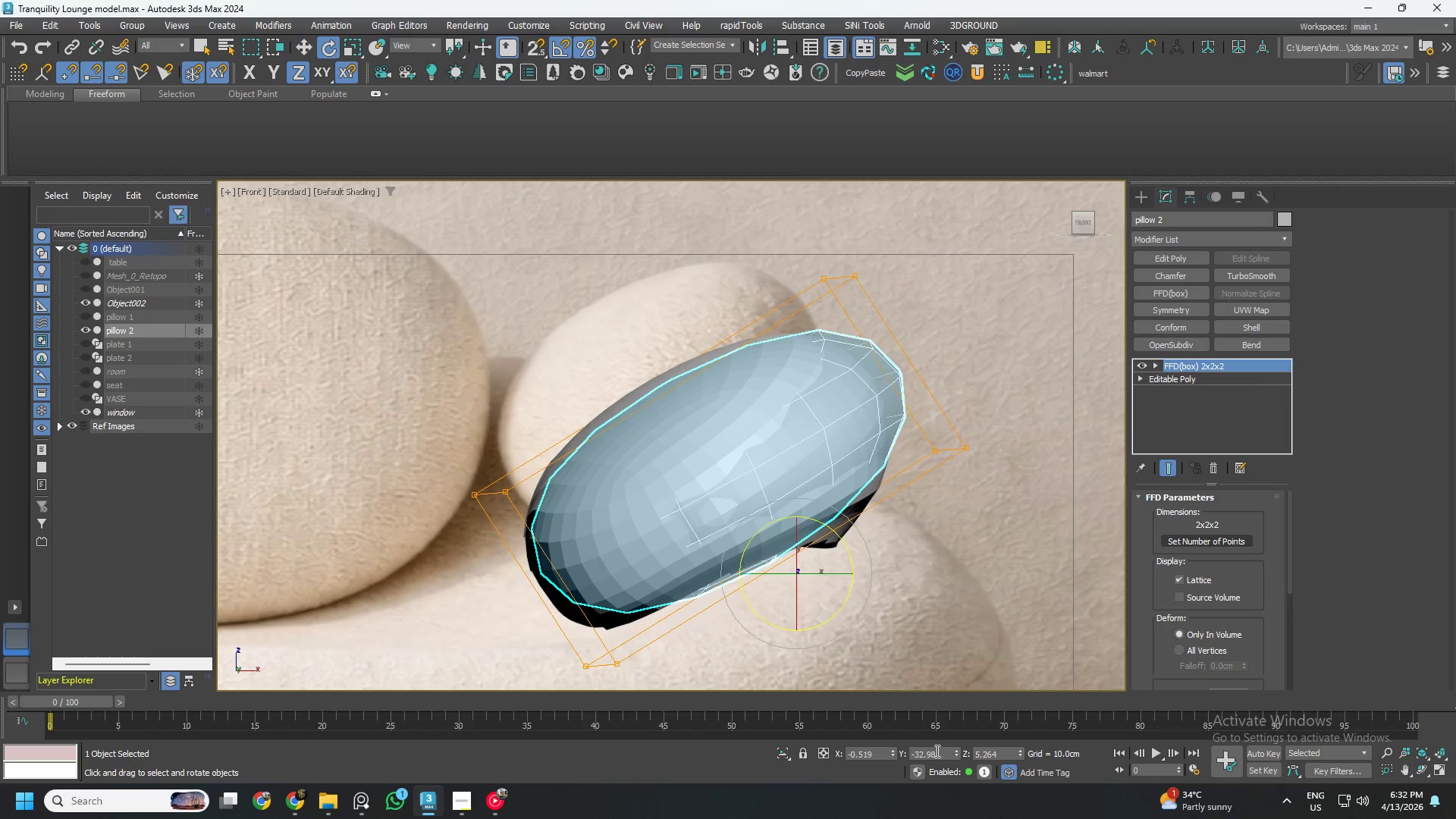 
key(W)
 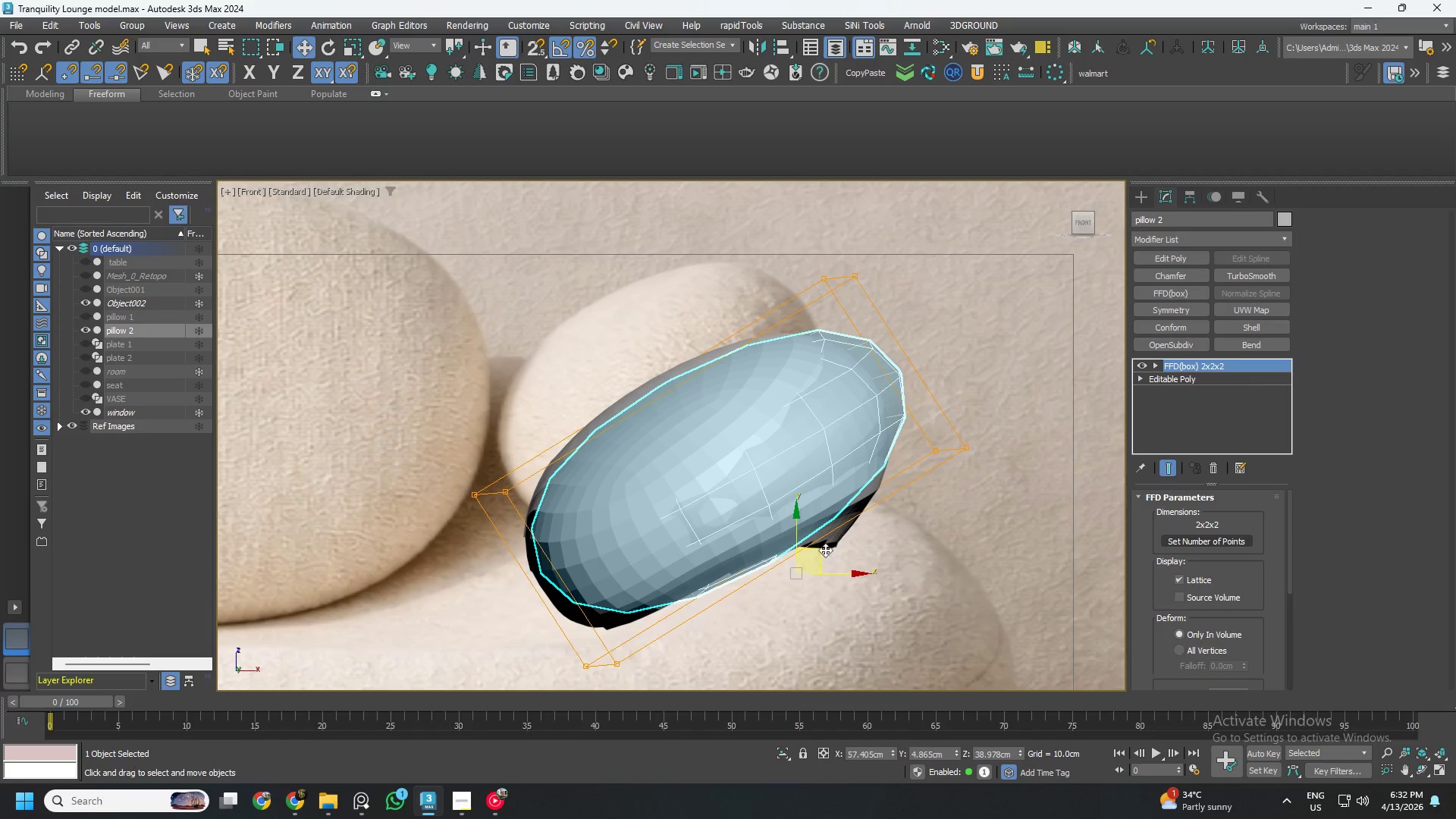 
left_click_drag(start_coordinate=[822, 552], to_coordinate=[812, 548])
 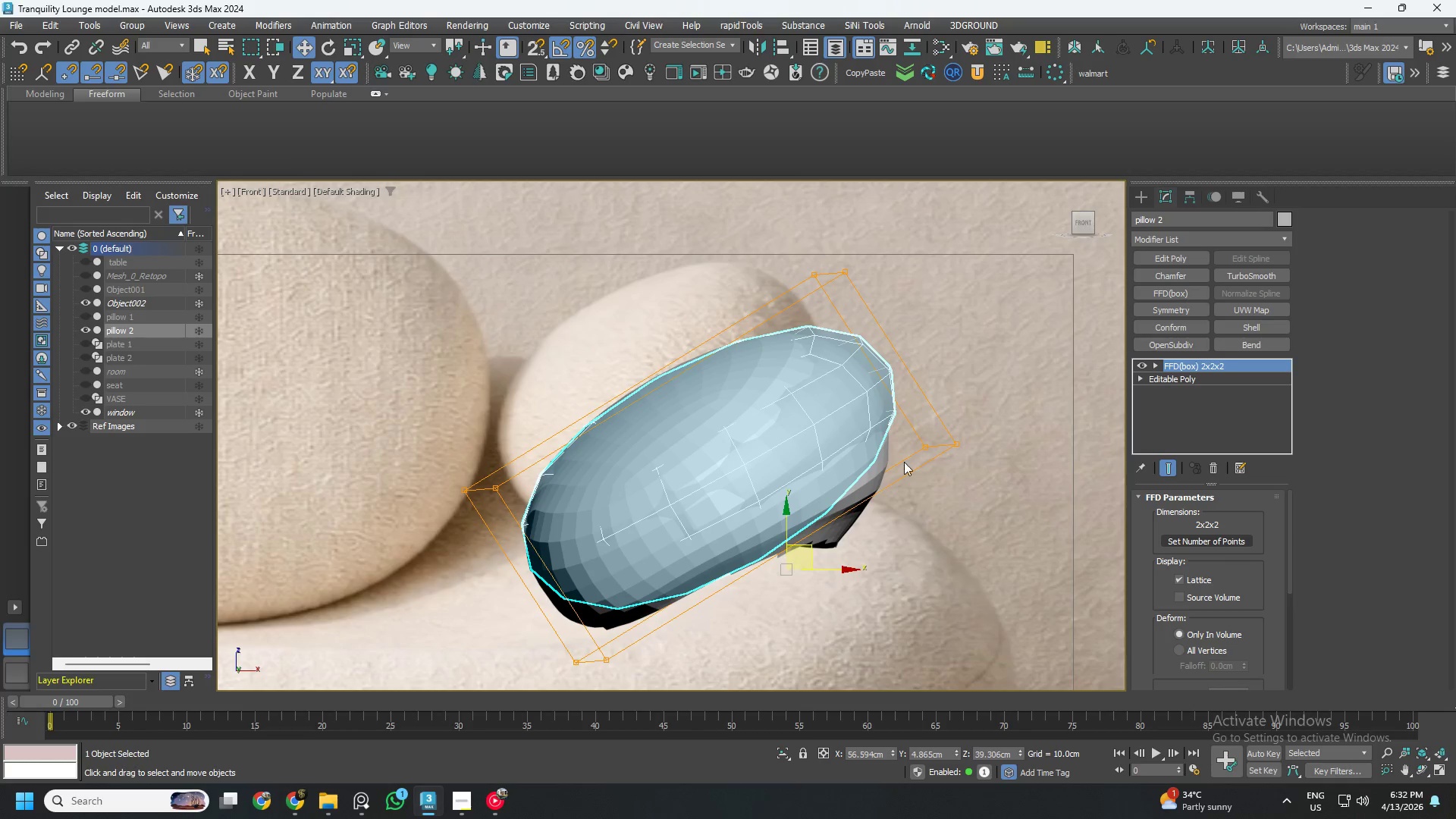 
hold_key(key=AltLeft, duration=1.5)
 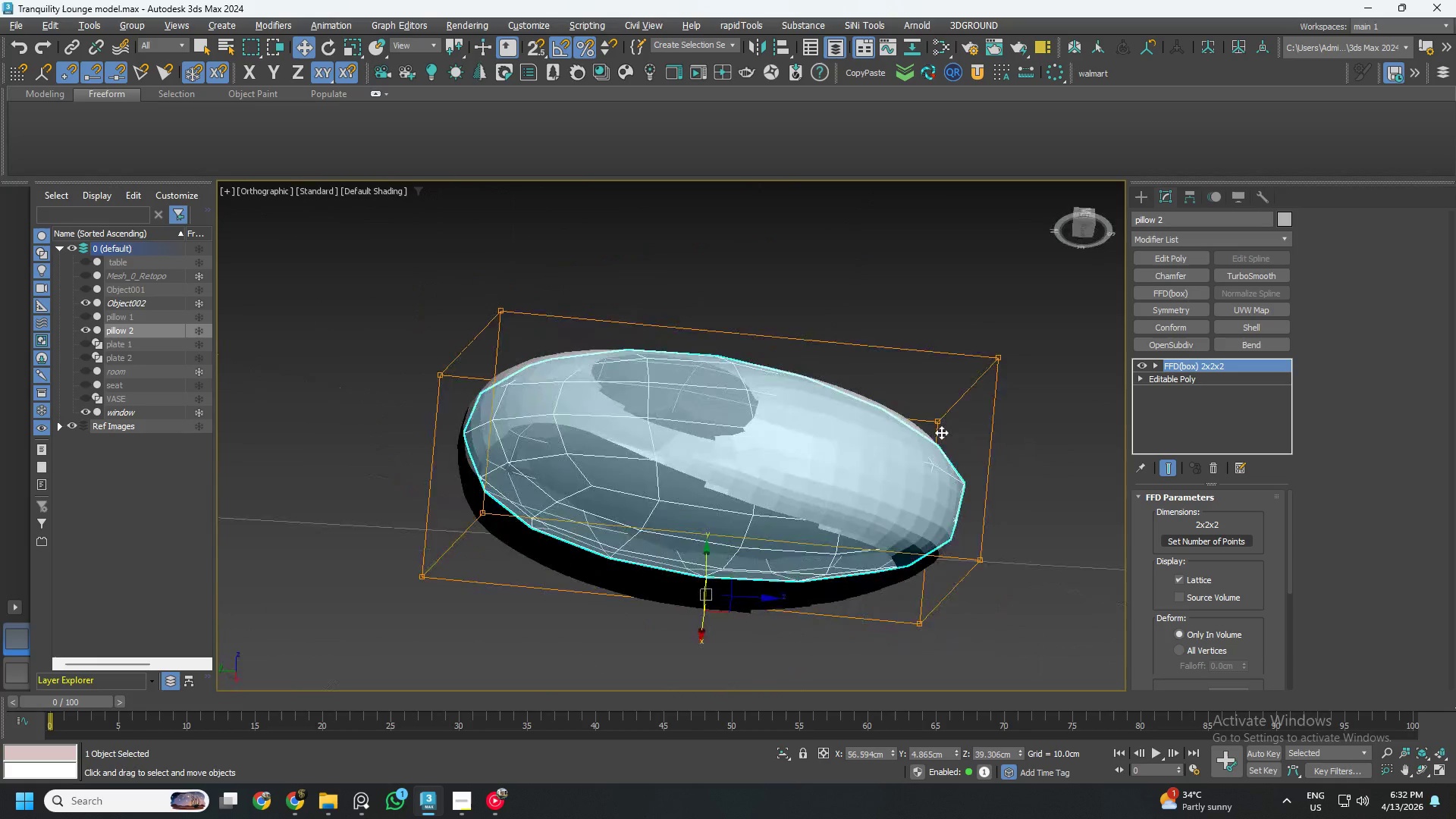 
hold_key(key=AltLeft, duration=1.52)
 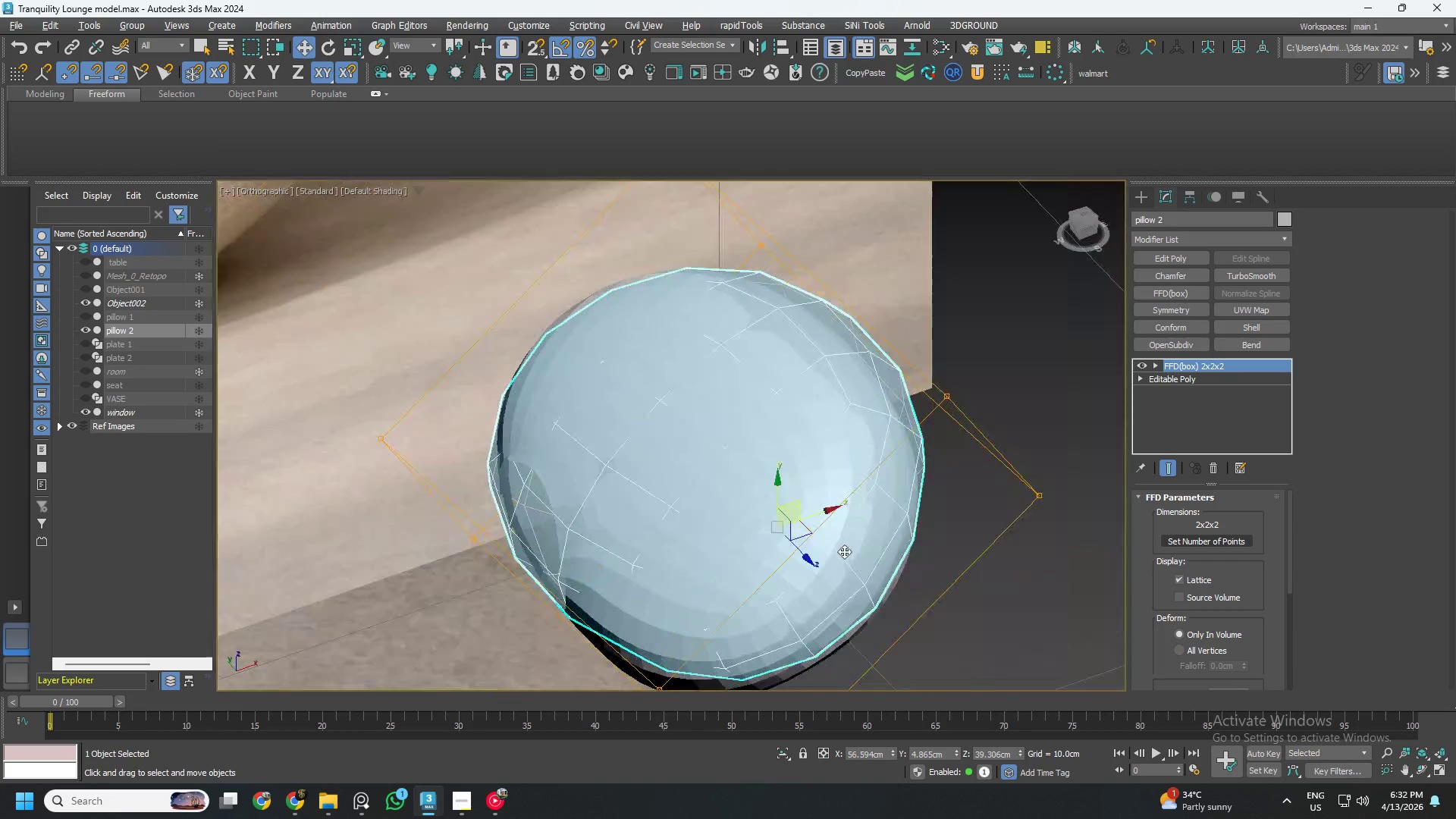 
hold_key(key=AltLeft, duration=1.14)
 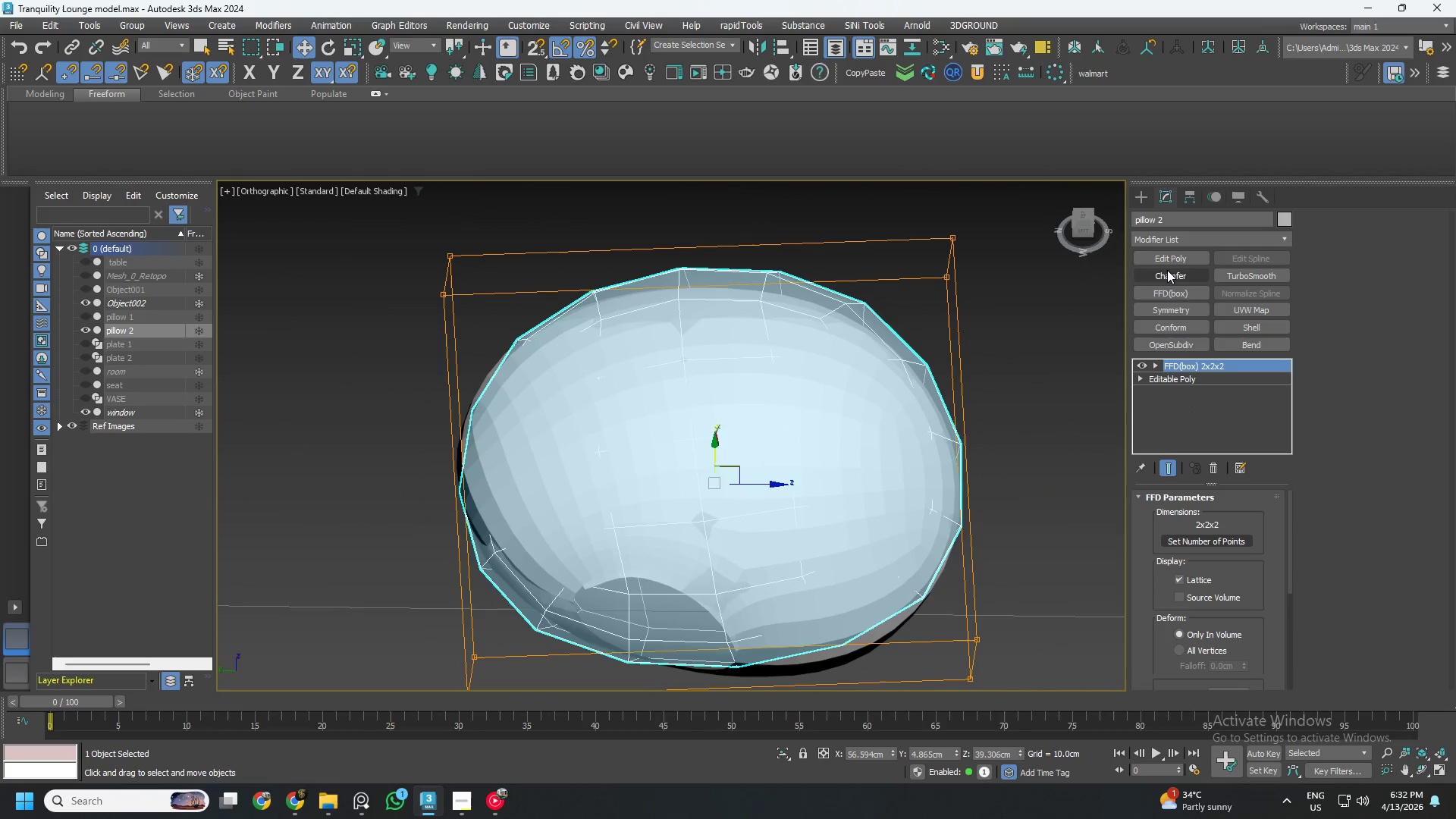 
left_click([1167, 262])
 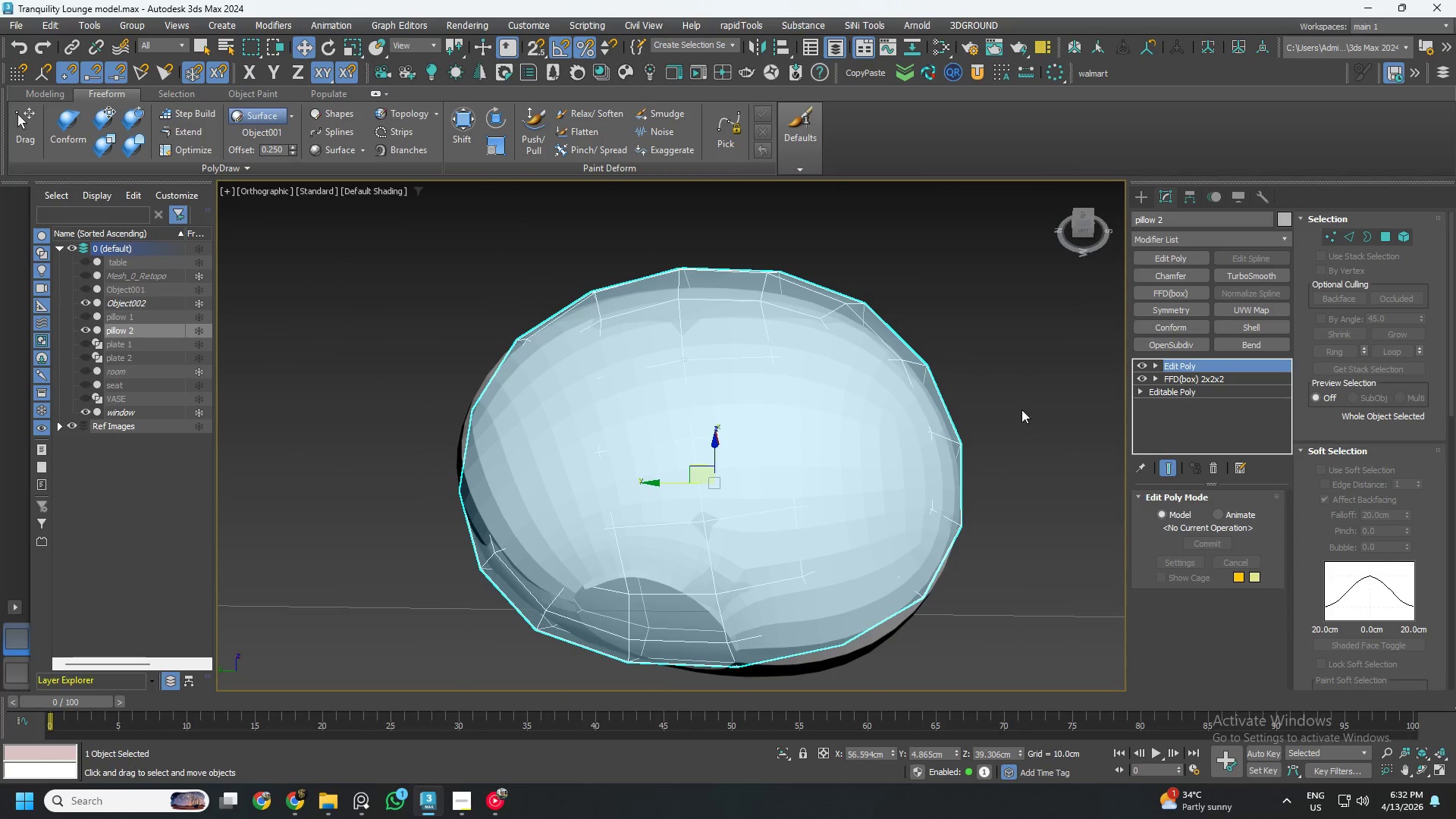 
key(1)
 